 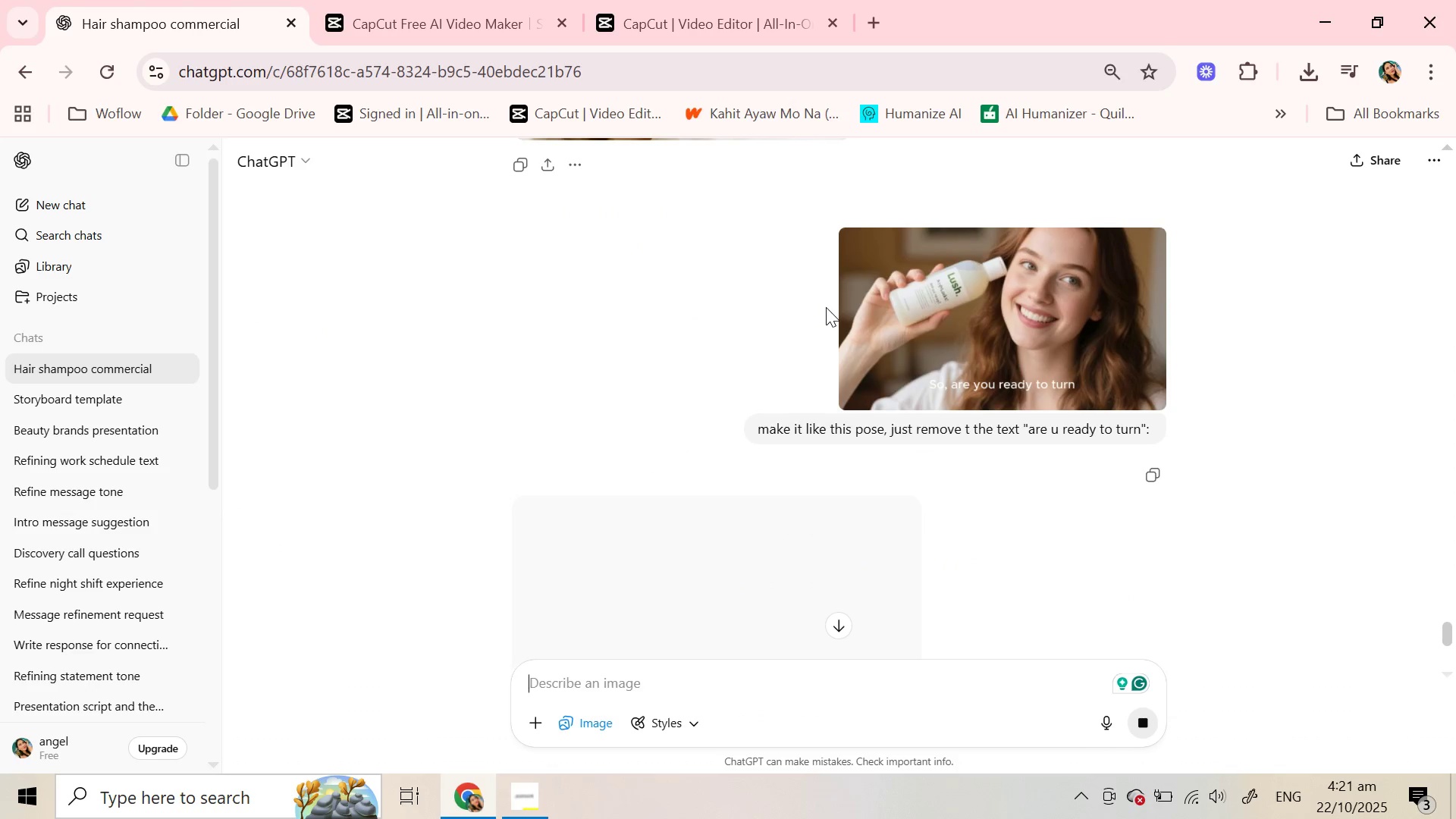 
scroll: coordinate [811, 473], scroll_direction: down, amount: 6.0
 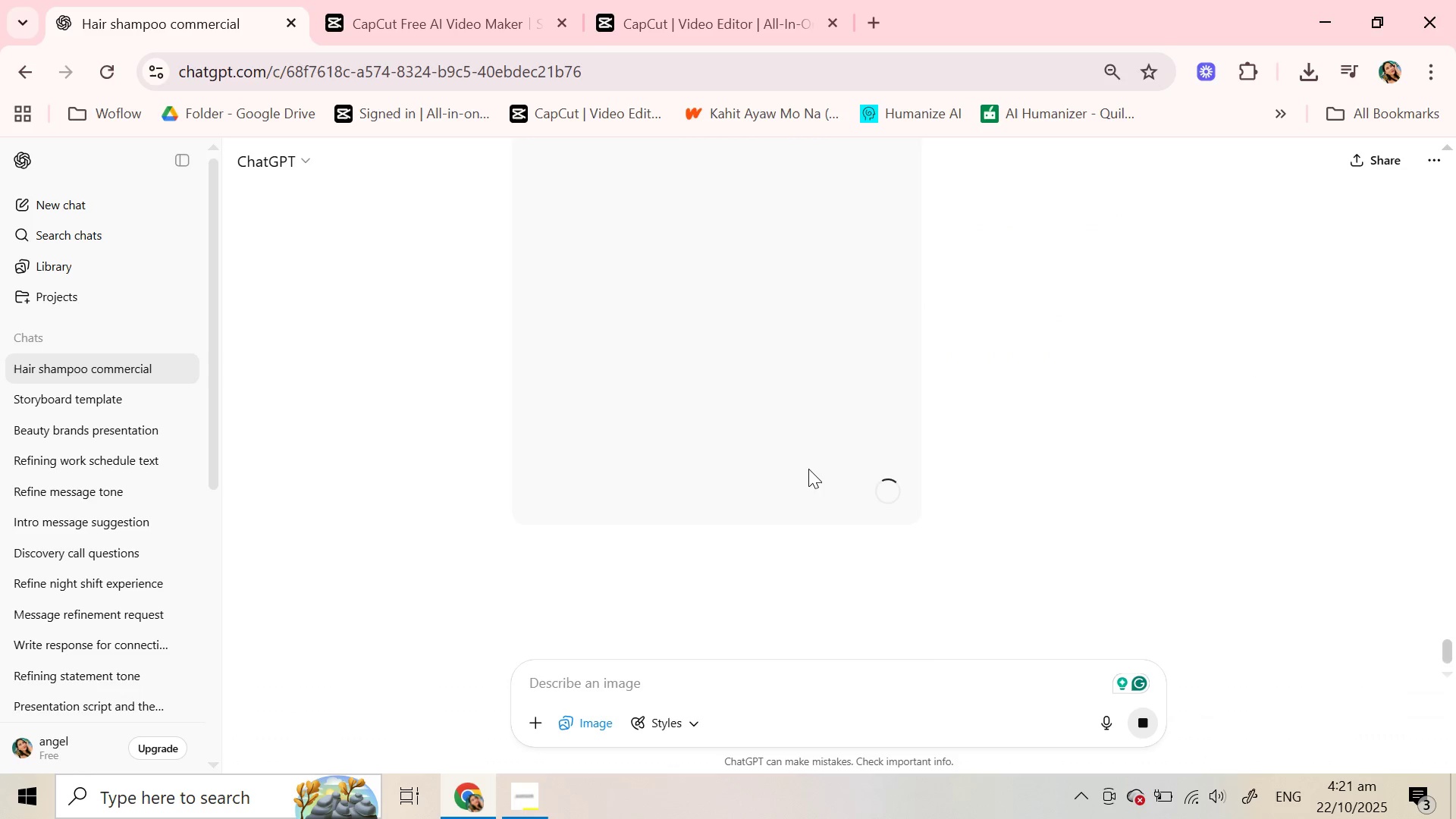 
scroll: coordinate [808, 469], scroll_direction: up, amount: 5.0
 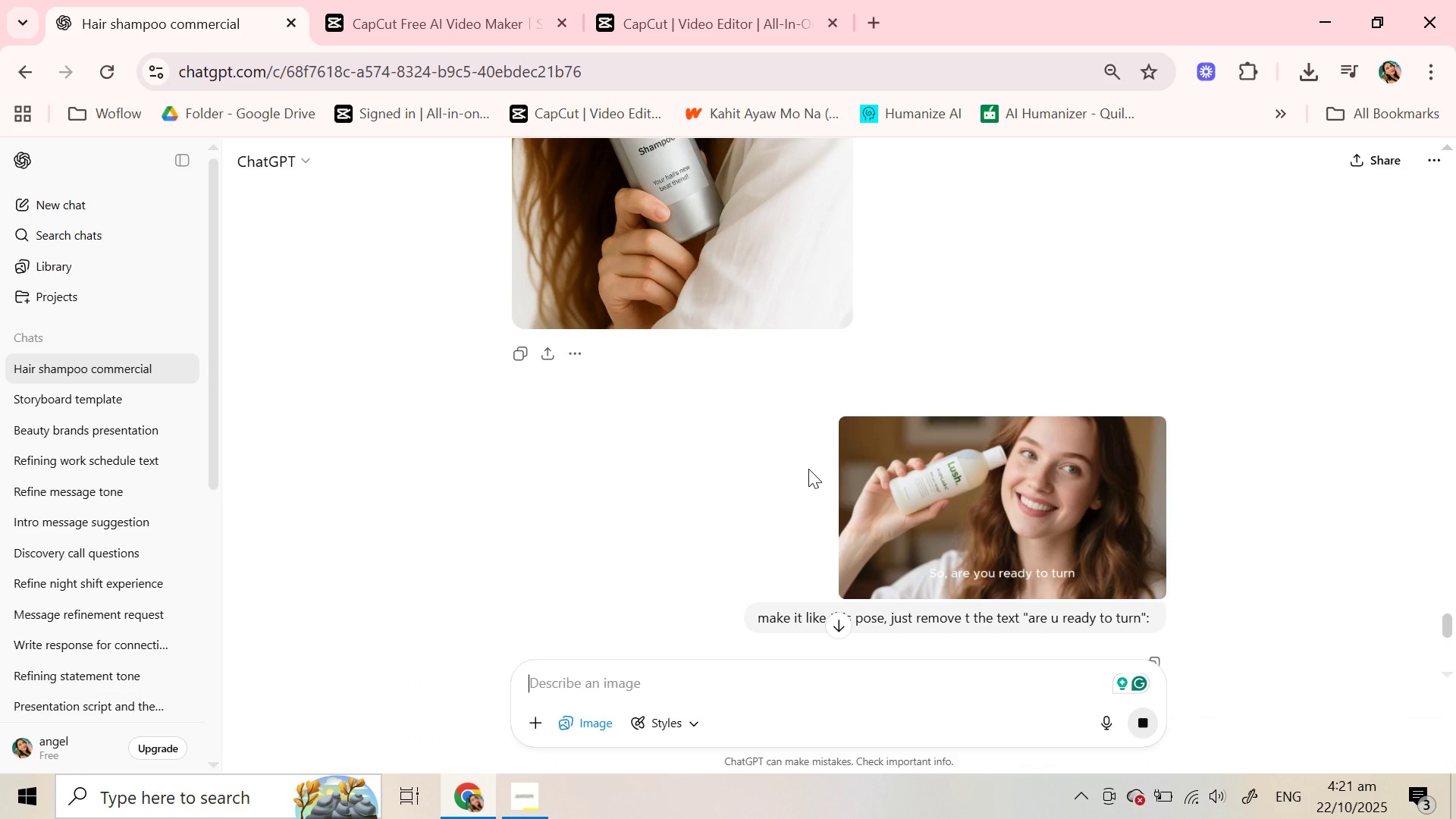 
wait(19.95)
 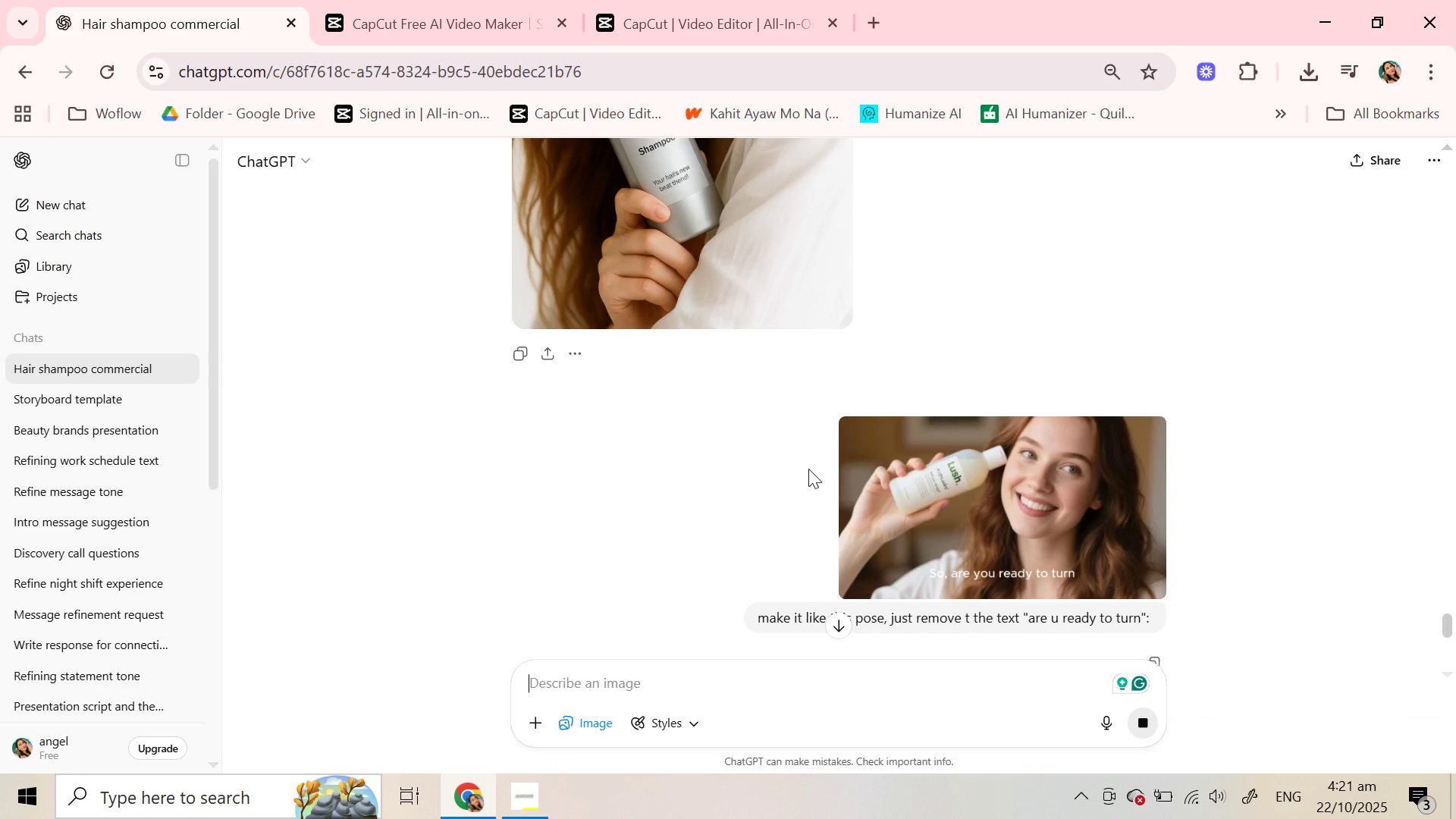 
scroll: coordinate [870, 373], scroll_direction: down, amount: 7.0
 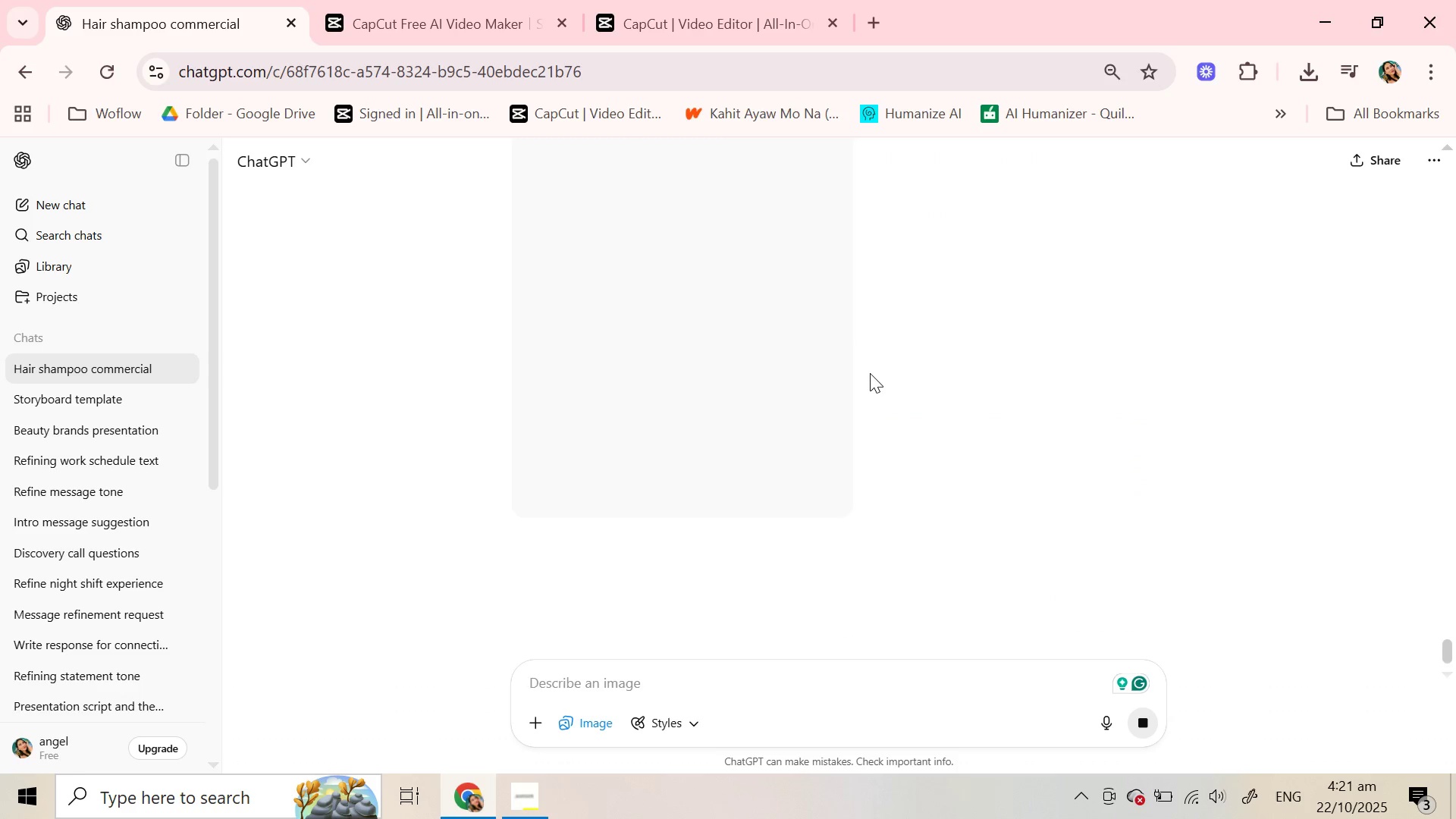 
scroll: coordinate [870, 373], scroll_direction: up, amount: 2.0
 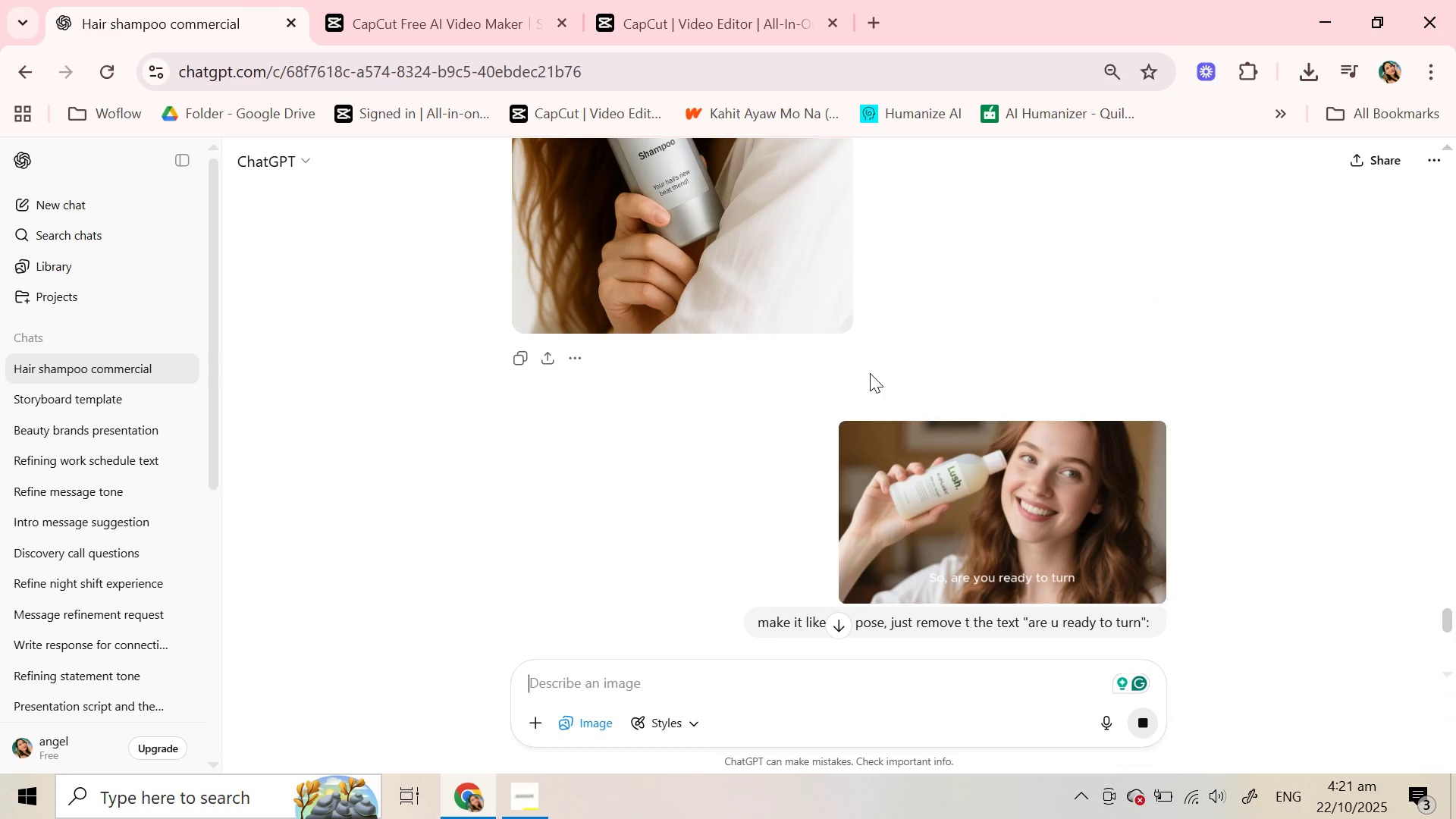 
scroll: coordinate [870, 373], scroll_direction: down, amount: 4.0
 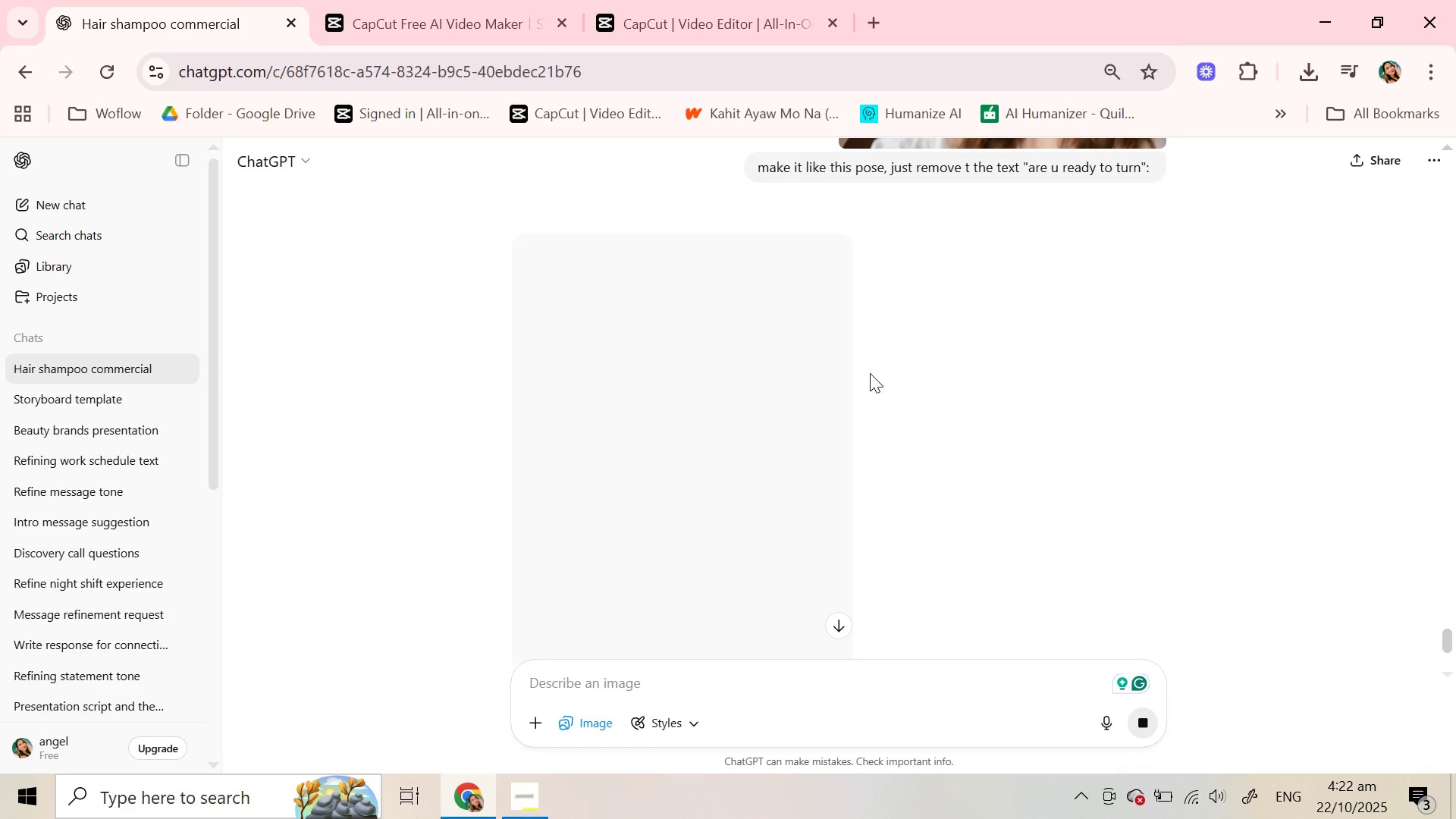 
scroll: coordinate [870, 373], scroll_direction: up, amount: 3.0
 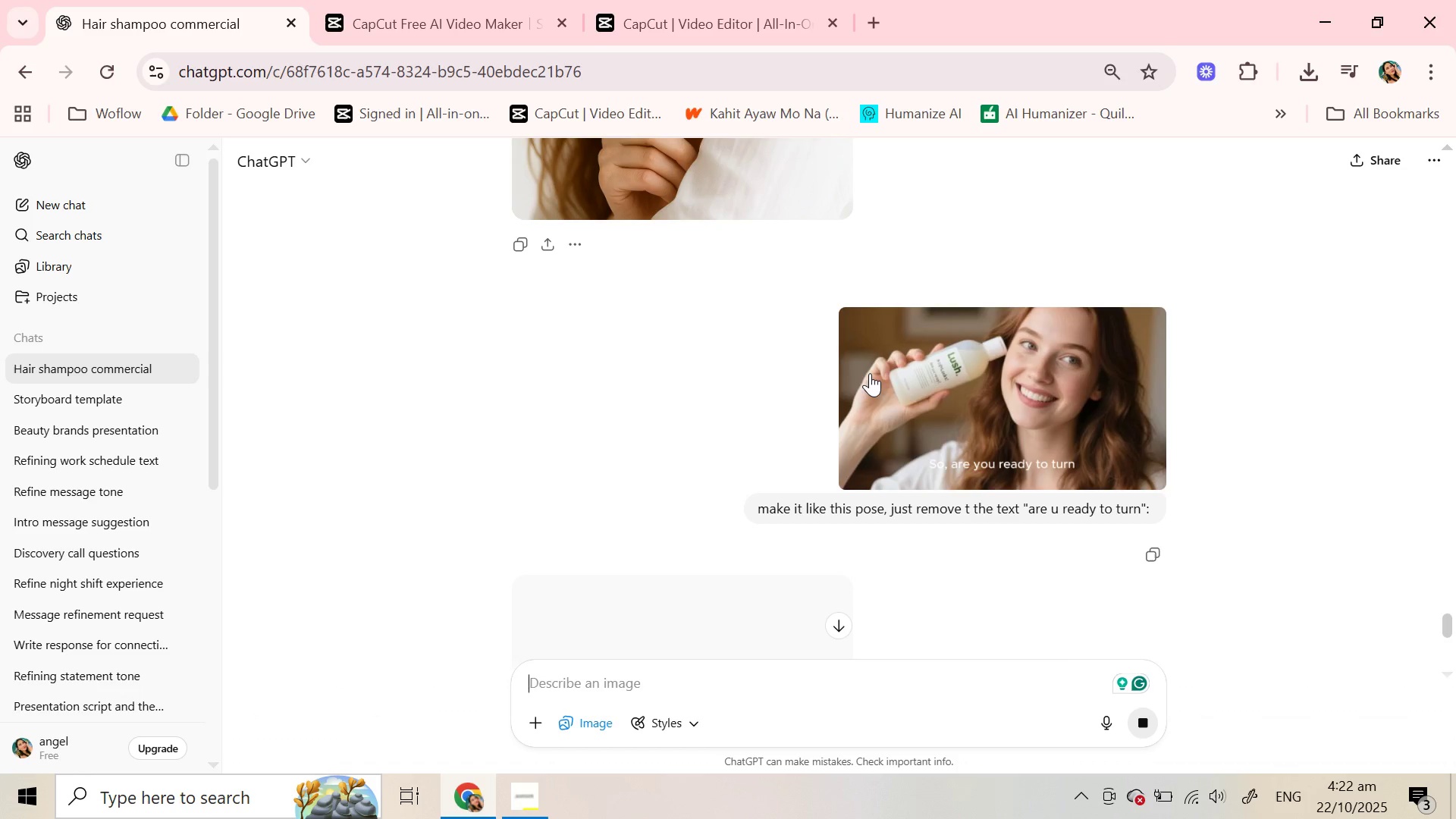 
wait(8.08)
 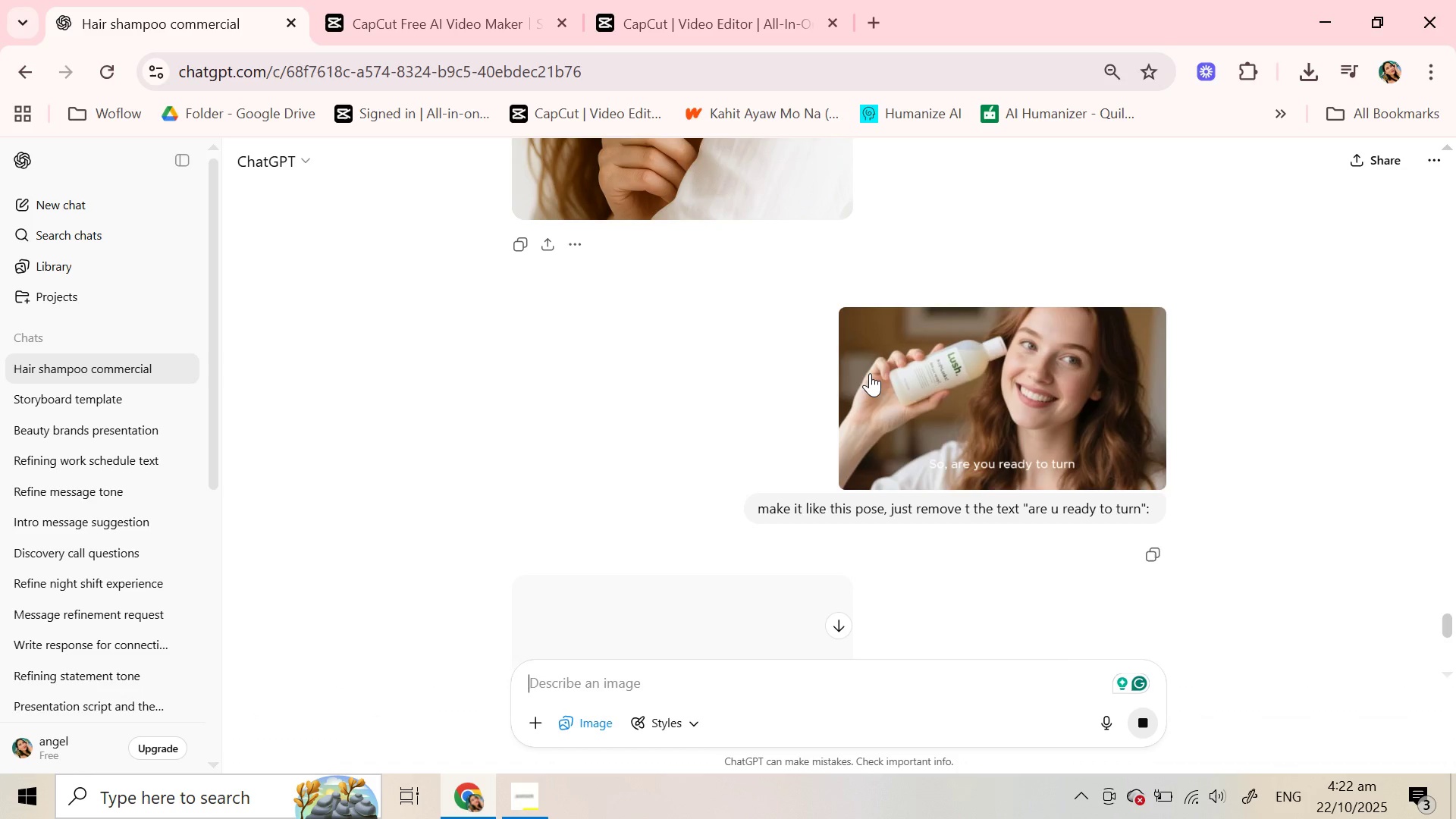 
scroll: coordinate [870, 373], scroll_direction: down, amount: 5.0
 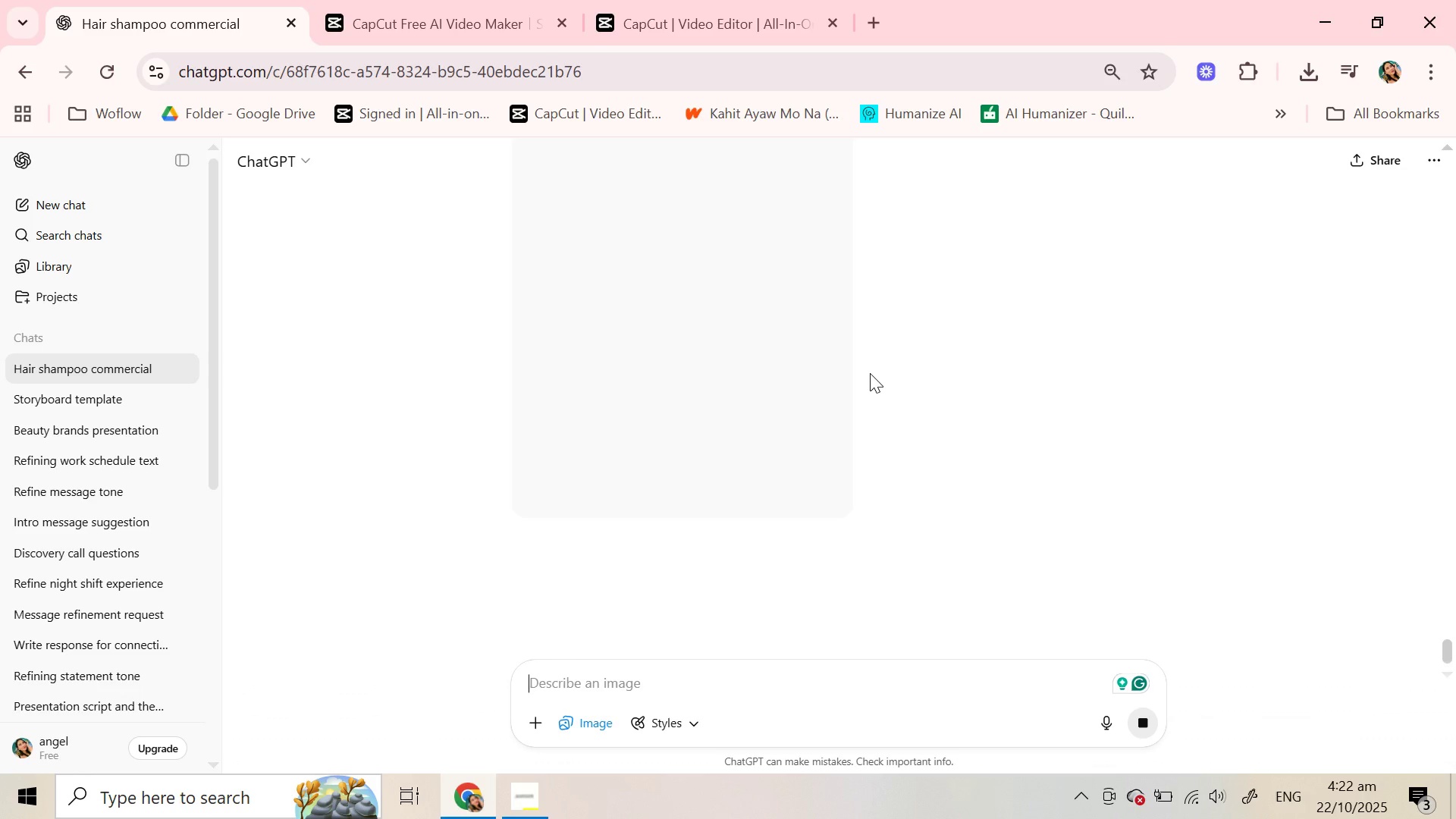 
wait(12.26)
 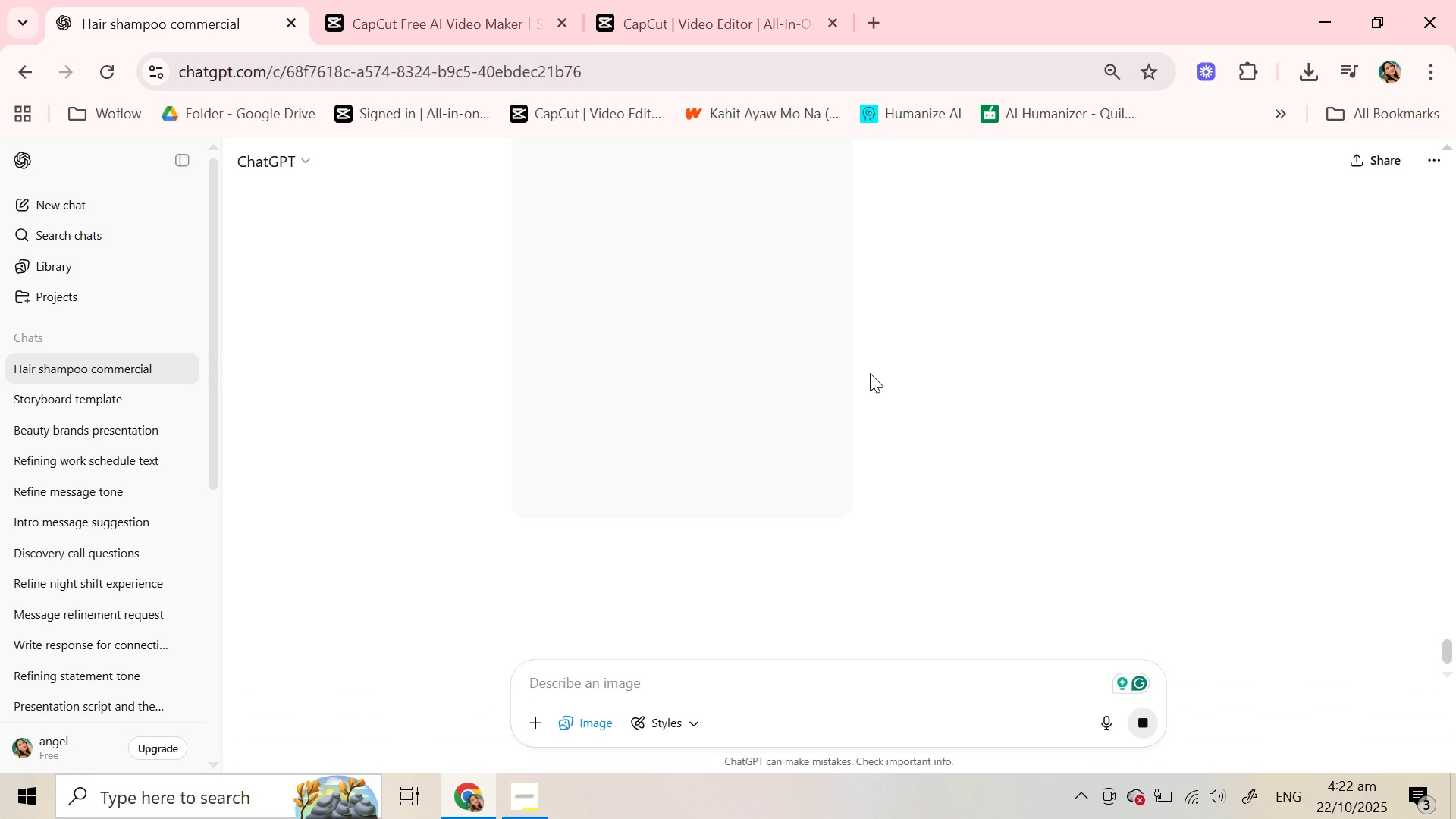 
scroll: coordinate [1003, 422], scroll_direction: up, amount: 9.0
 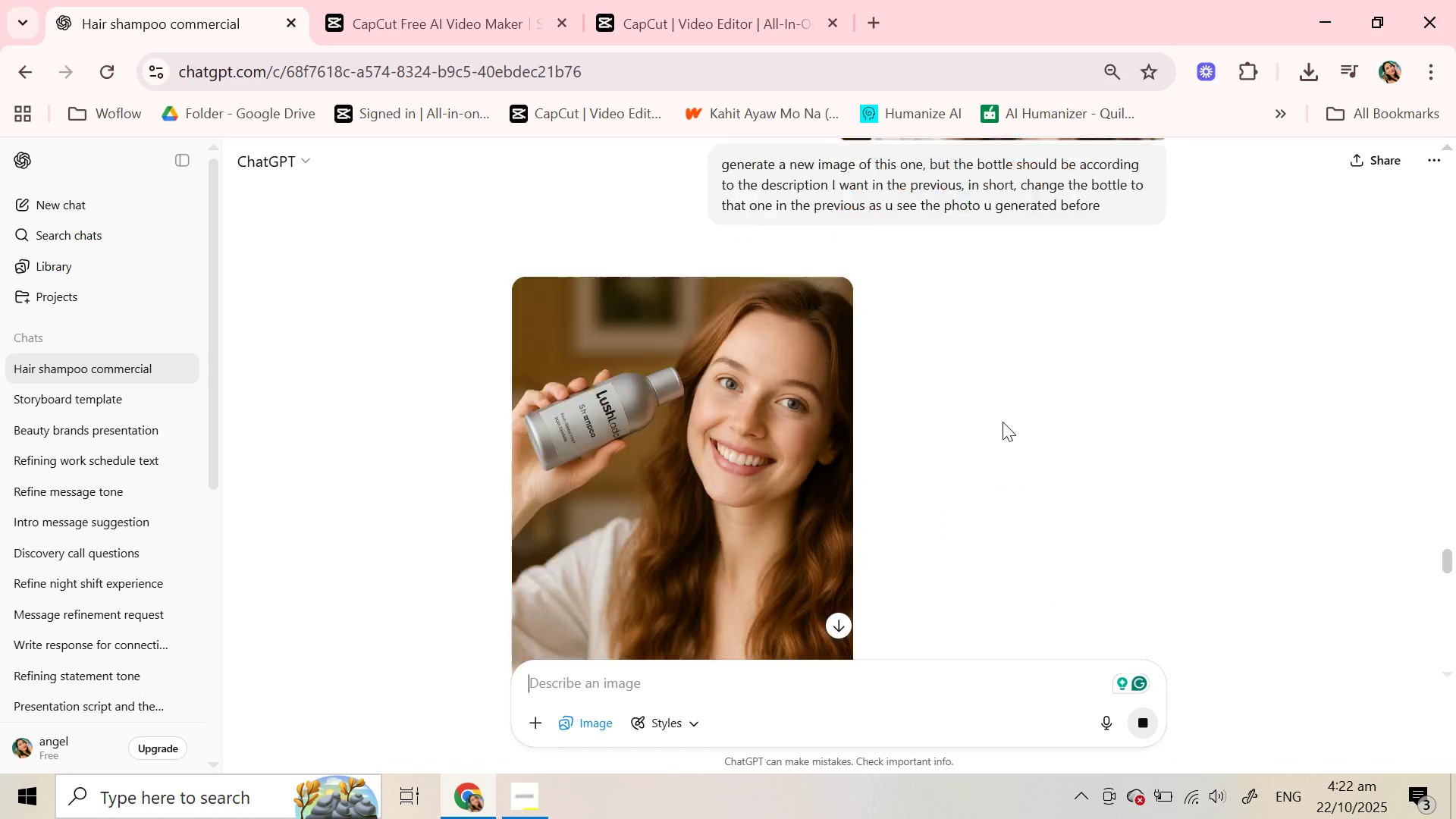 
scroll: coordinate [1003, 422], scroll_direction: down, amount: 9.0
 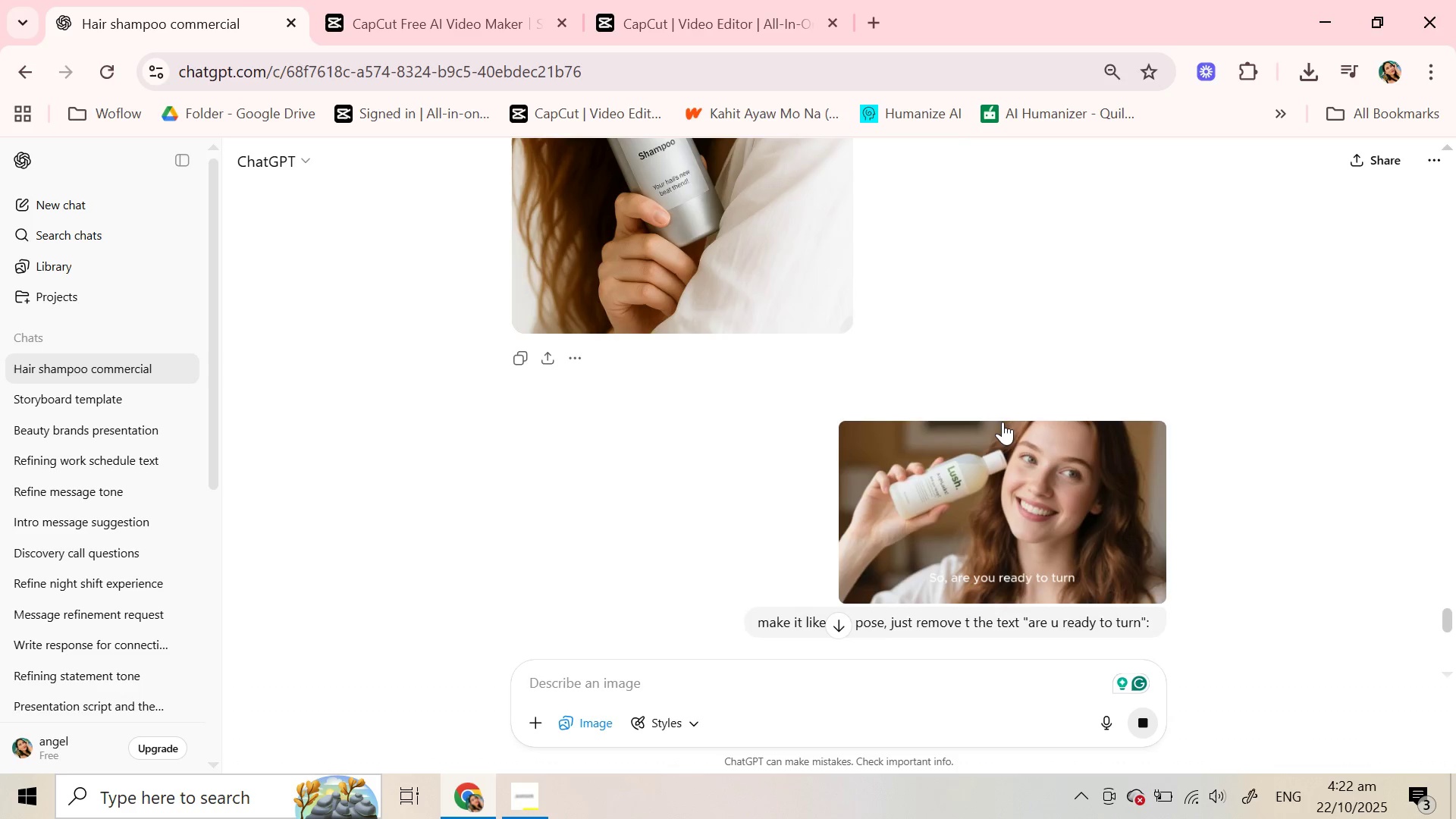 
scroll: coordinate [1003, 422], scroll_direction: up, amount: 2.0
 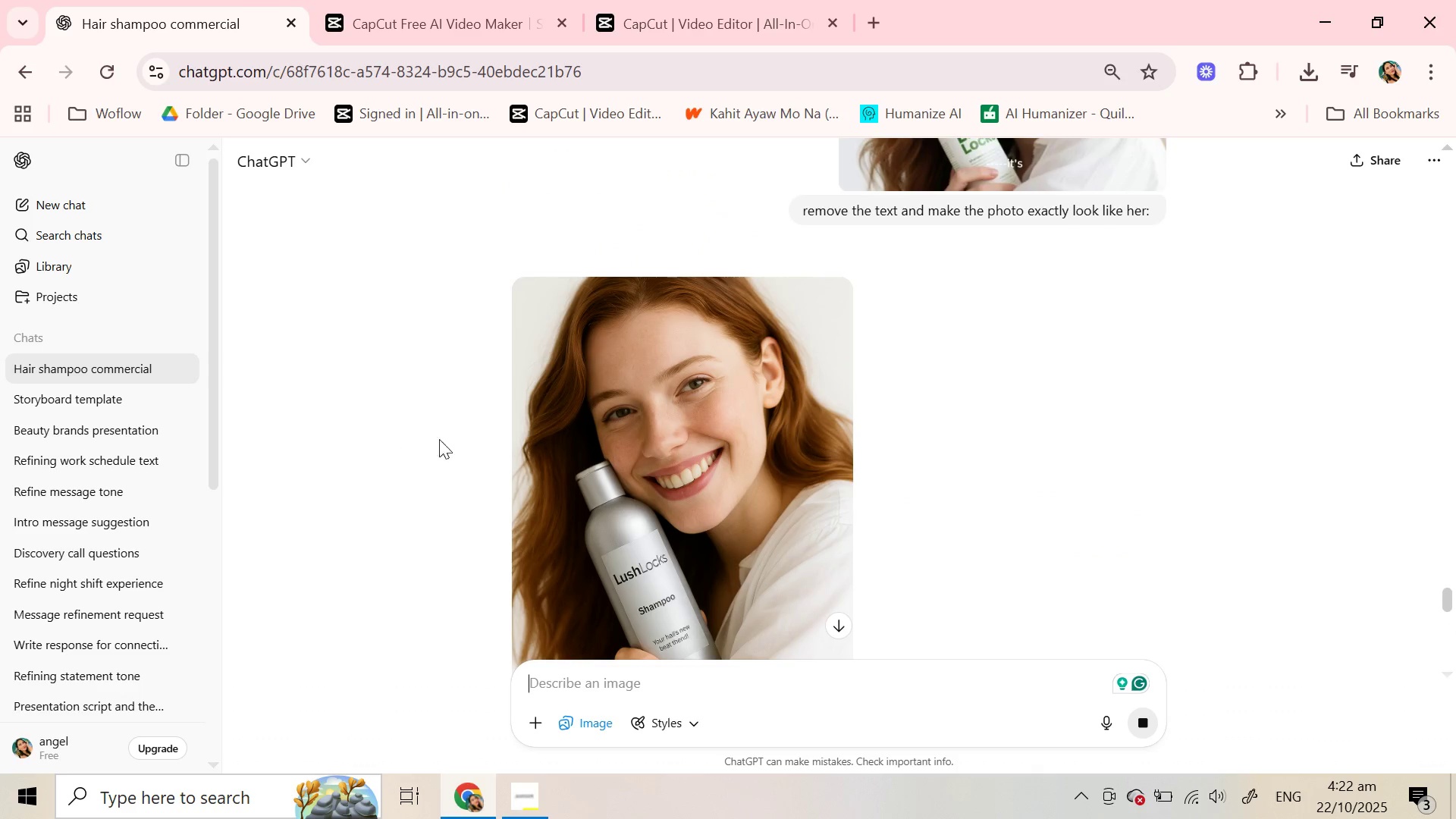 
scroll: coordinate [517, 452], scroll_direction: down, amount: 6.0
 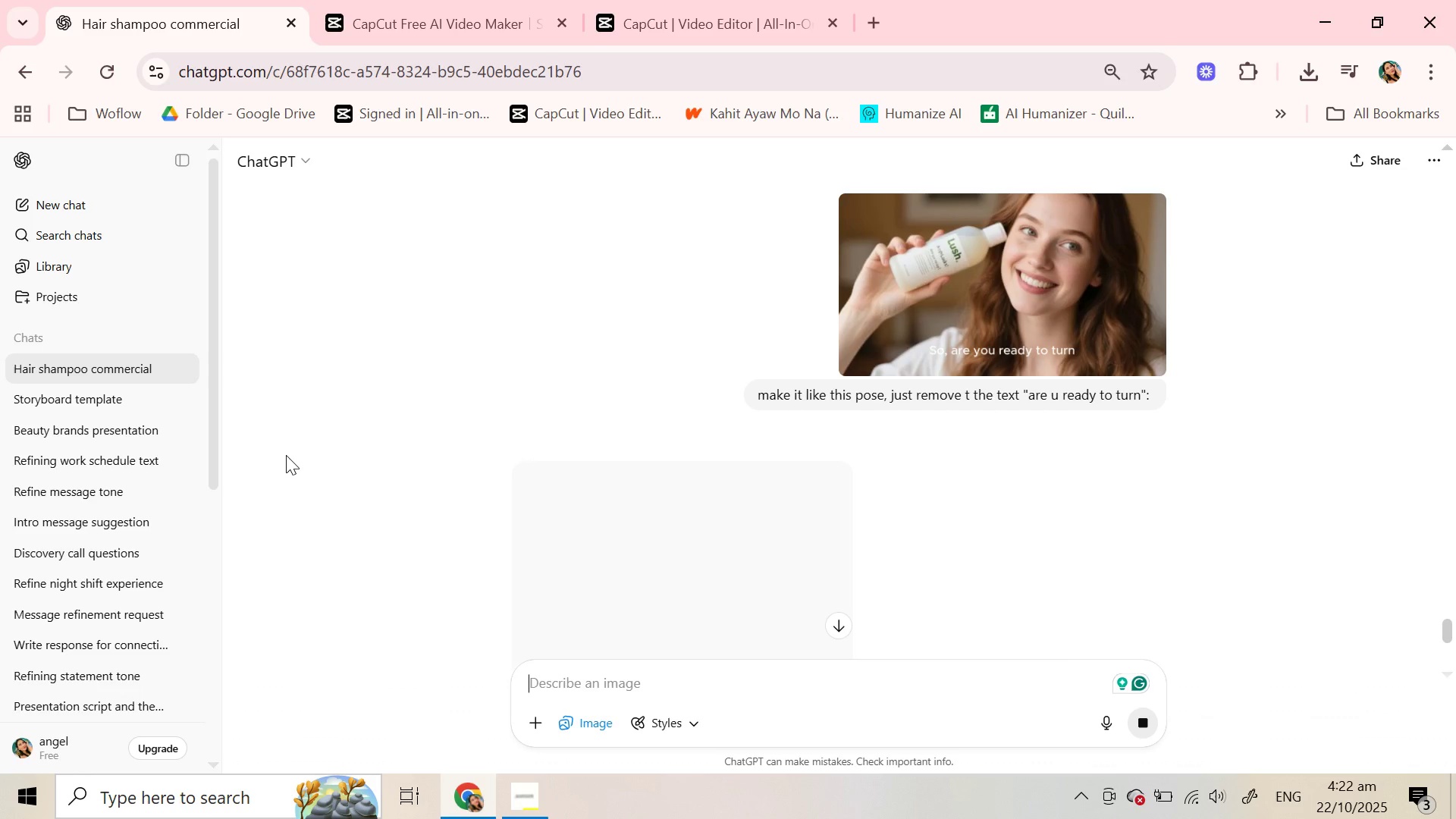 
wait(29.75)
 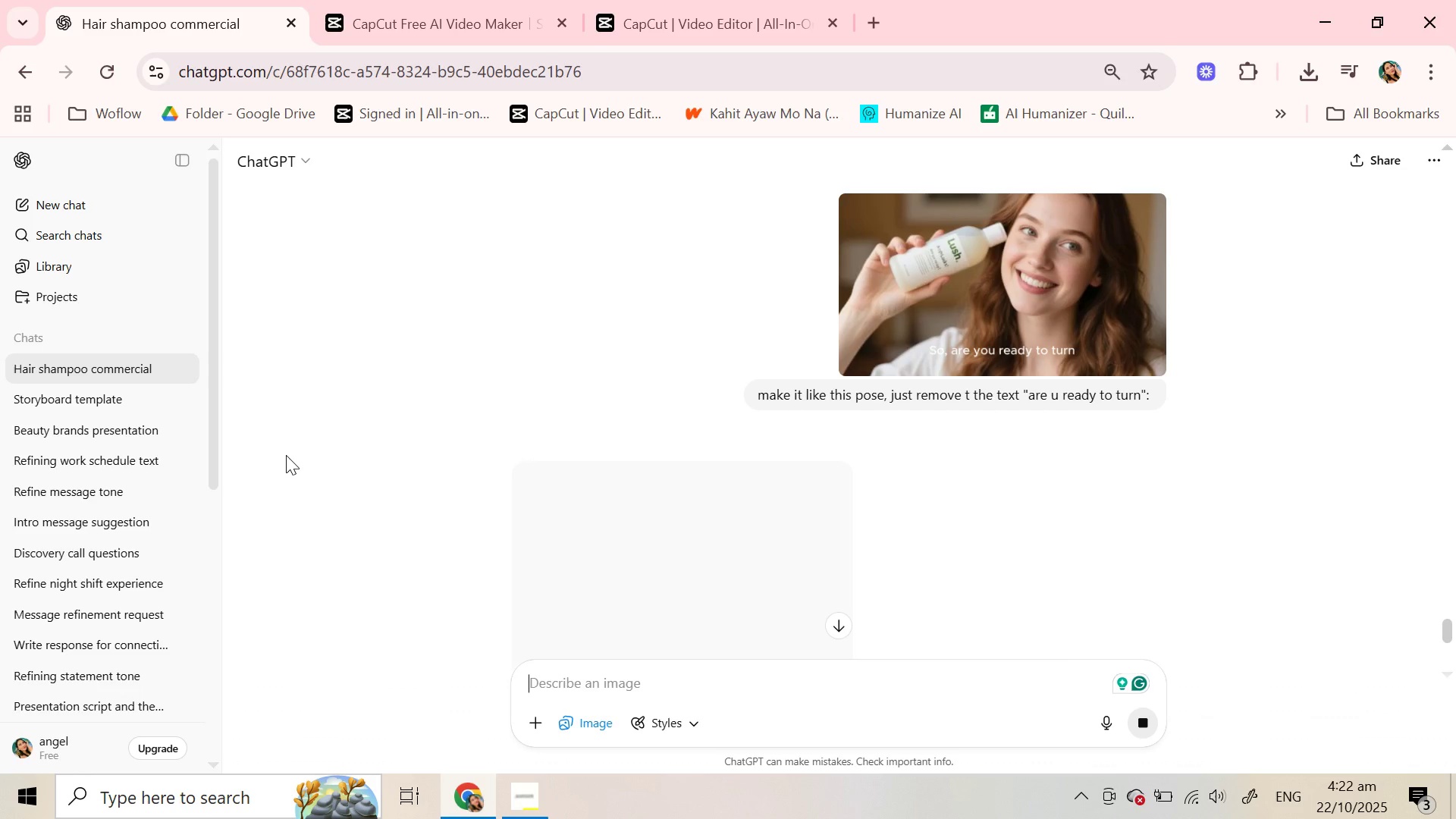 
scroll: coordinate [1039, 469], scroll_direction: down, amount: 10.0
 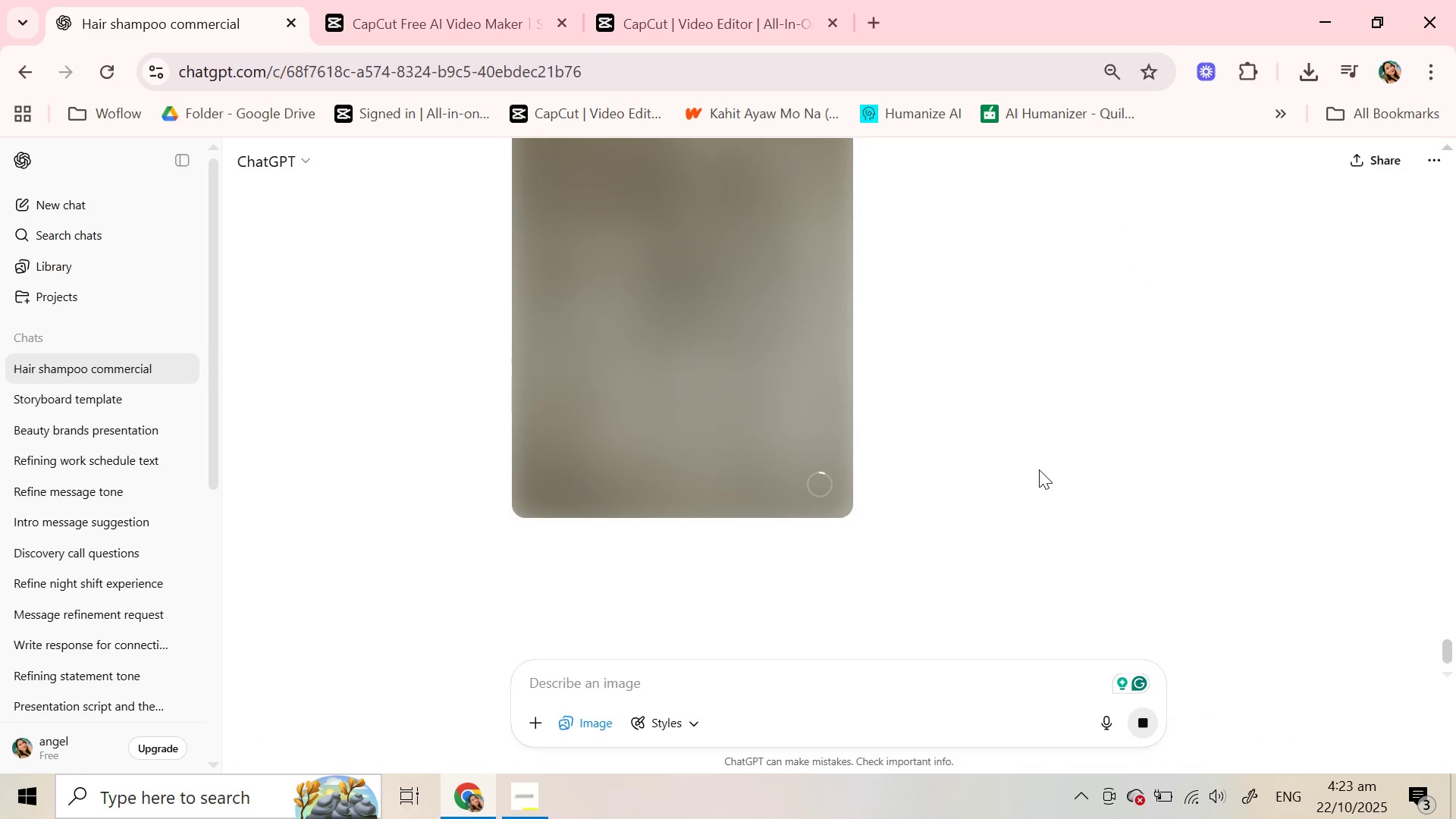 
scroll: coordinate [643, 408], scroll_direction: up, amount: 3.0
 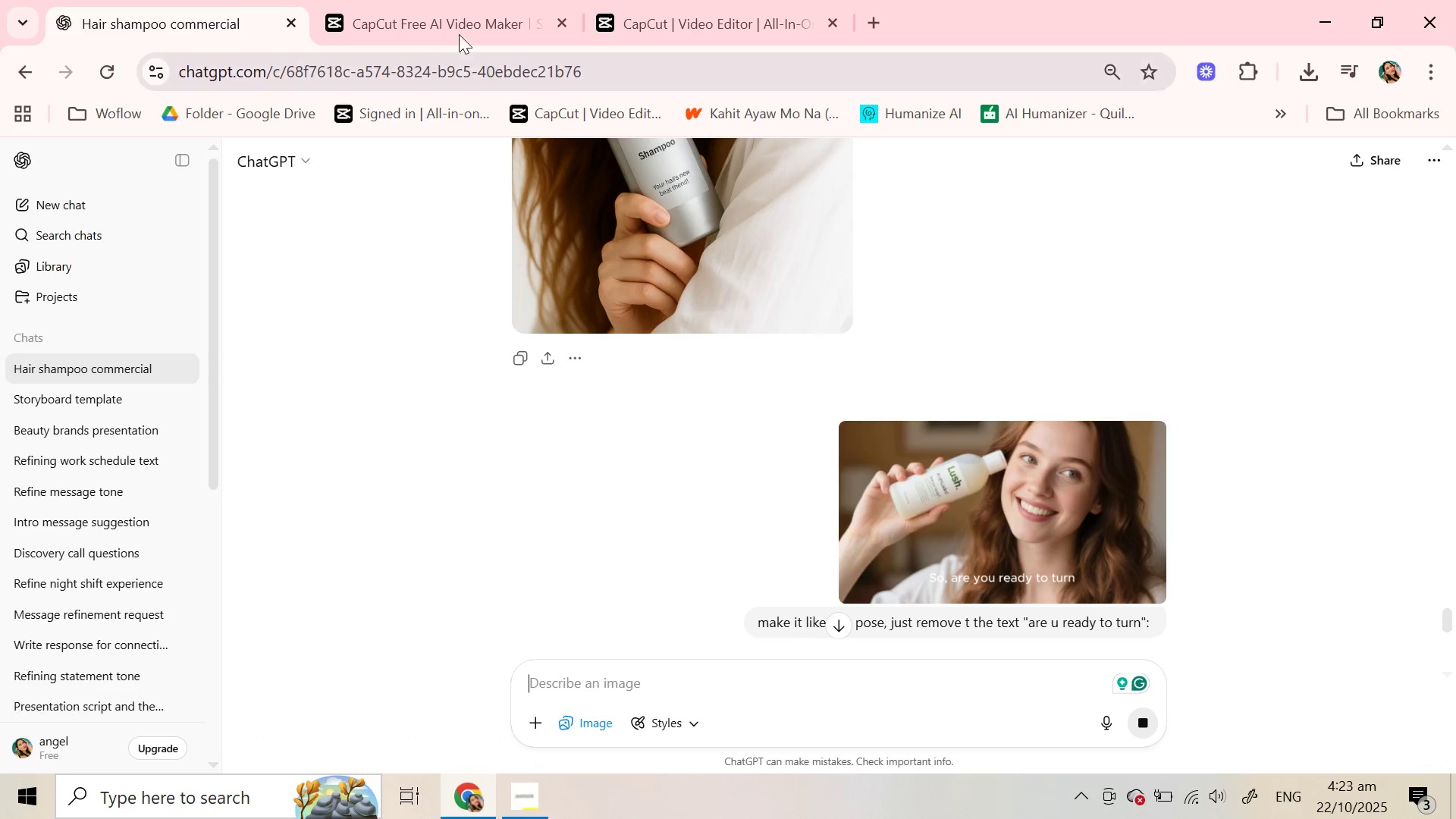 
left_click([440, 1])
 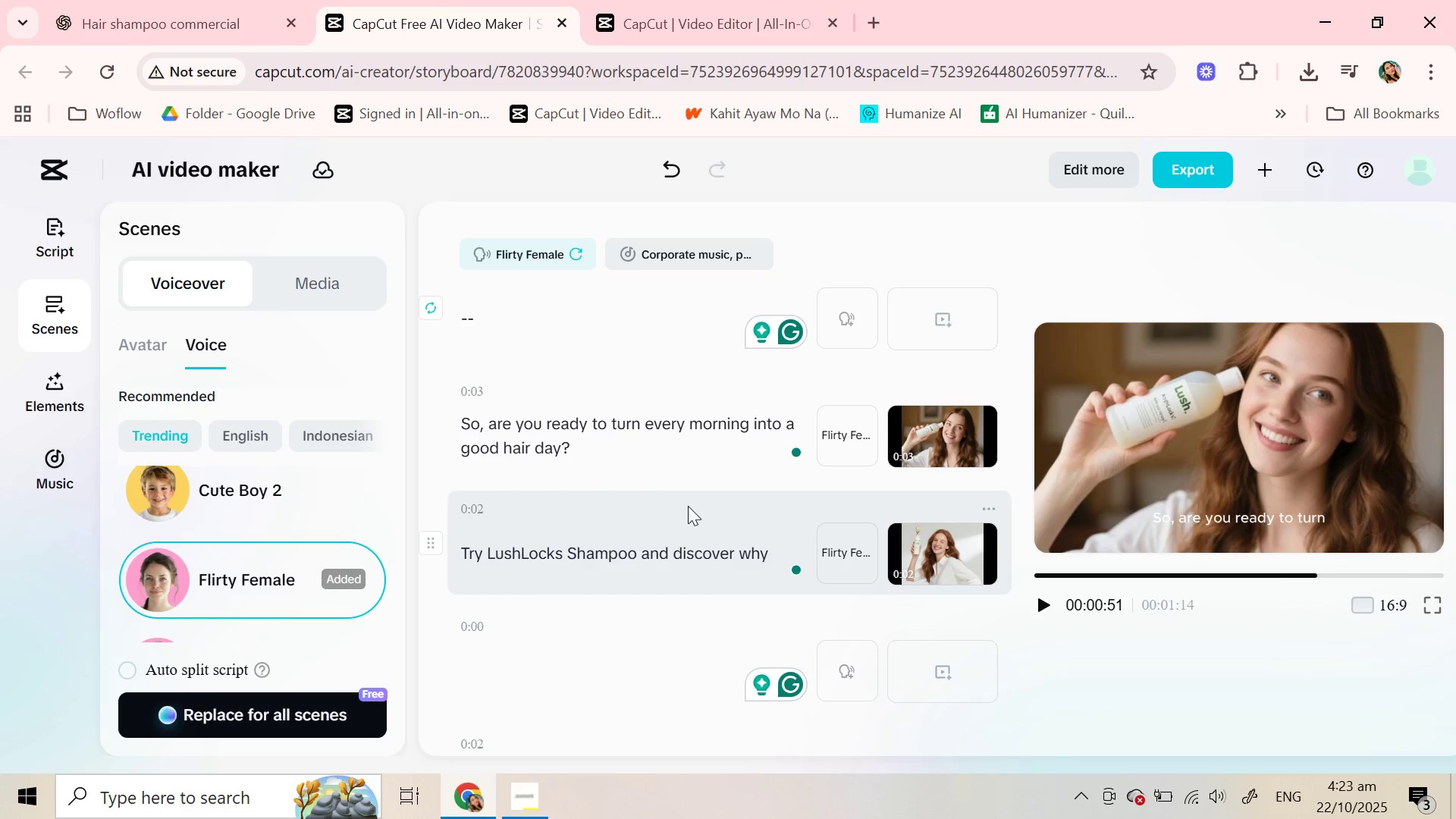 
wait(10.74)
 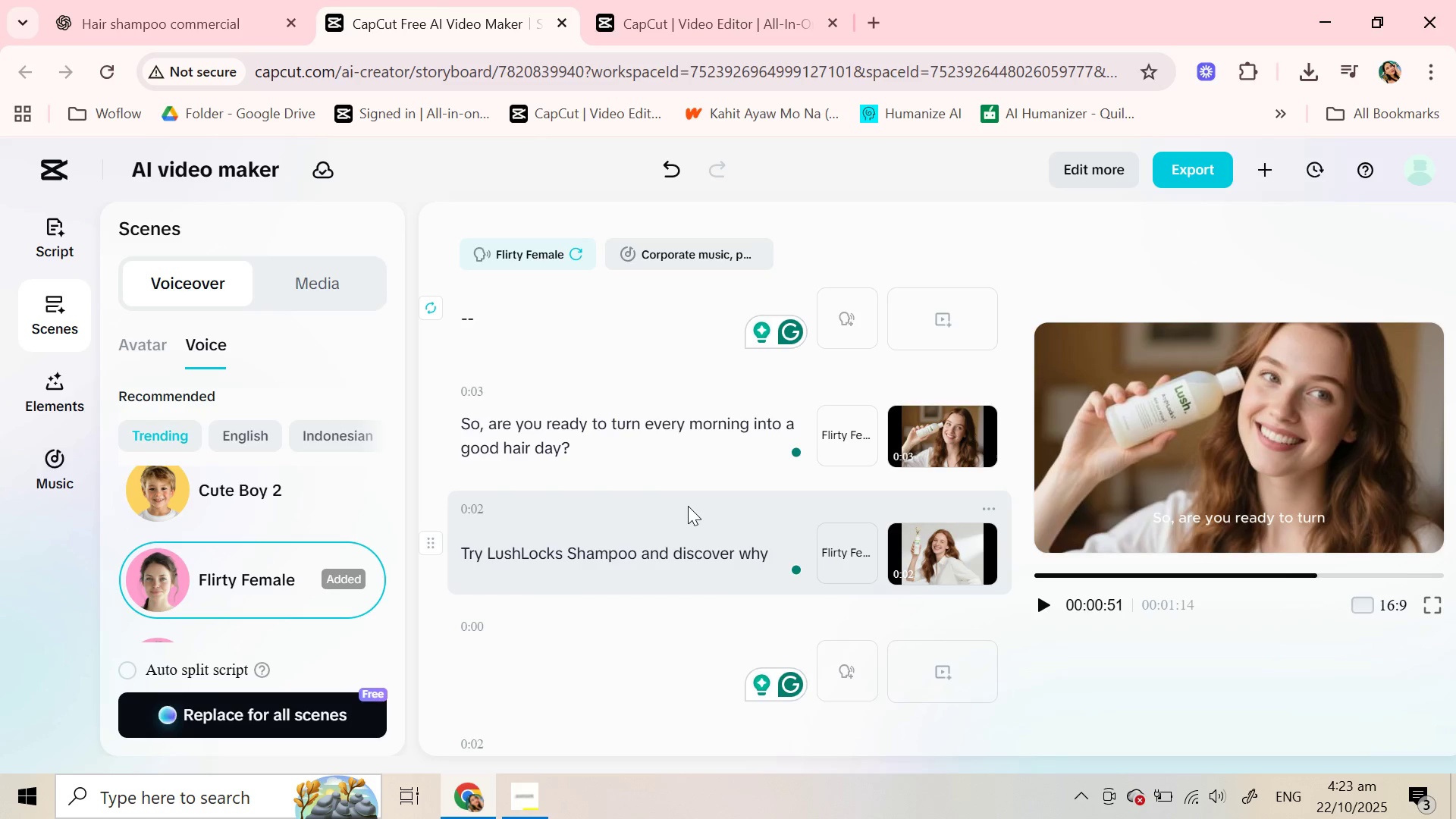 
left_click([138, 0])
 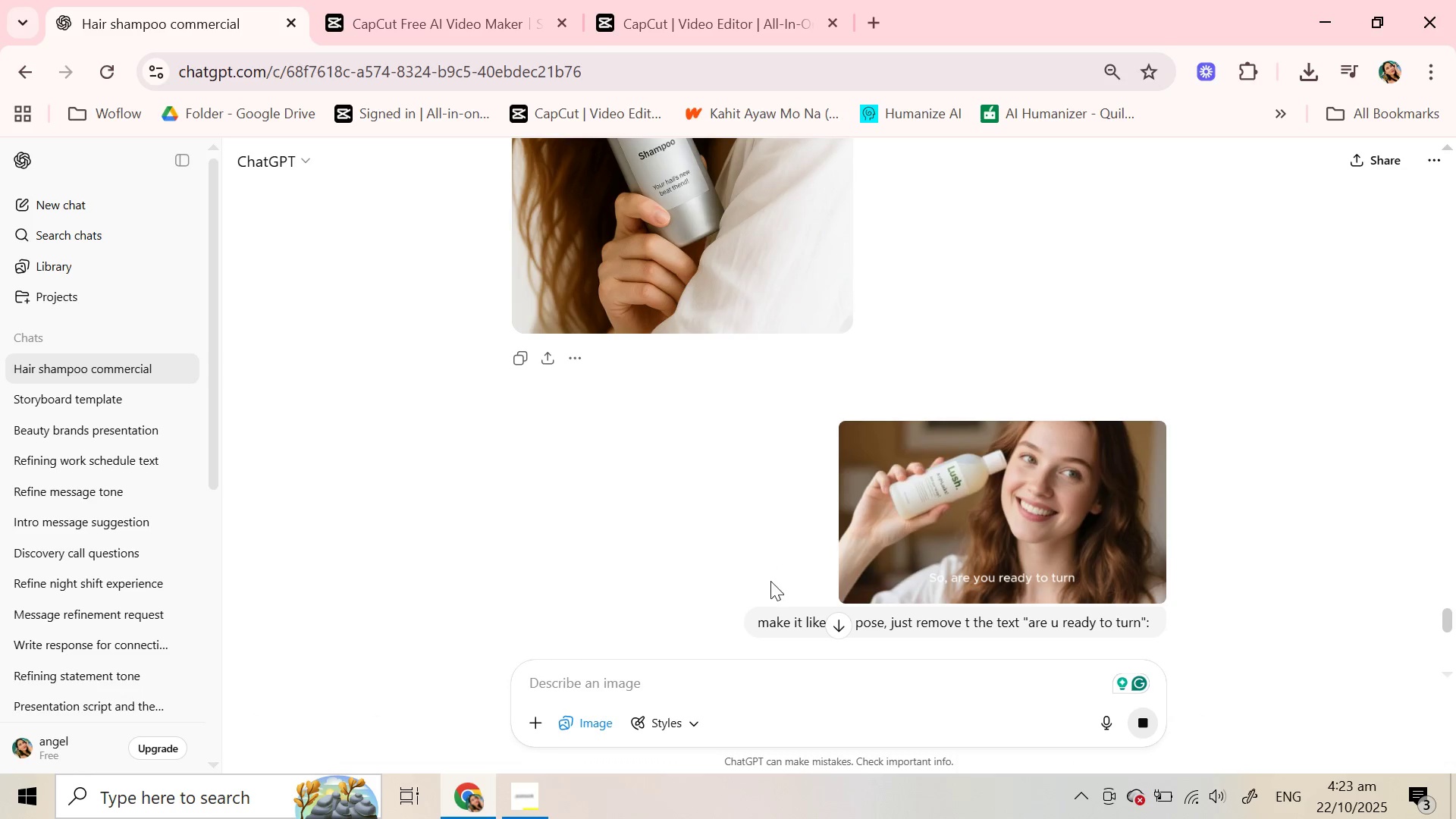 
scroll: coordinate [770, 587], scroll_direction: down, amount: 11.0
 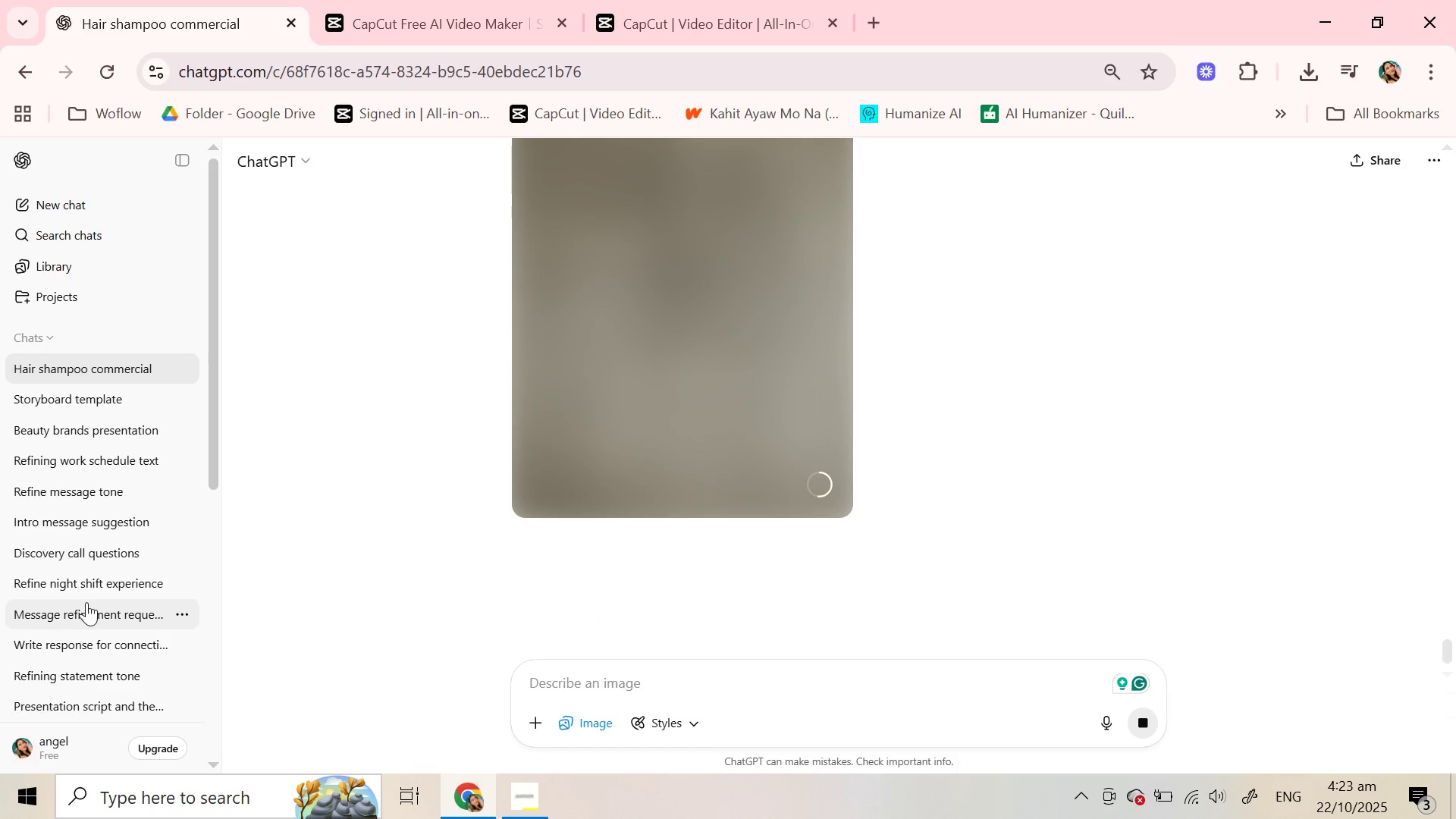 
wait(9.11)
 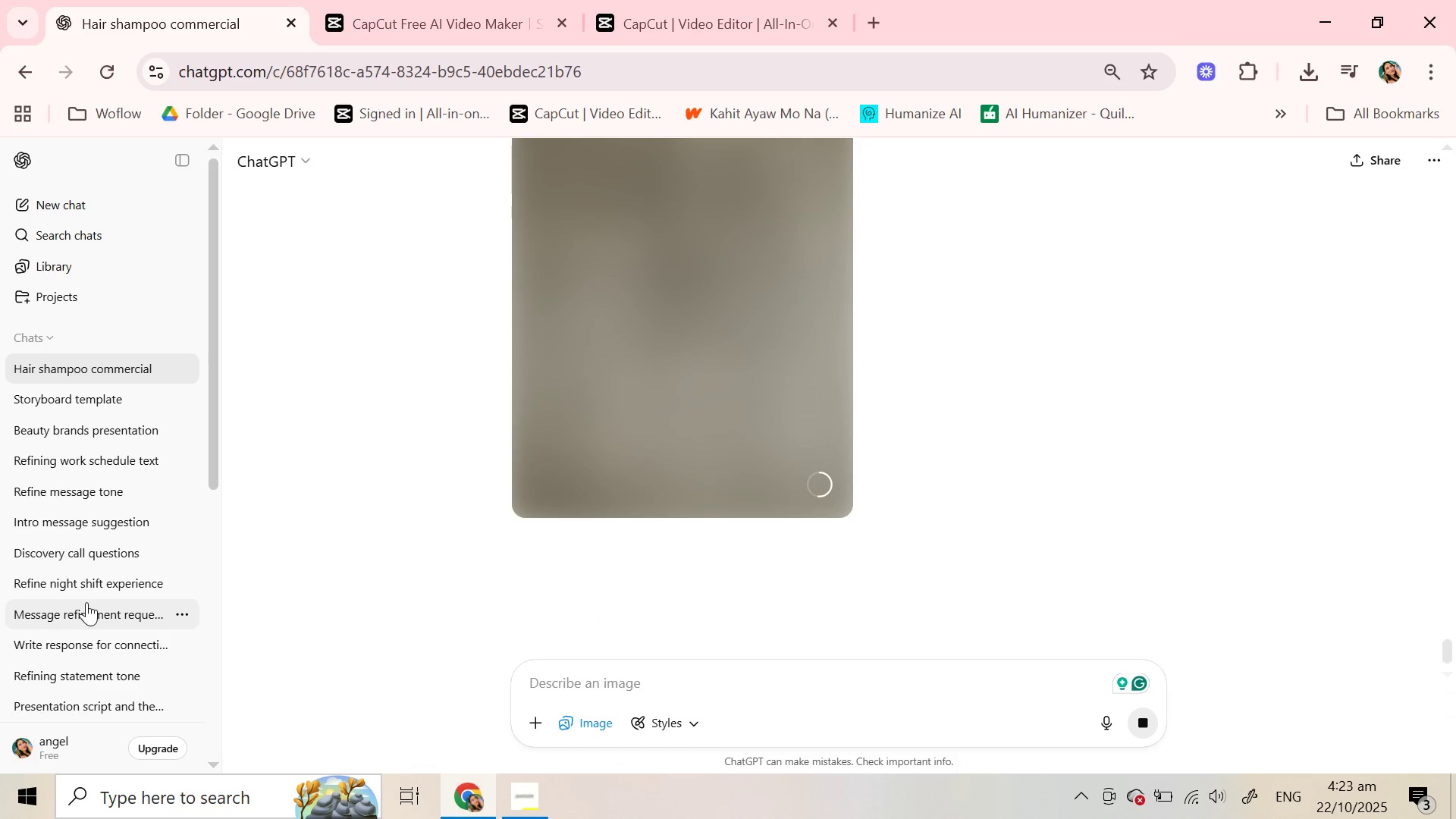 
scroll: coordinate [836, 506], scroll_direction: up, amount: 3.0
 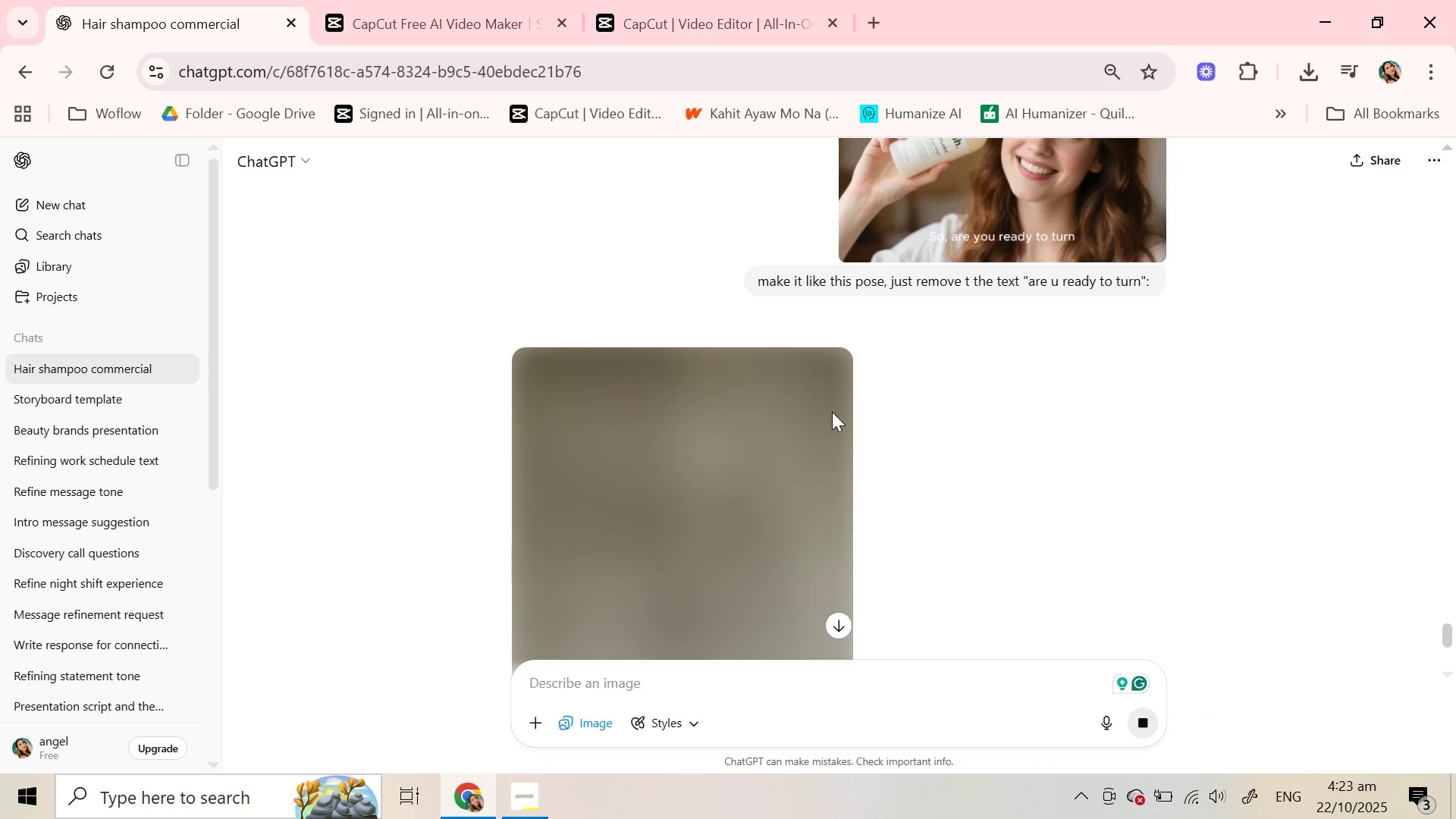 
wait(5.55)
 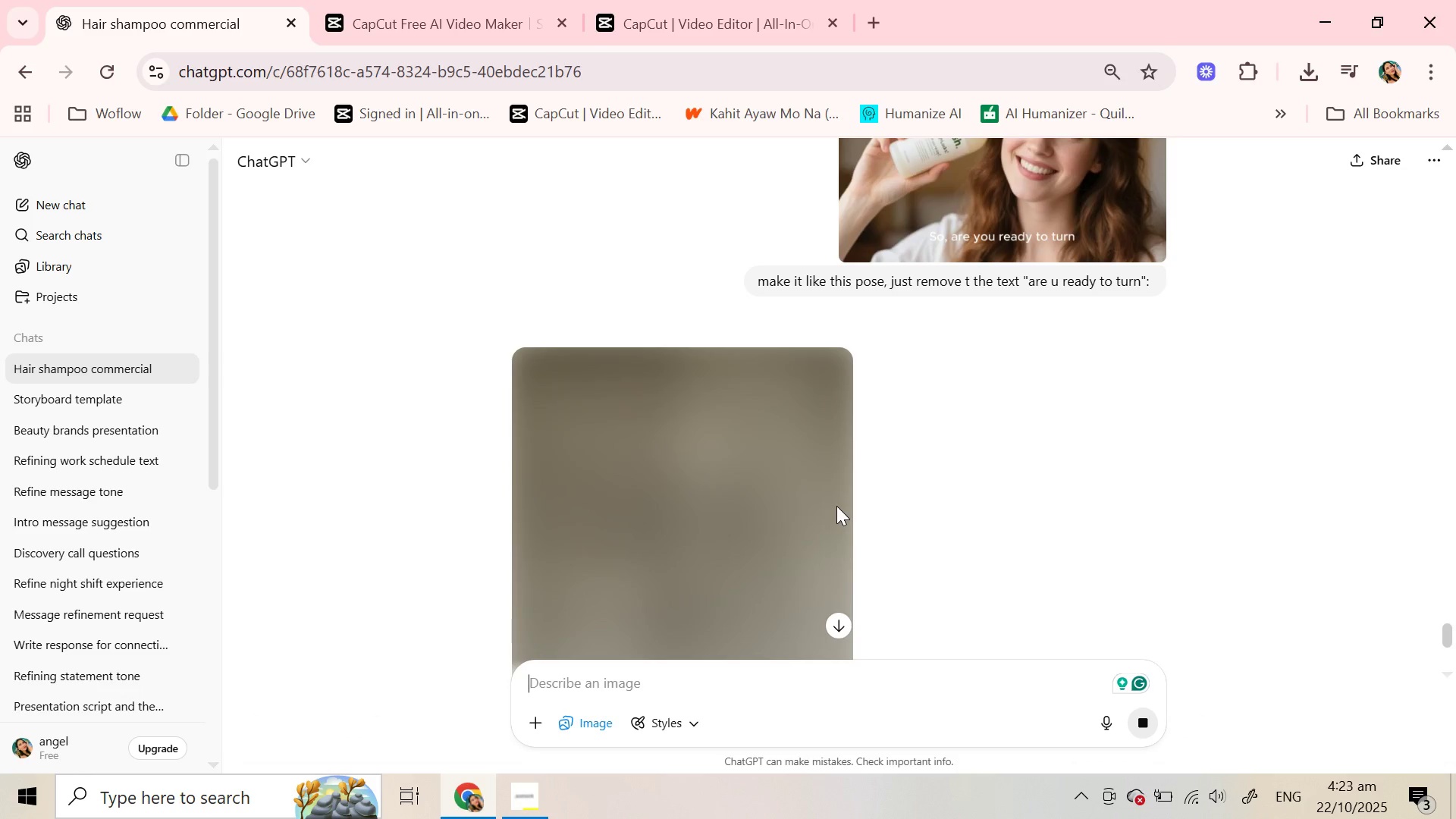 
scroll: coordinate [832, 412], scroll_direction: down, amount: 4.0
 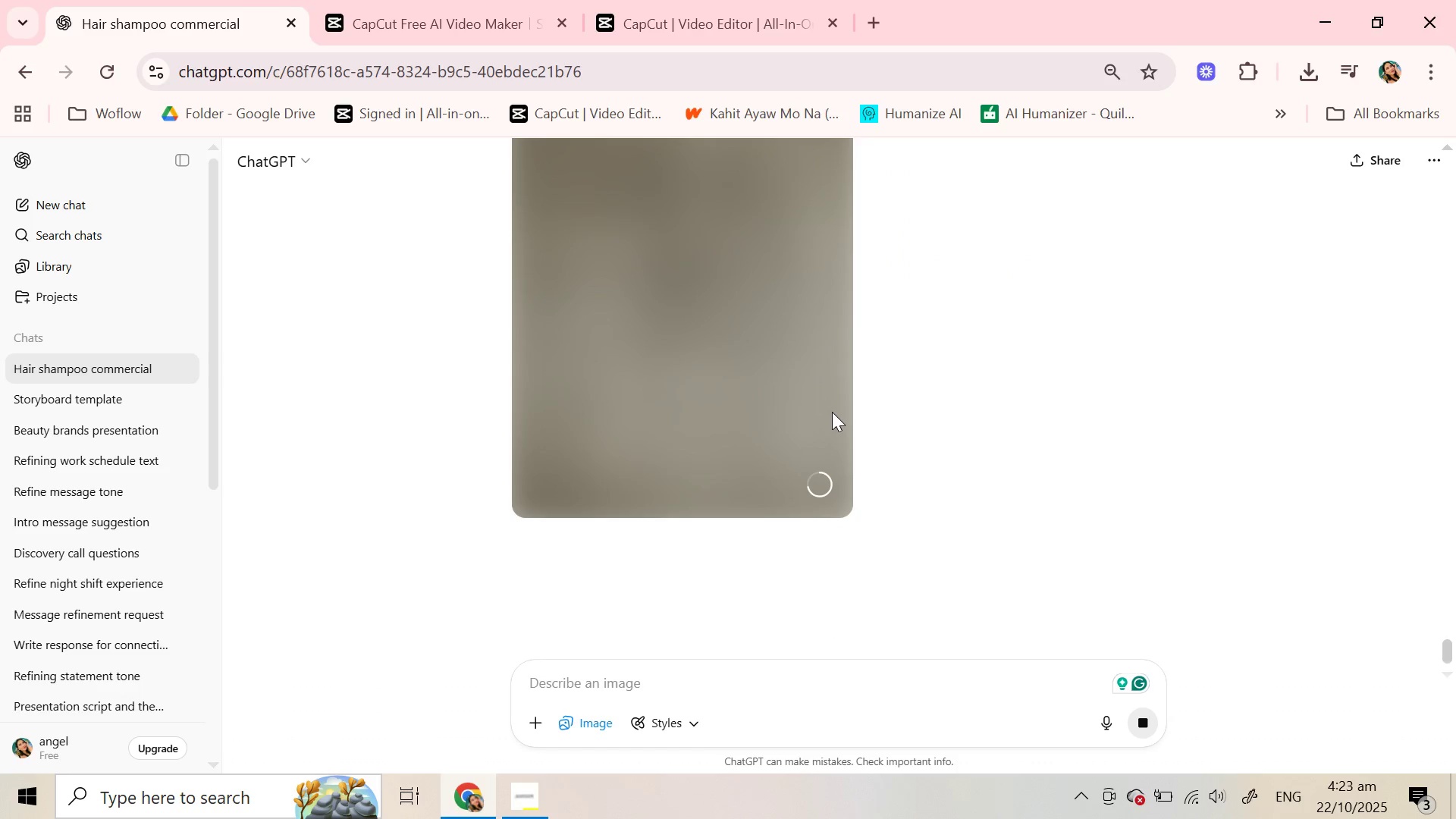 
scroll: coordinate [832, 412], scroll_direction: up, amount: 5.0
 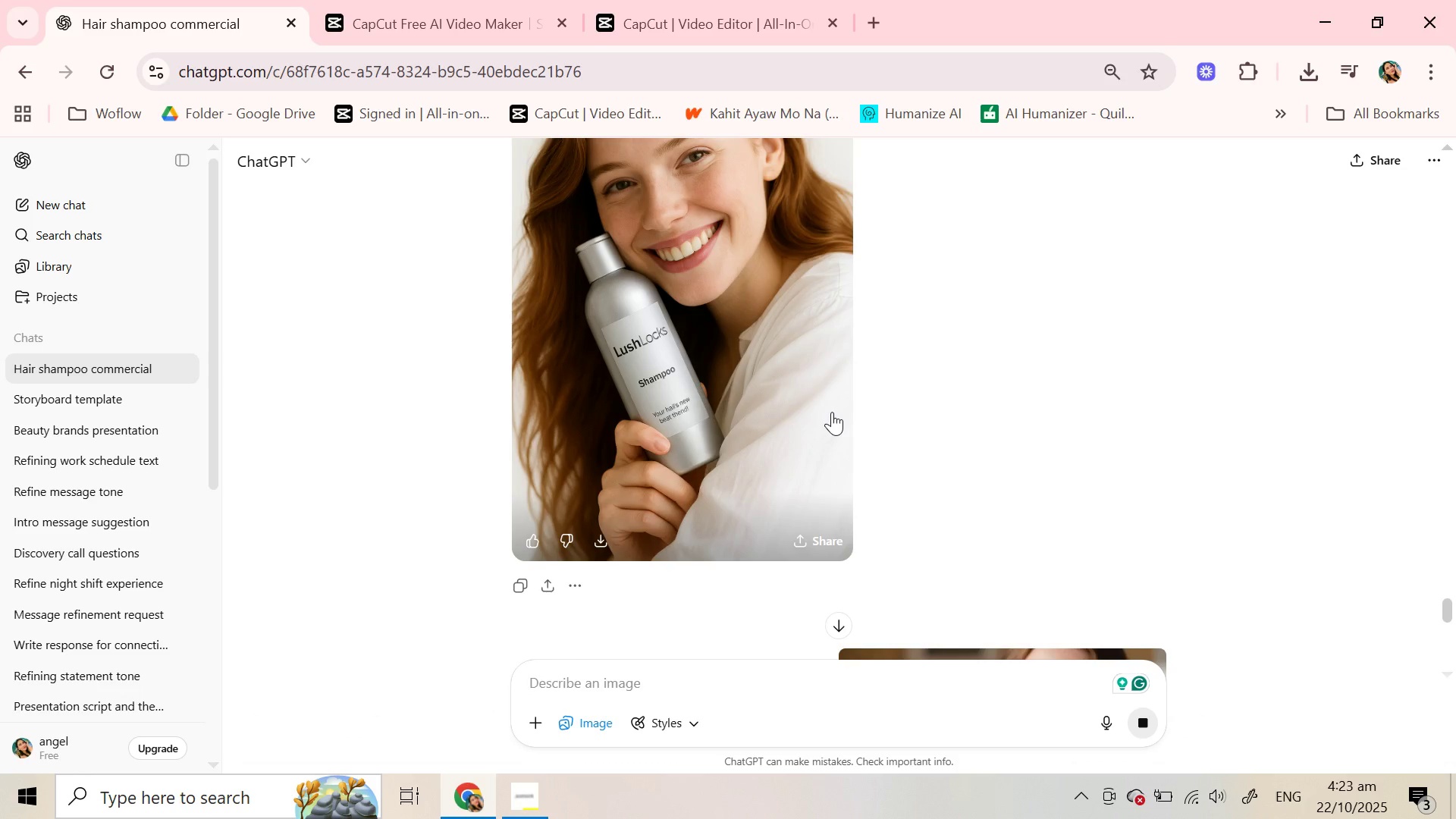 
scroll: coordinate [832, 412], scroll_direction: down, amount: 6.0
 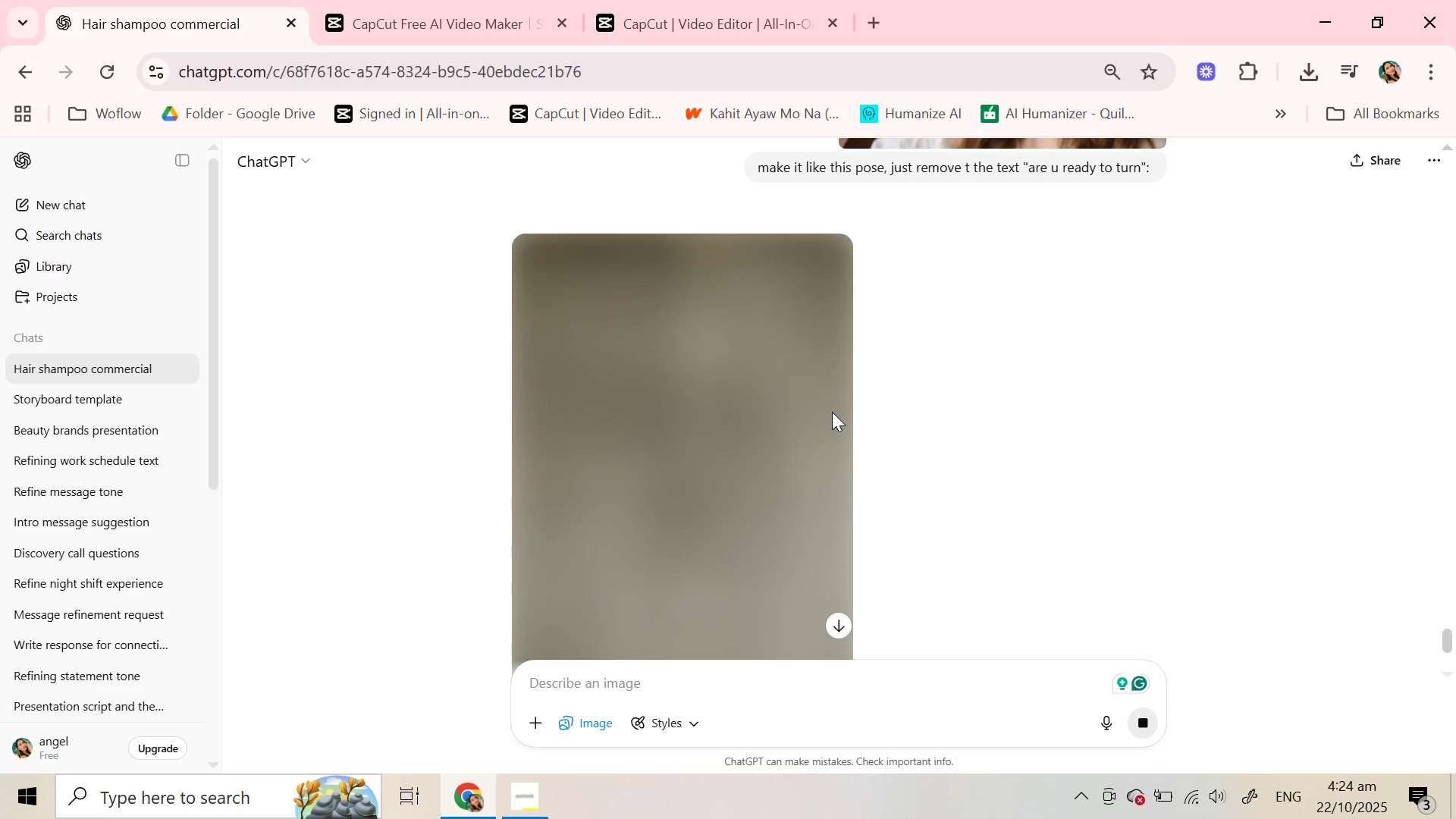 
wait(24.87)
 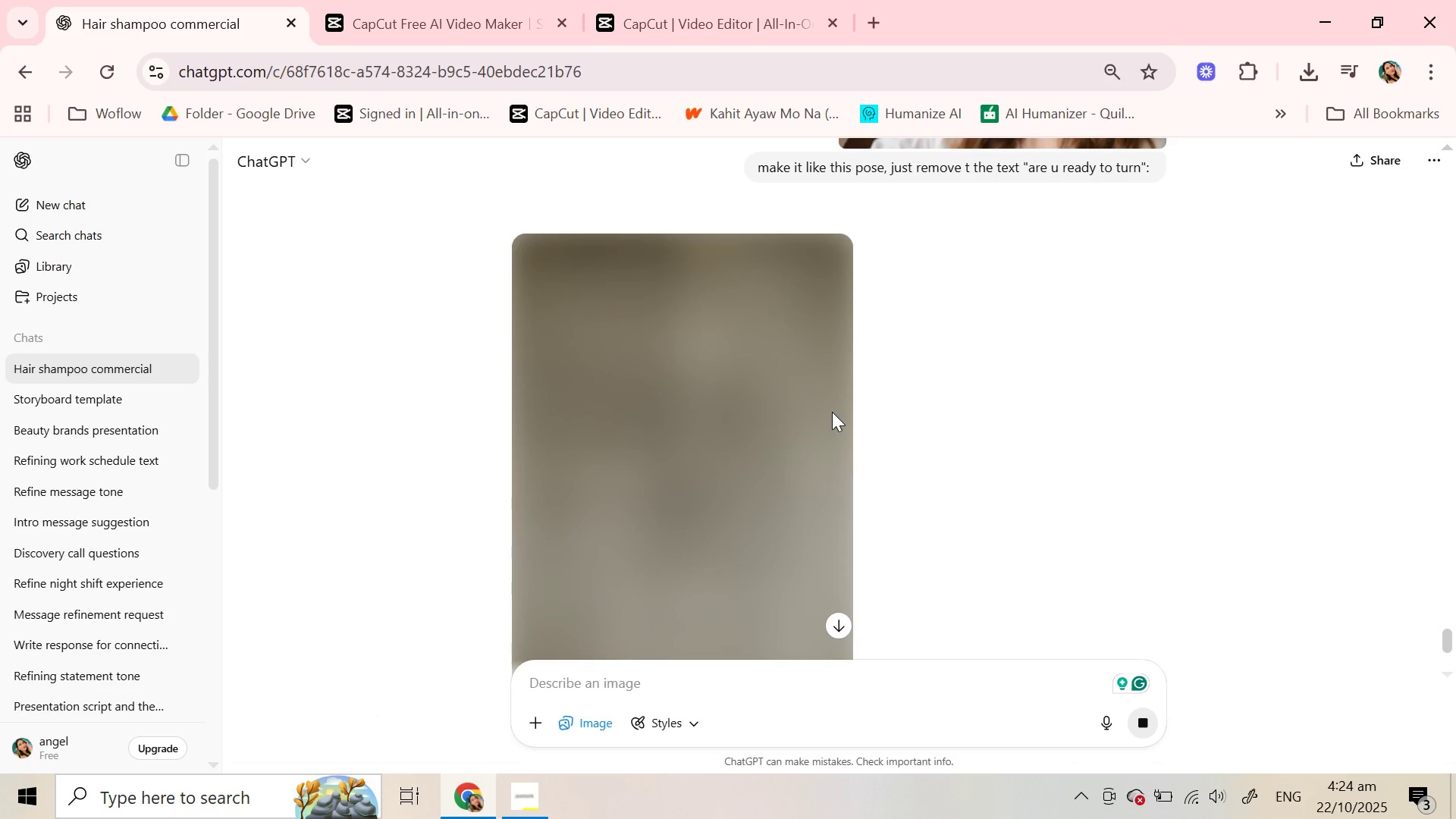 
scroll: coordinate [861, 444], scroll_direction: down, amount: 4.0
 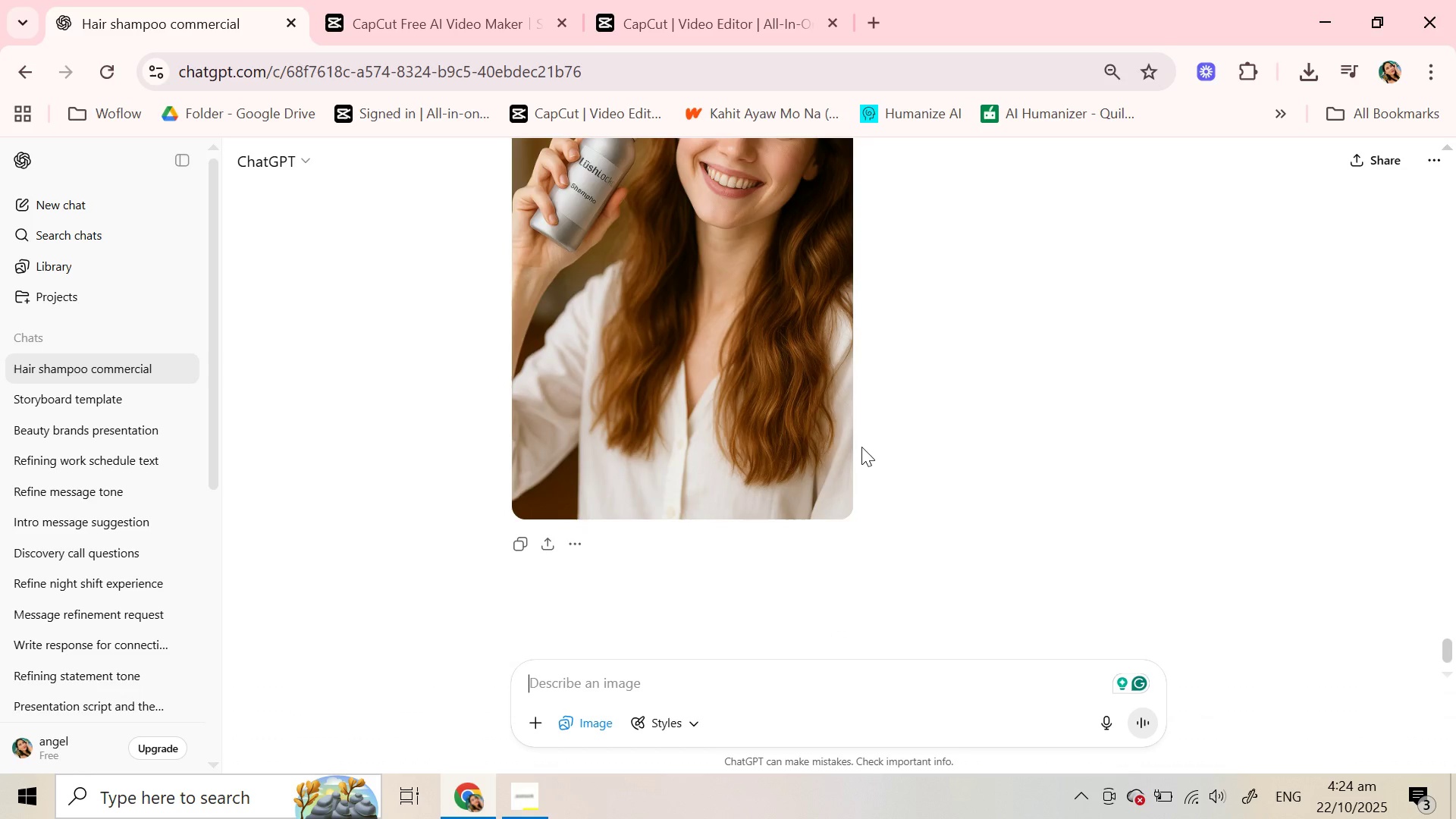 
scroll: coordinate [862, 447], scroll_direction: up, amount: 6.0
 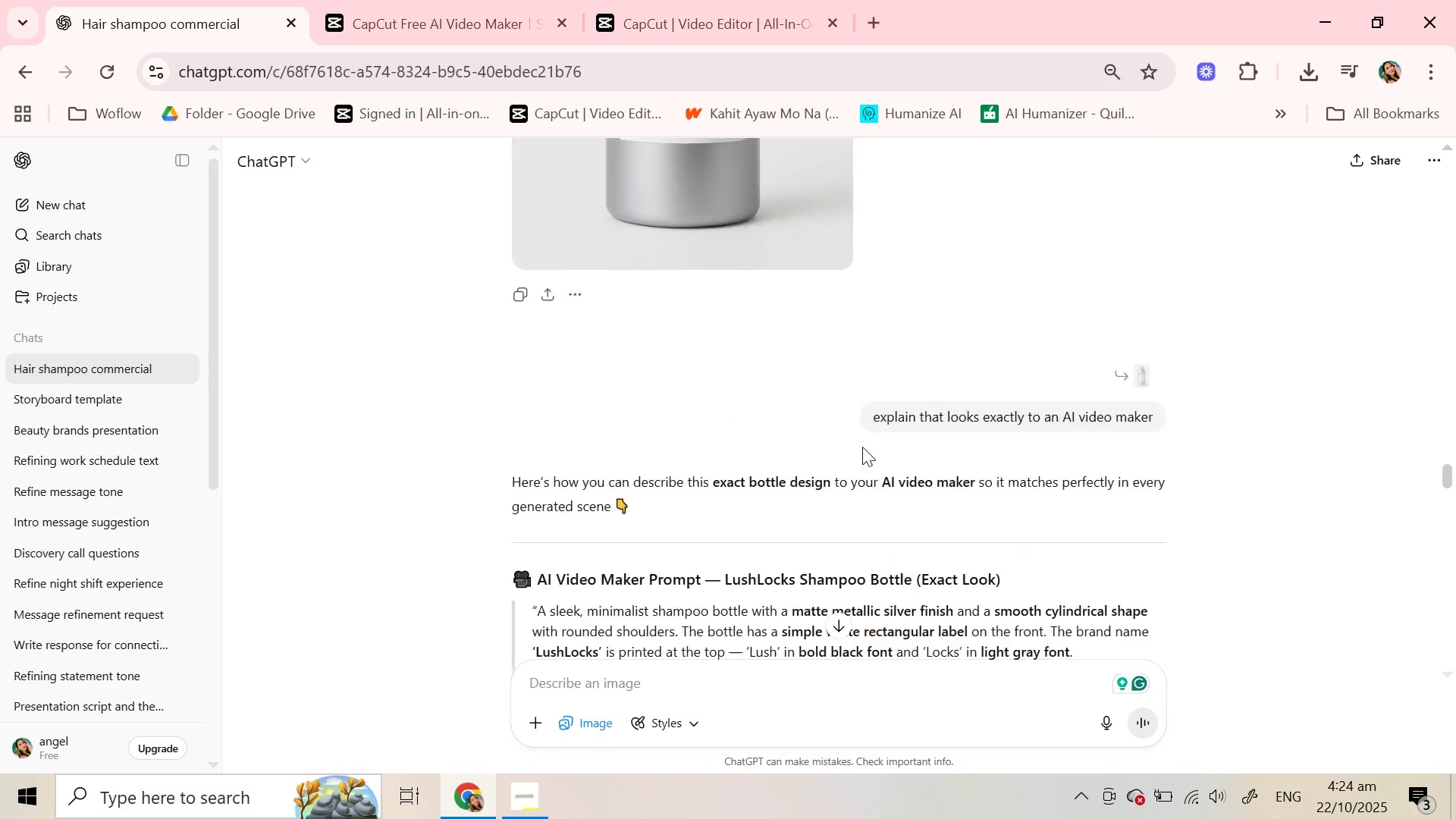 
scroll: coordinate [862, 450], scroll_direction: down, amount: 29.0
 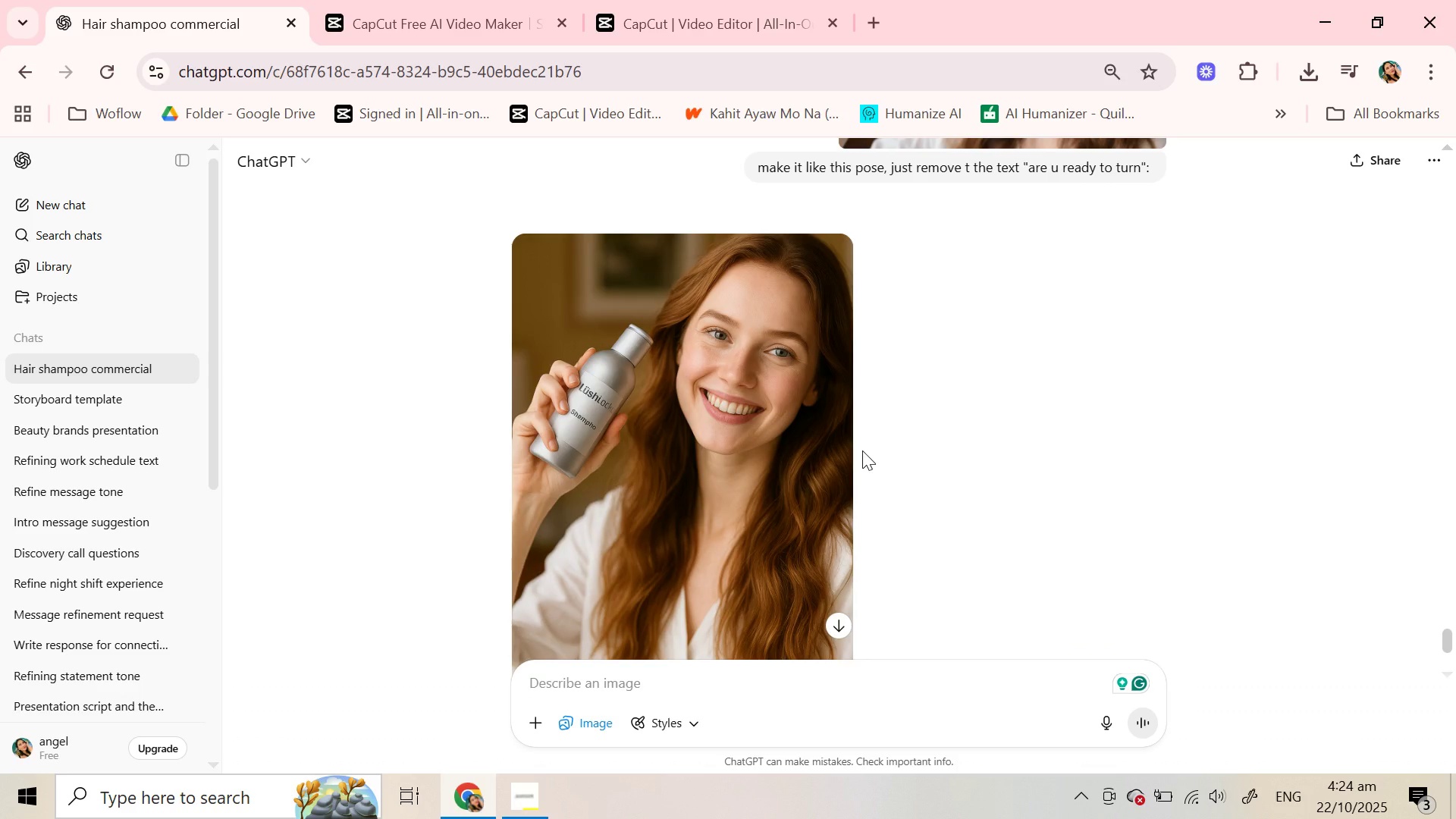 
scroll: coordinate [862, 450], scroll_direction: up, amount: 5.0
 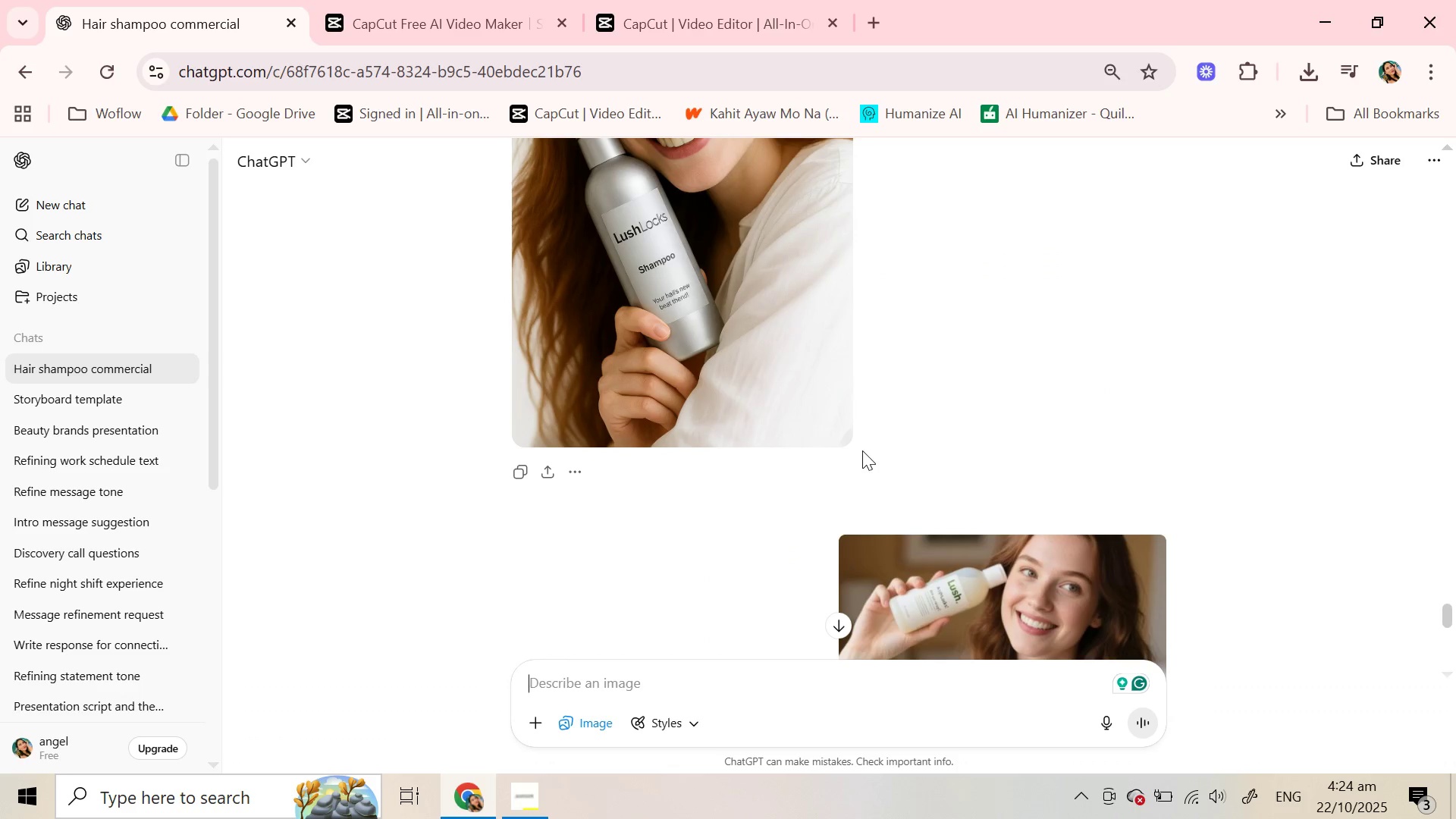 
scroll: coordinate [862, 450], scroll_direction: down, amount: 7.0
 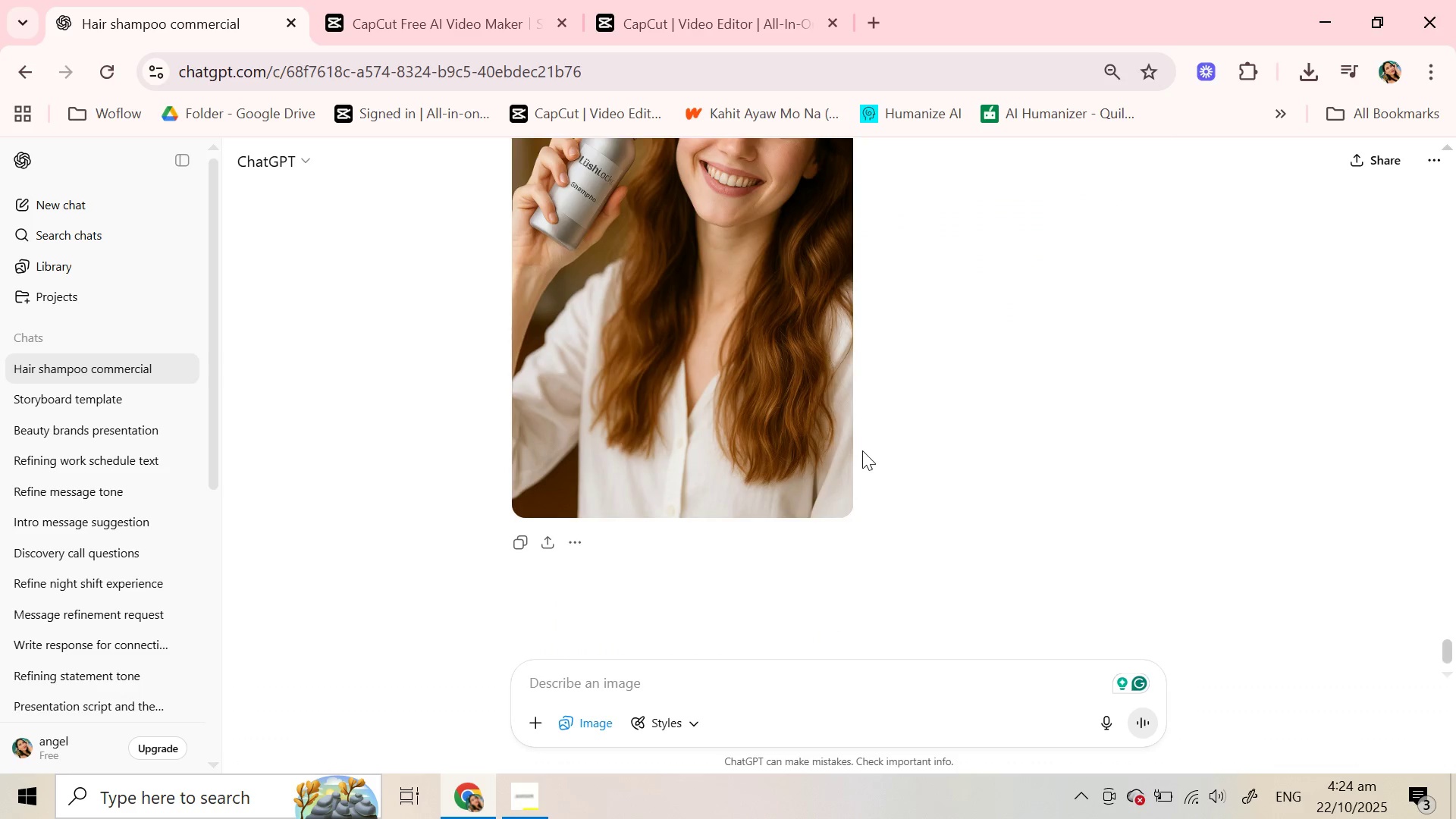 
scroll: coordinate [862, 450], scroll_direction: up, amount: 1.0
 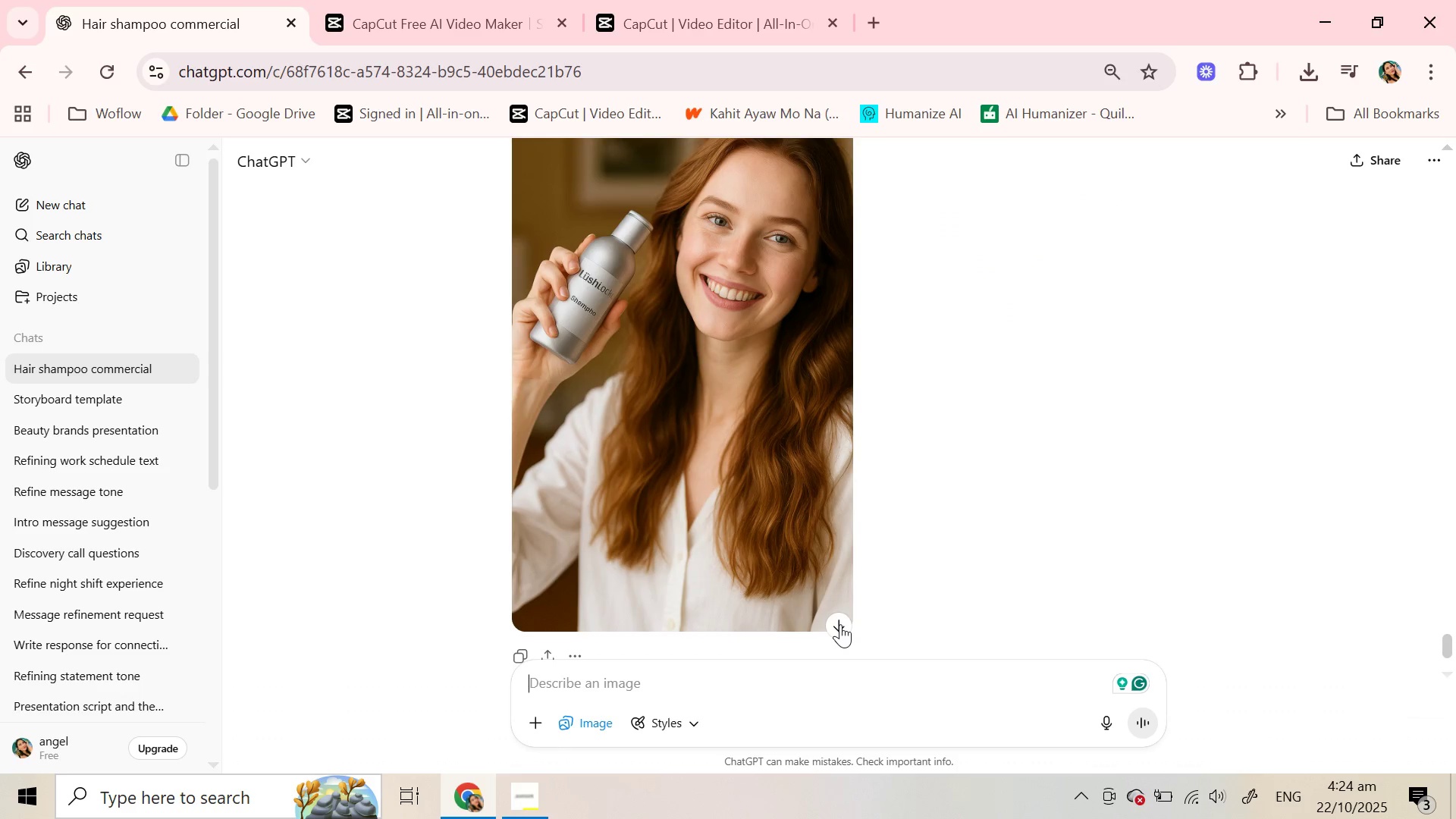 
left_click([840, 624])
 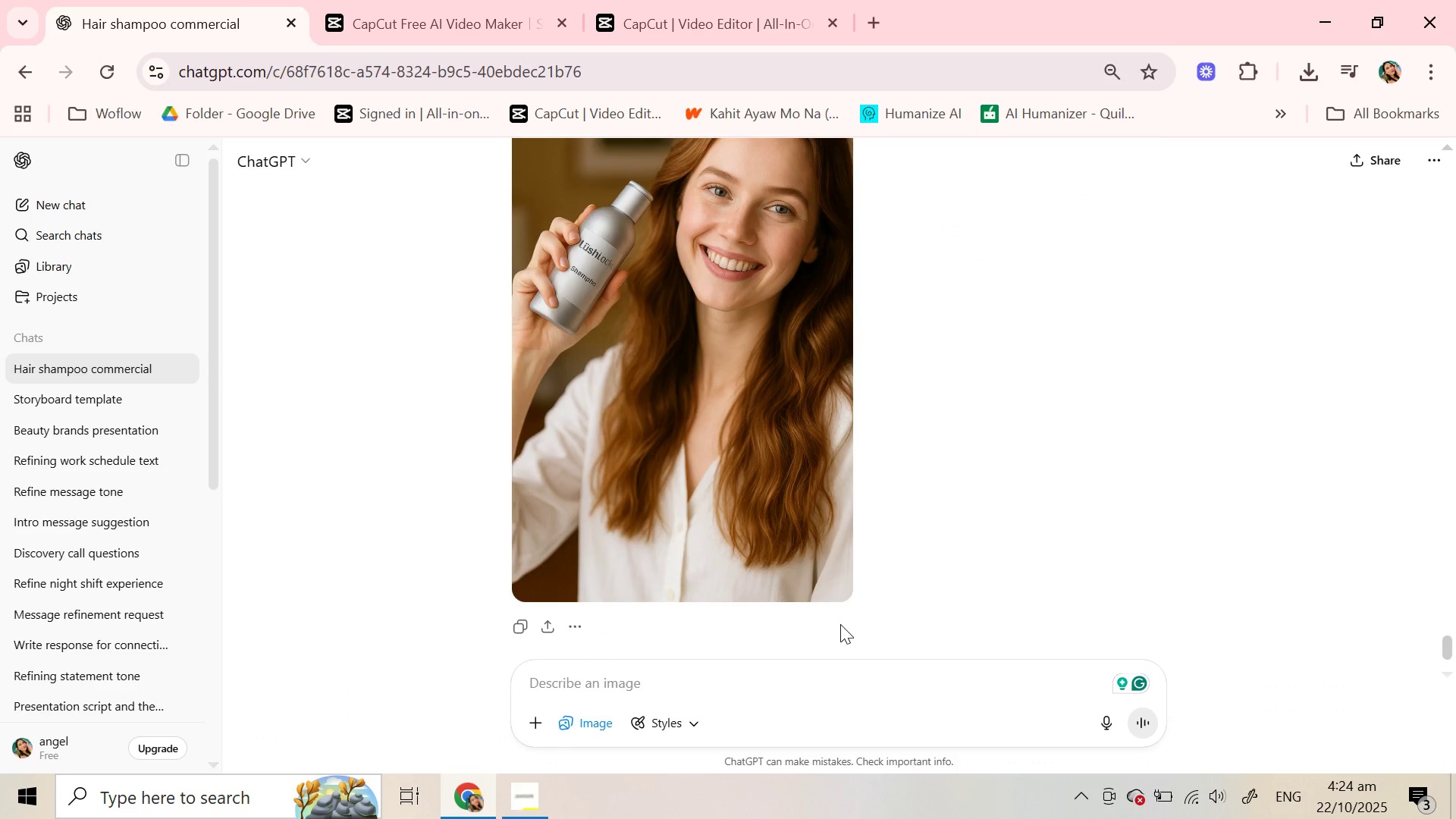 
scroll: coordinate [763, 381], scroll_direction: down, amount: 6.0
 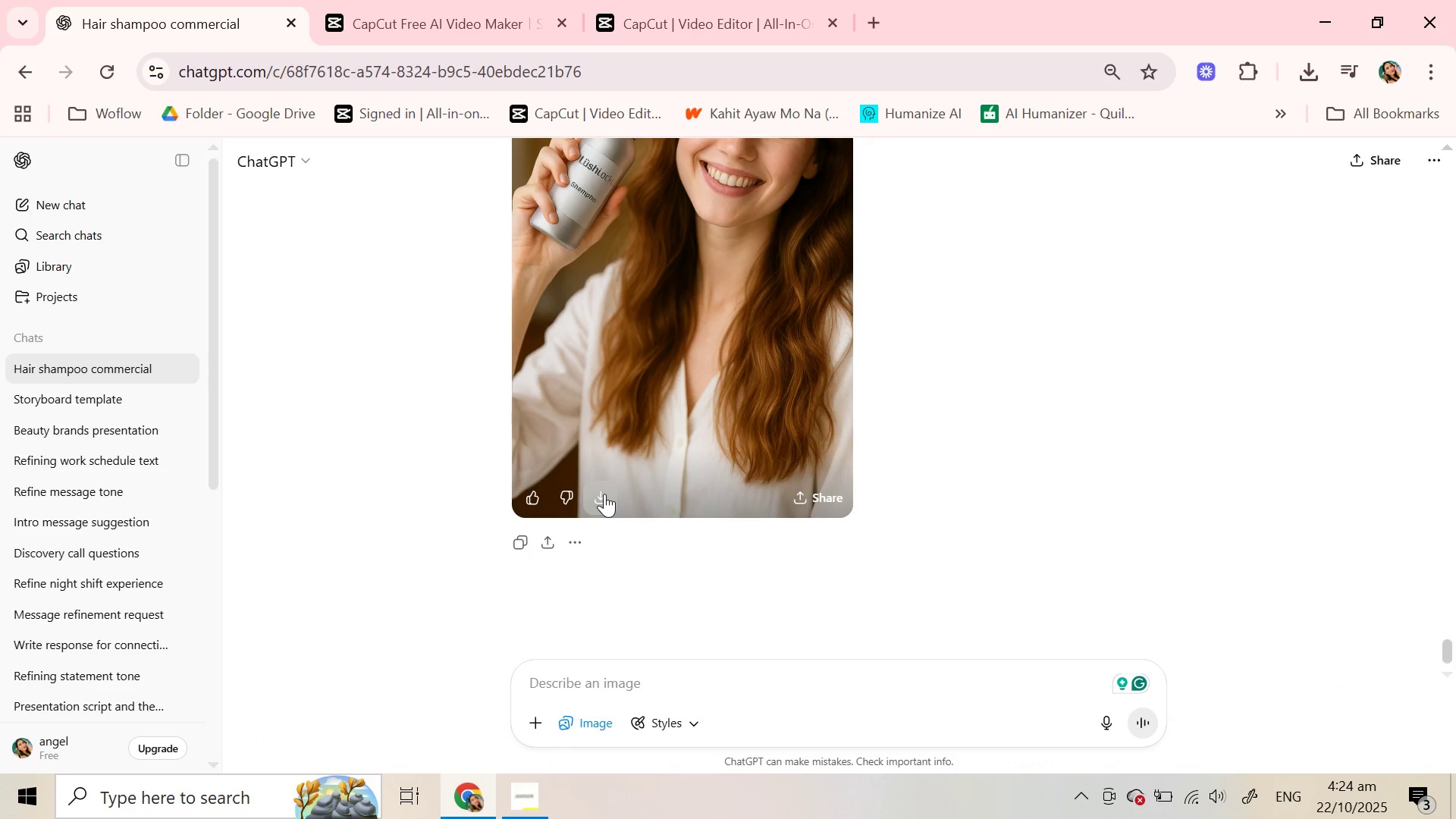 
left_click([604, 494])
 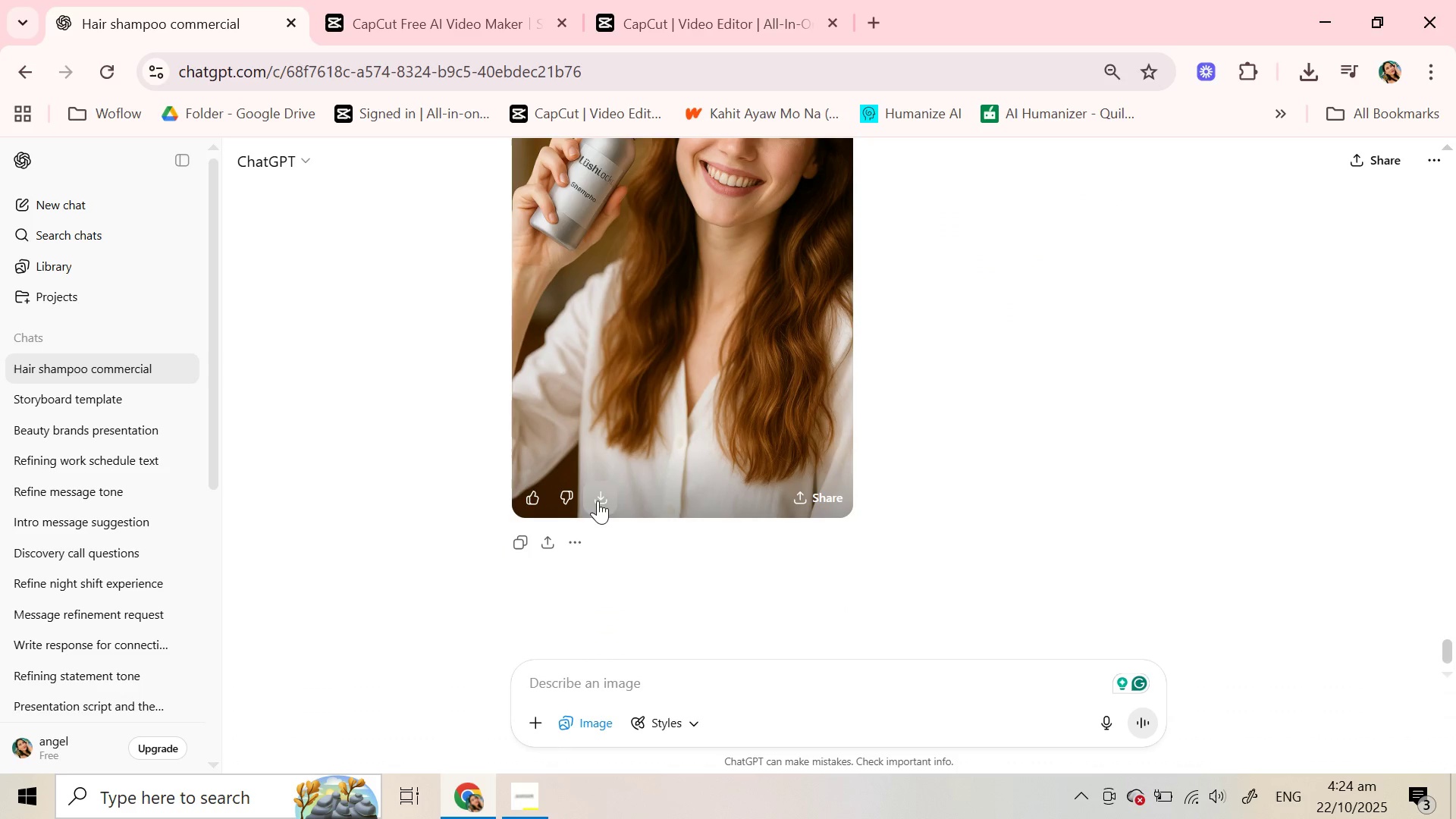 
left_click([598, 500])
 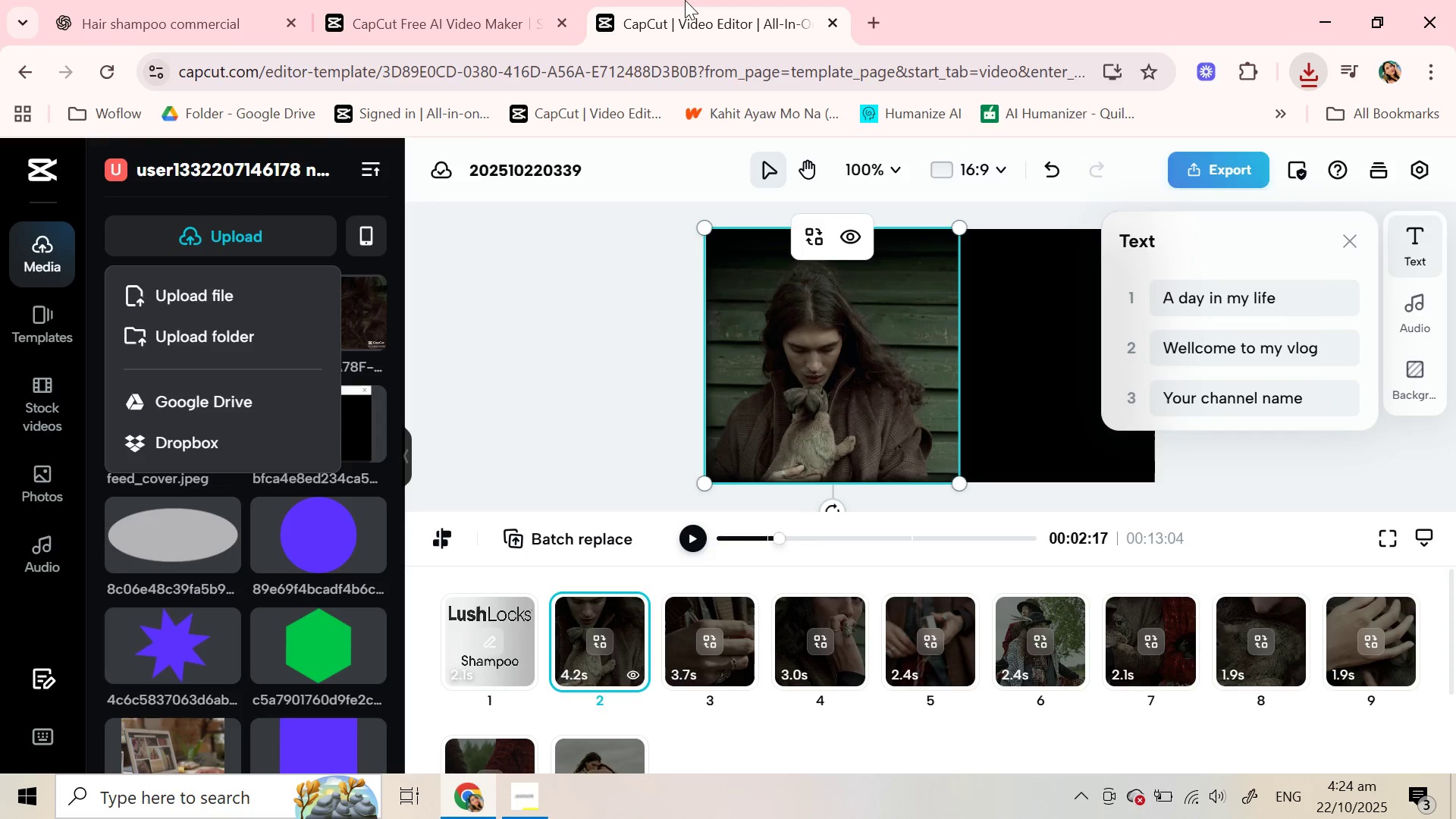 
left_click([685, 0])
 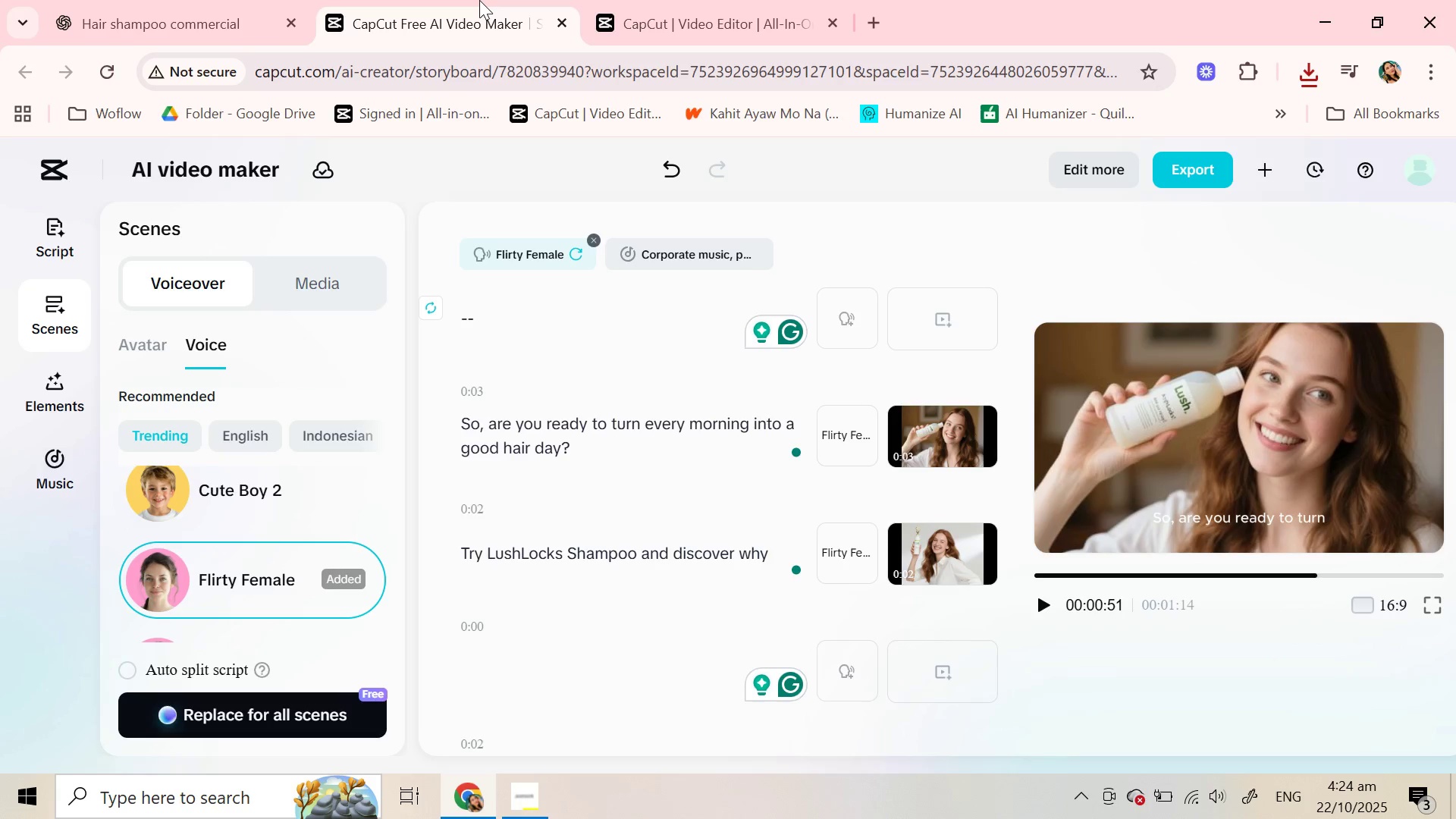 
left_click([479, 0])
 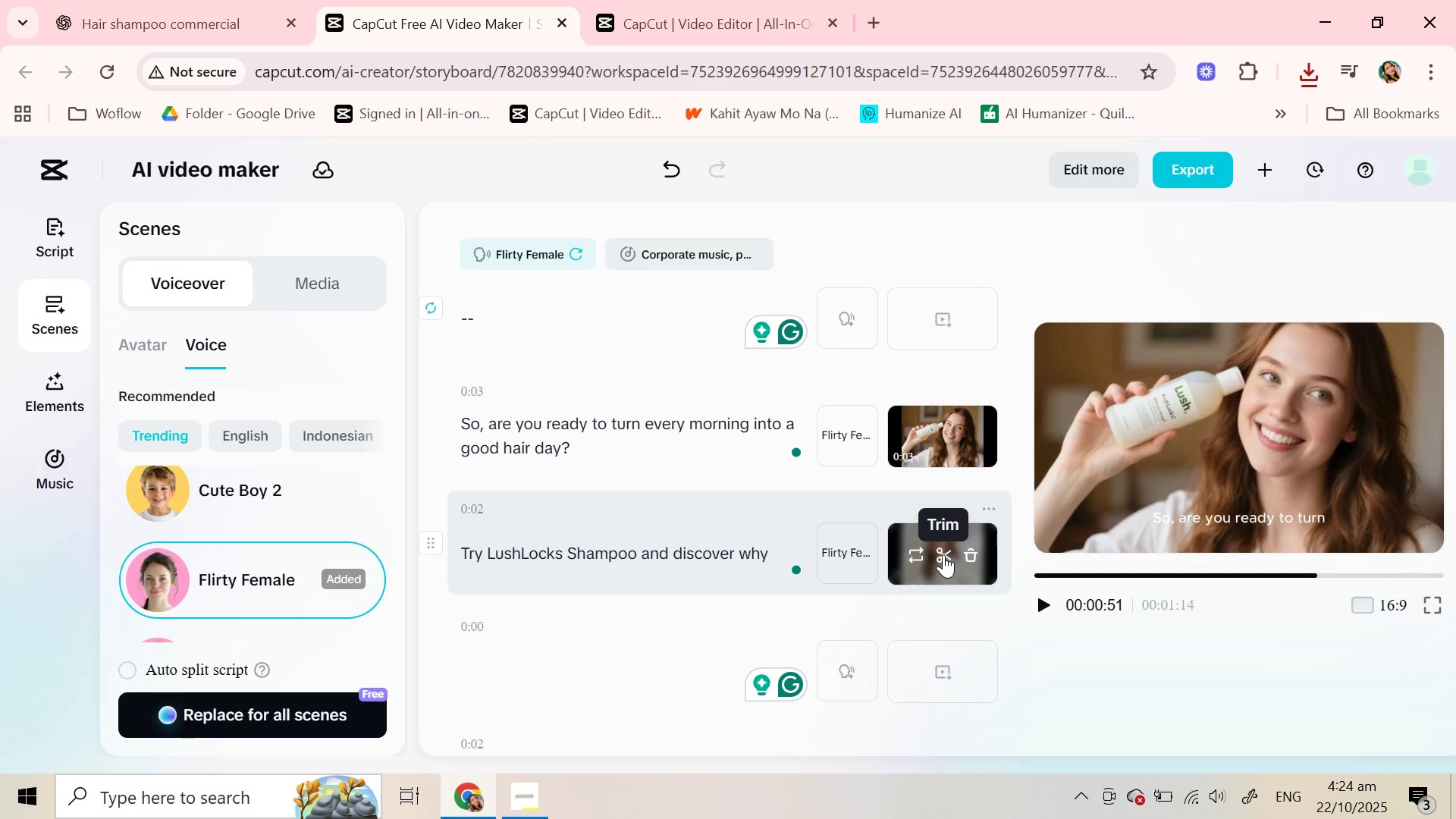 
left_click([912, 554])
 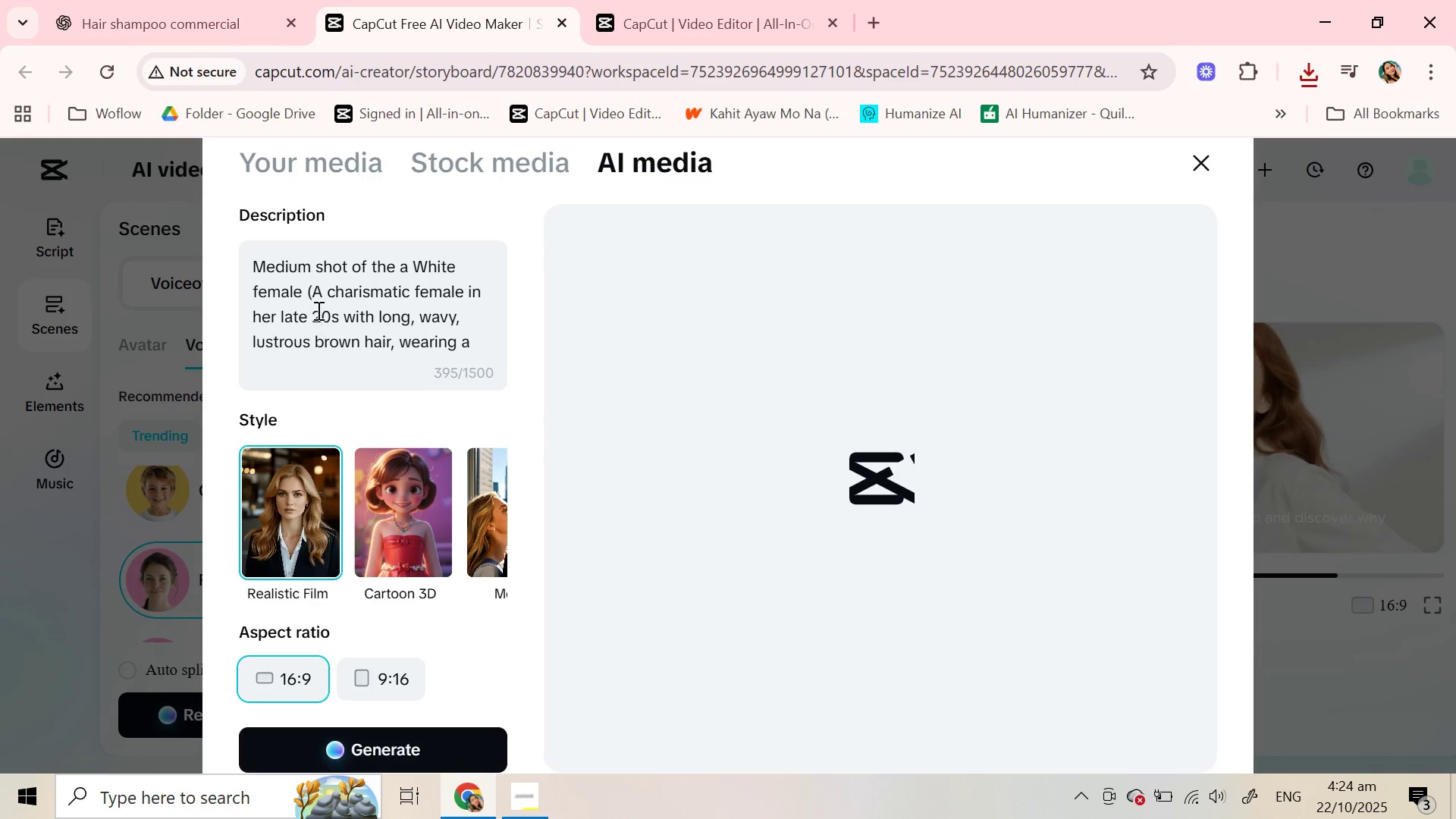 
scroll: coordinate [343, 318], scroll_direction: down, amount: 8.0
 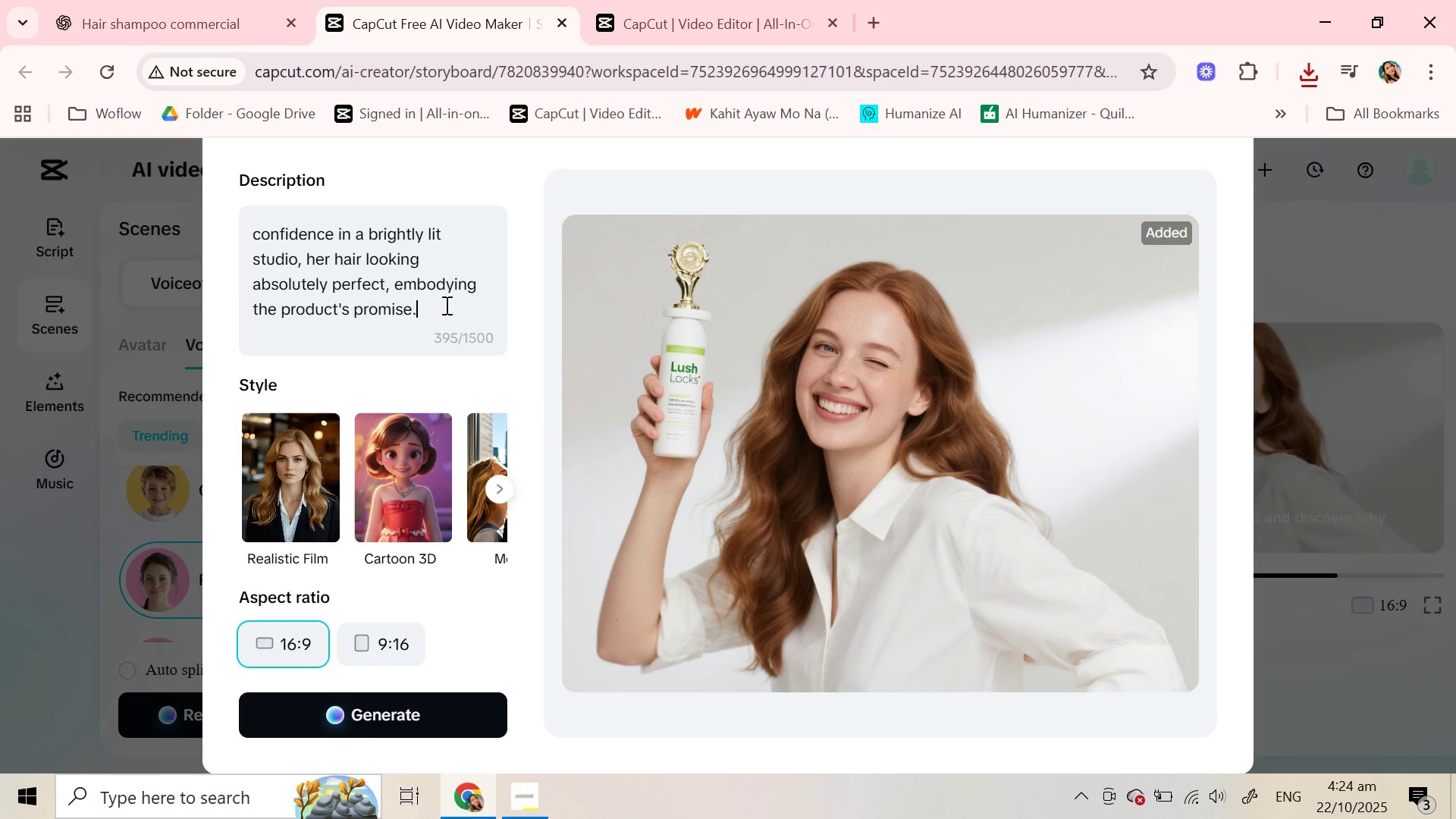 
left_click([445, 305])
 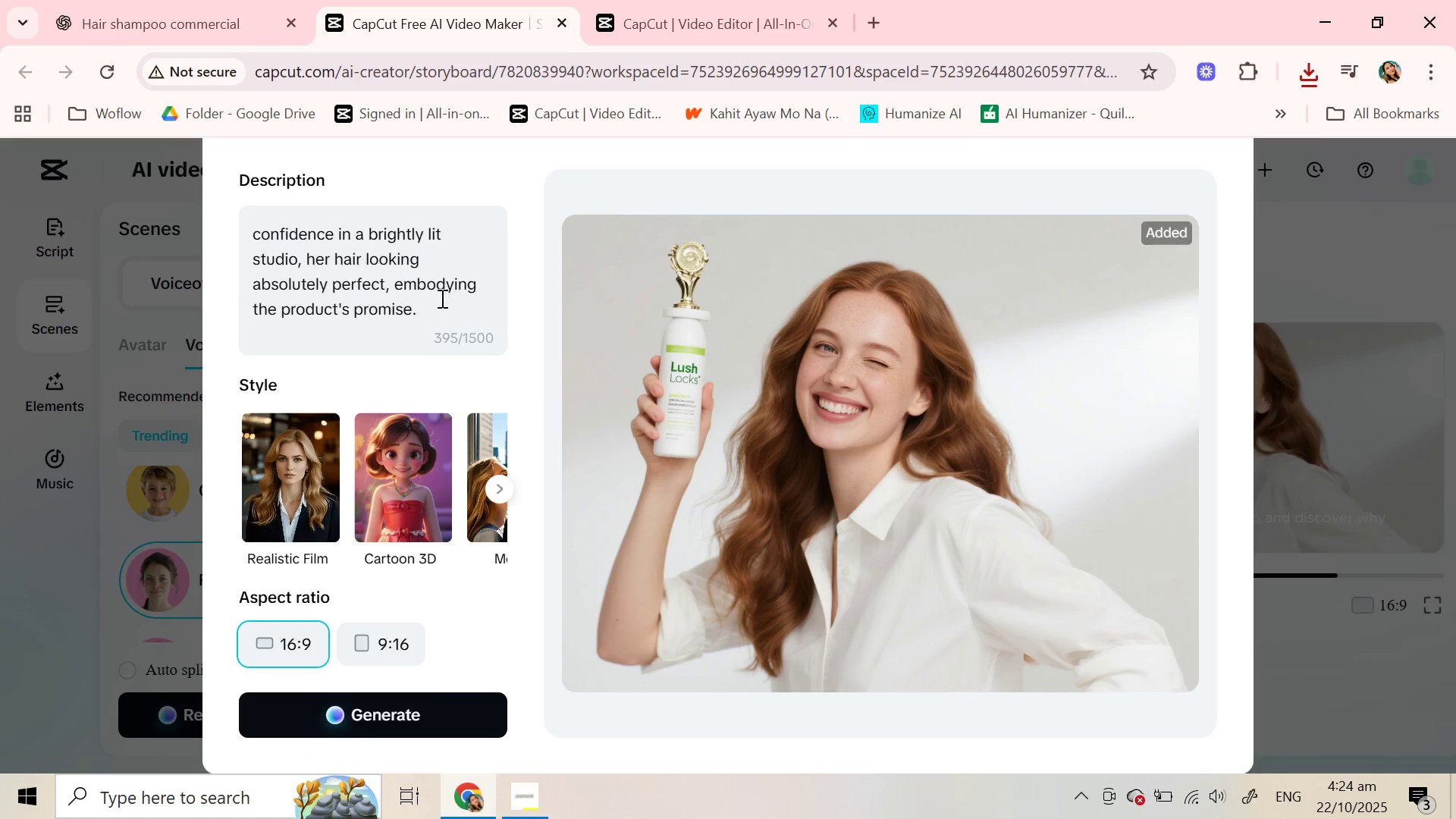 
scroll: coordinate [441, 298], scroll_direction: up, amount: 2.0
 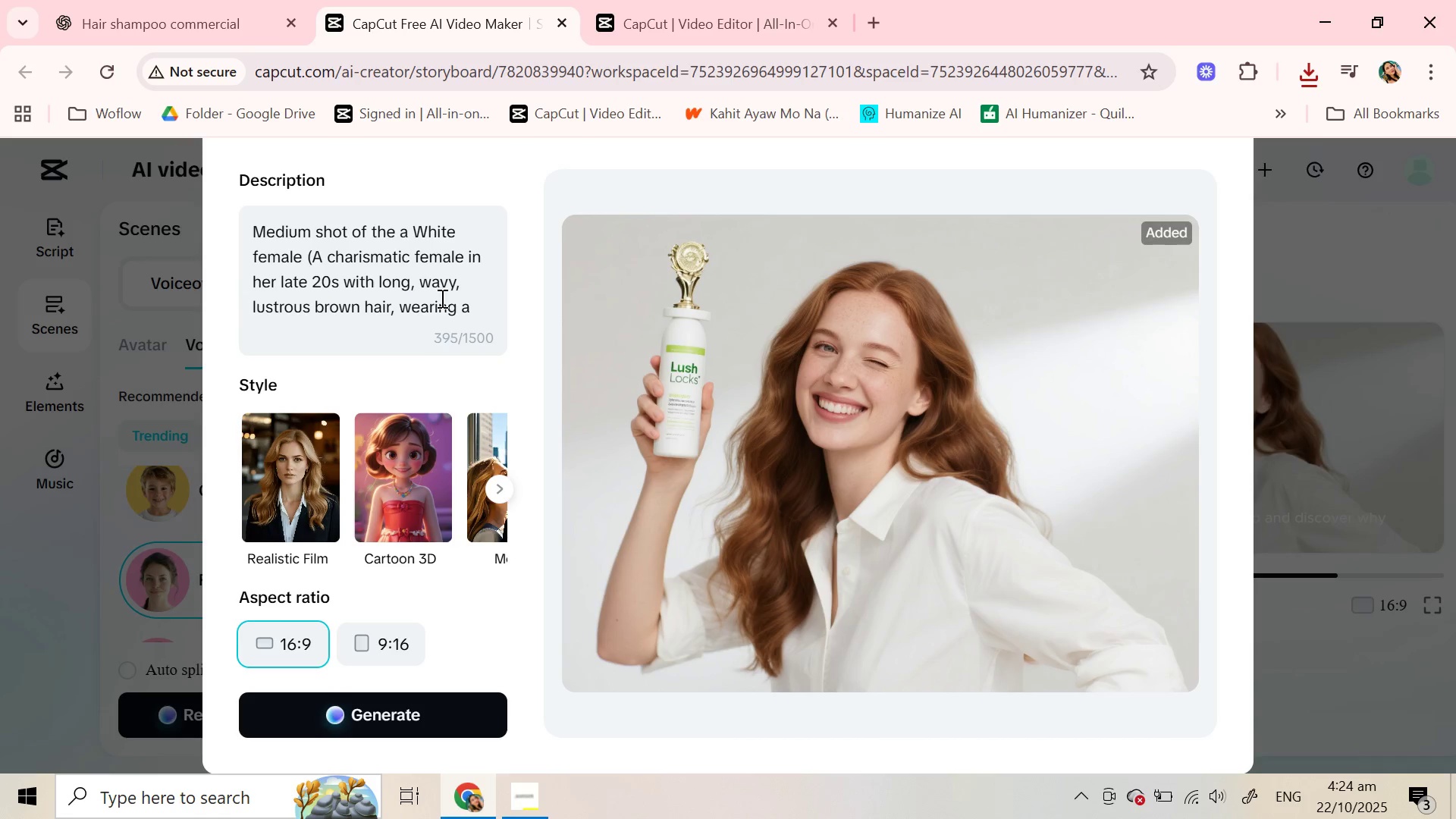 
scroll: coordinate [441, 298], scroll_direction: down, amount: 1.0
 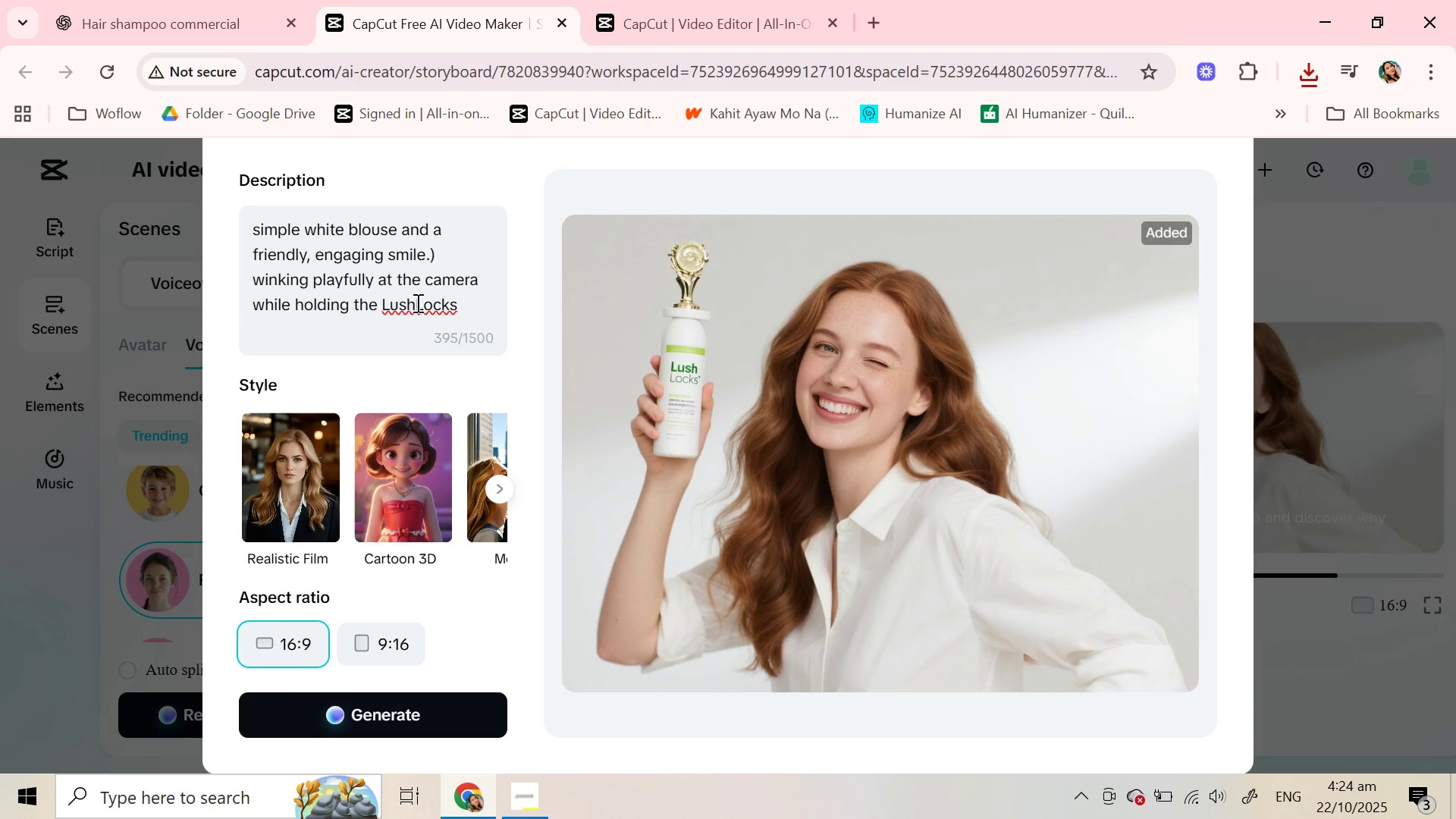 
left_click([467, 303])
 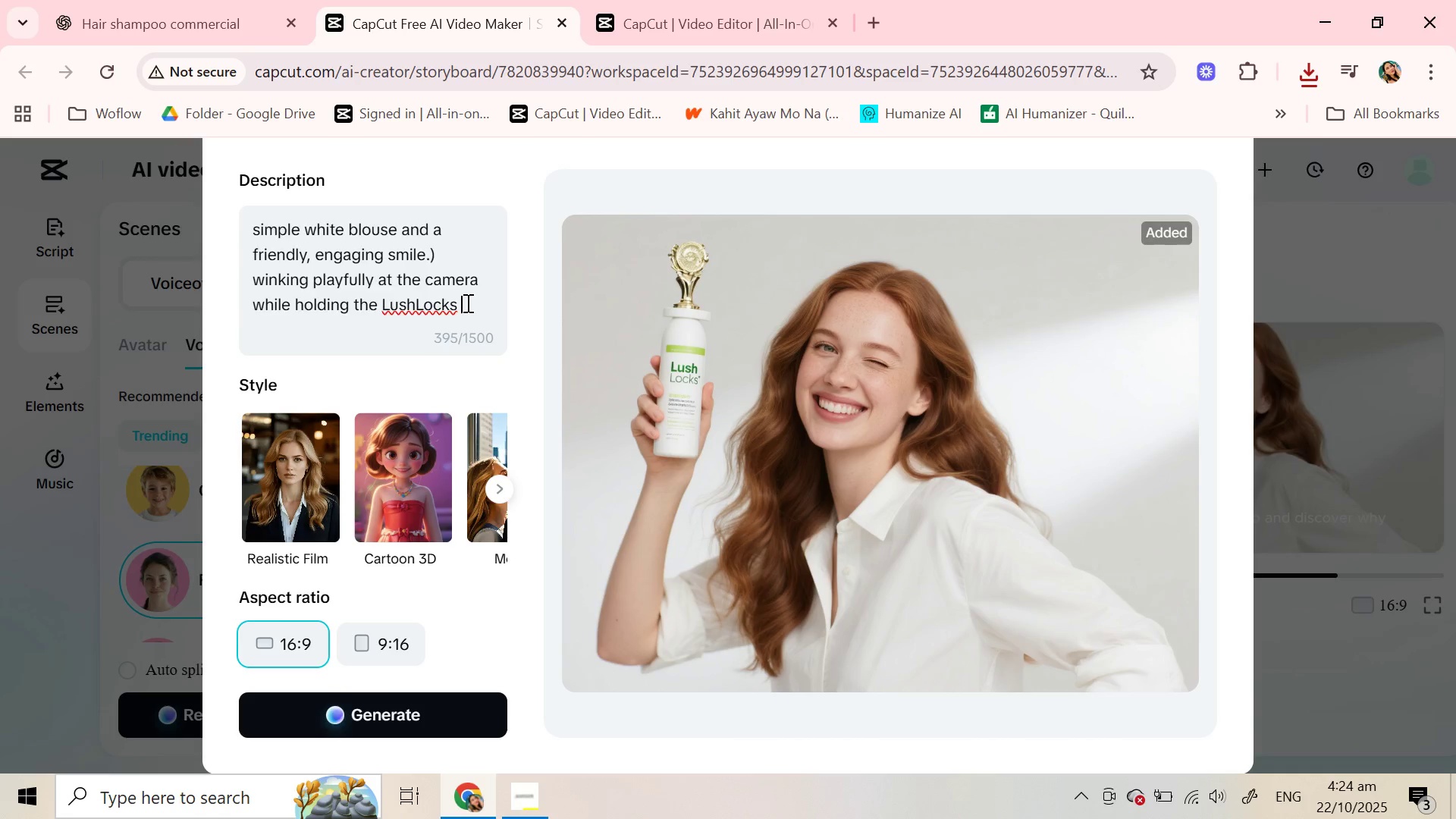 
scroll: coordinate [466, 303], scroll_direction: down, amount: 1.0
 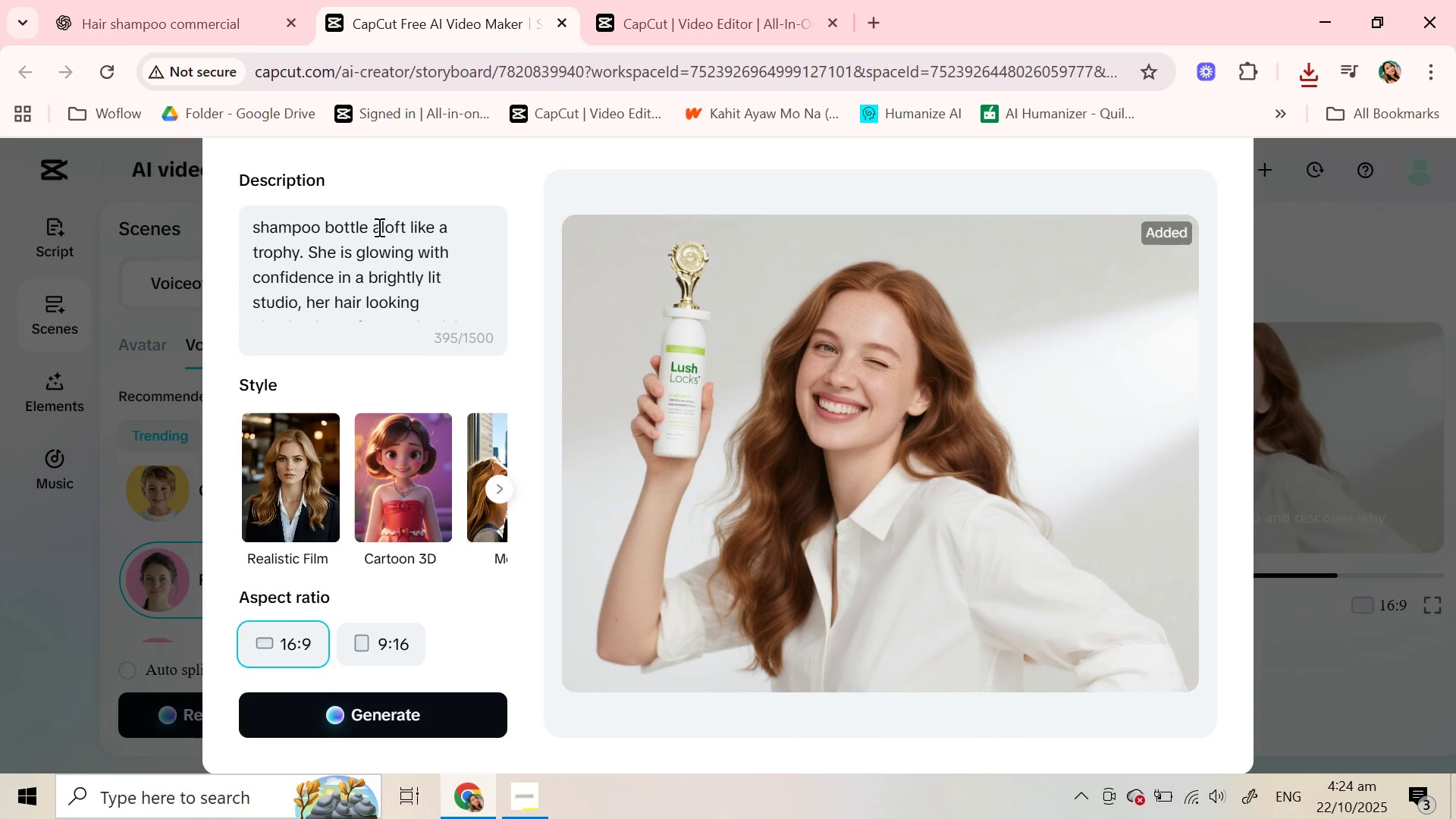 
left_click([378, 227])
 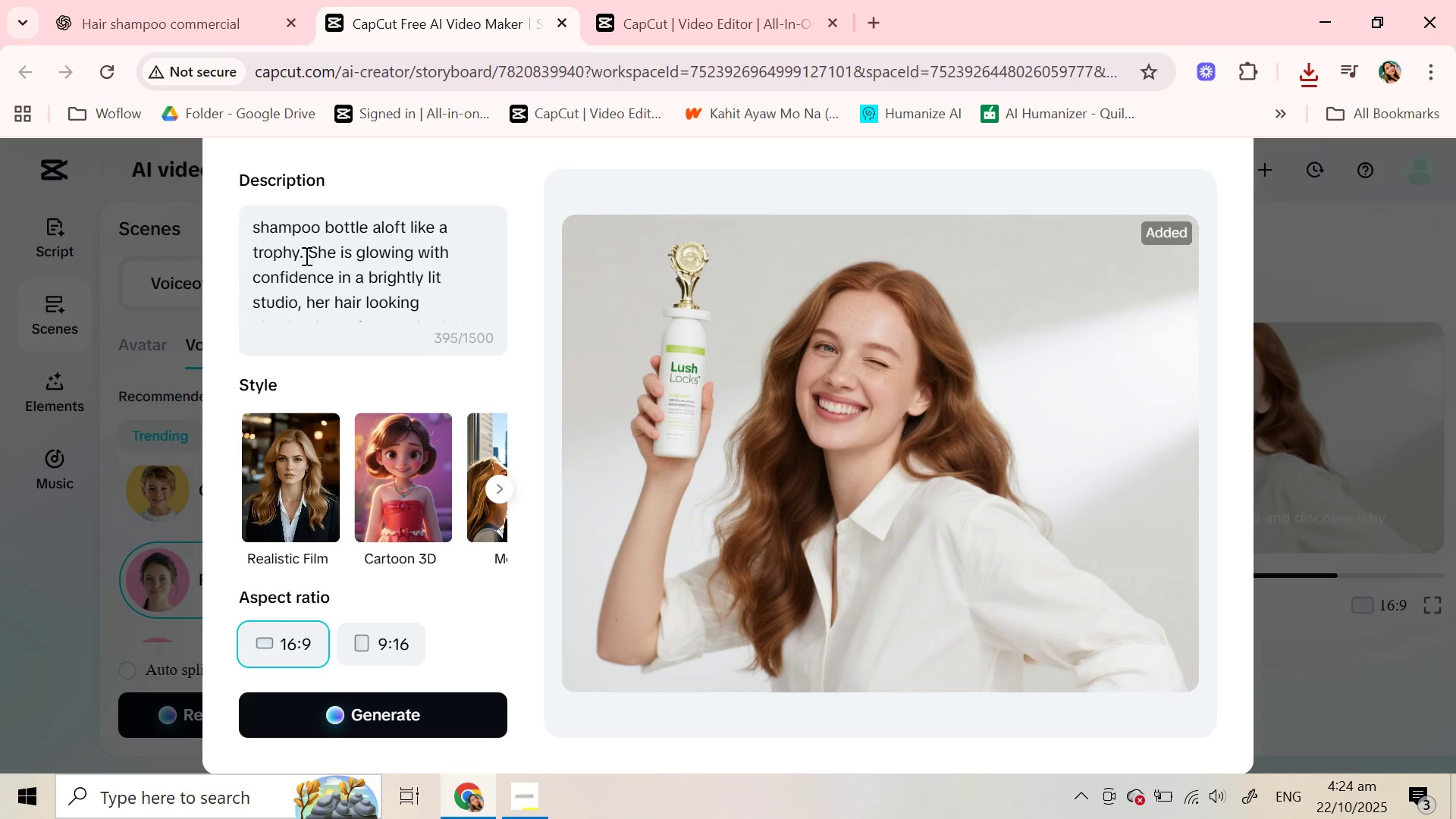 
left_click([300, 255])
 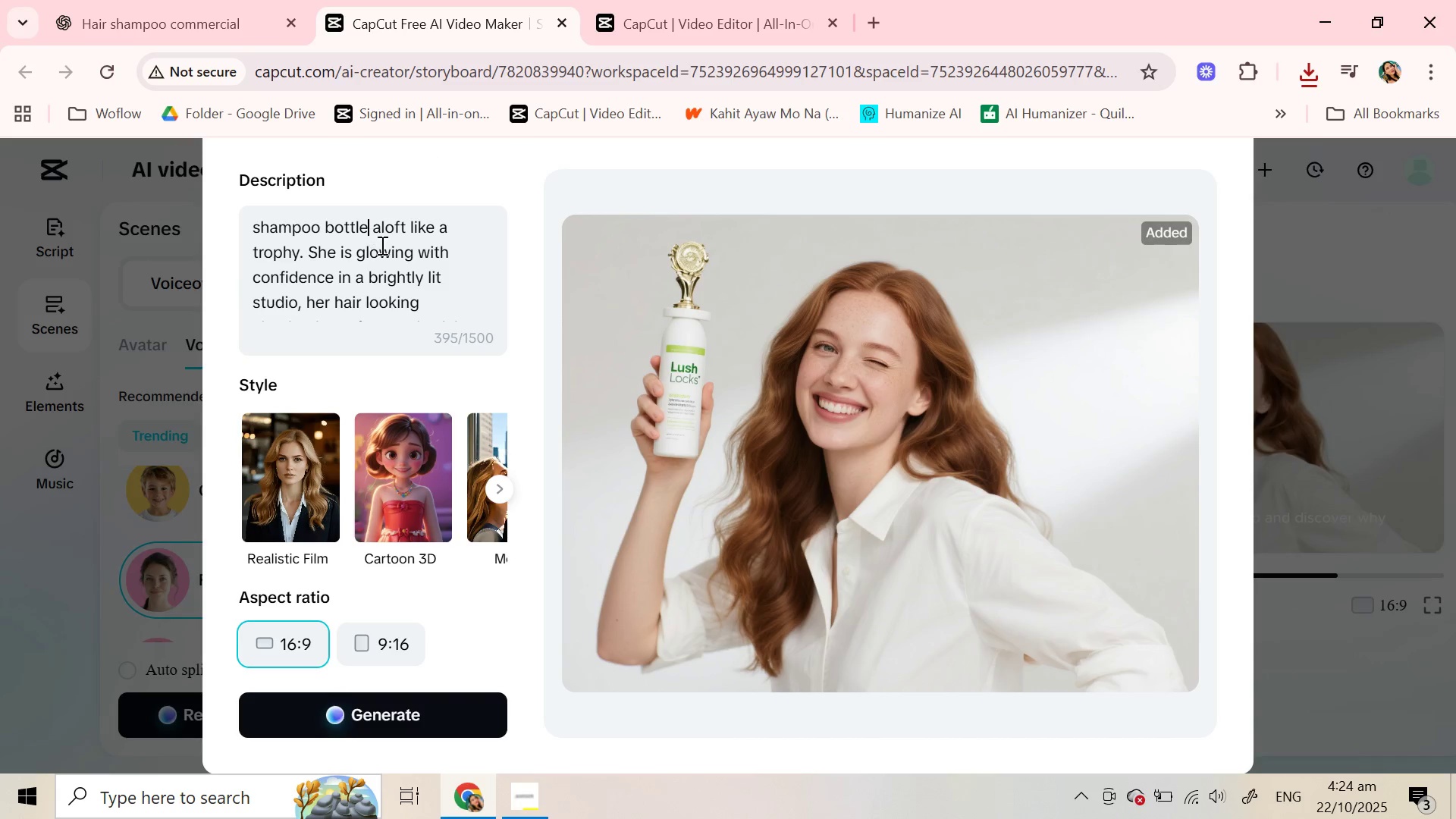 
key(Space)
 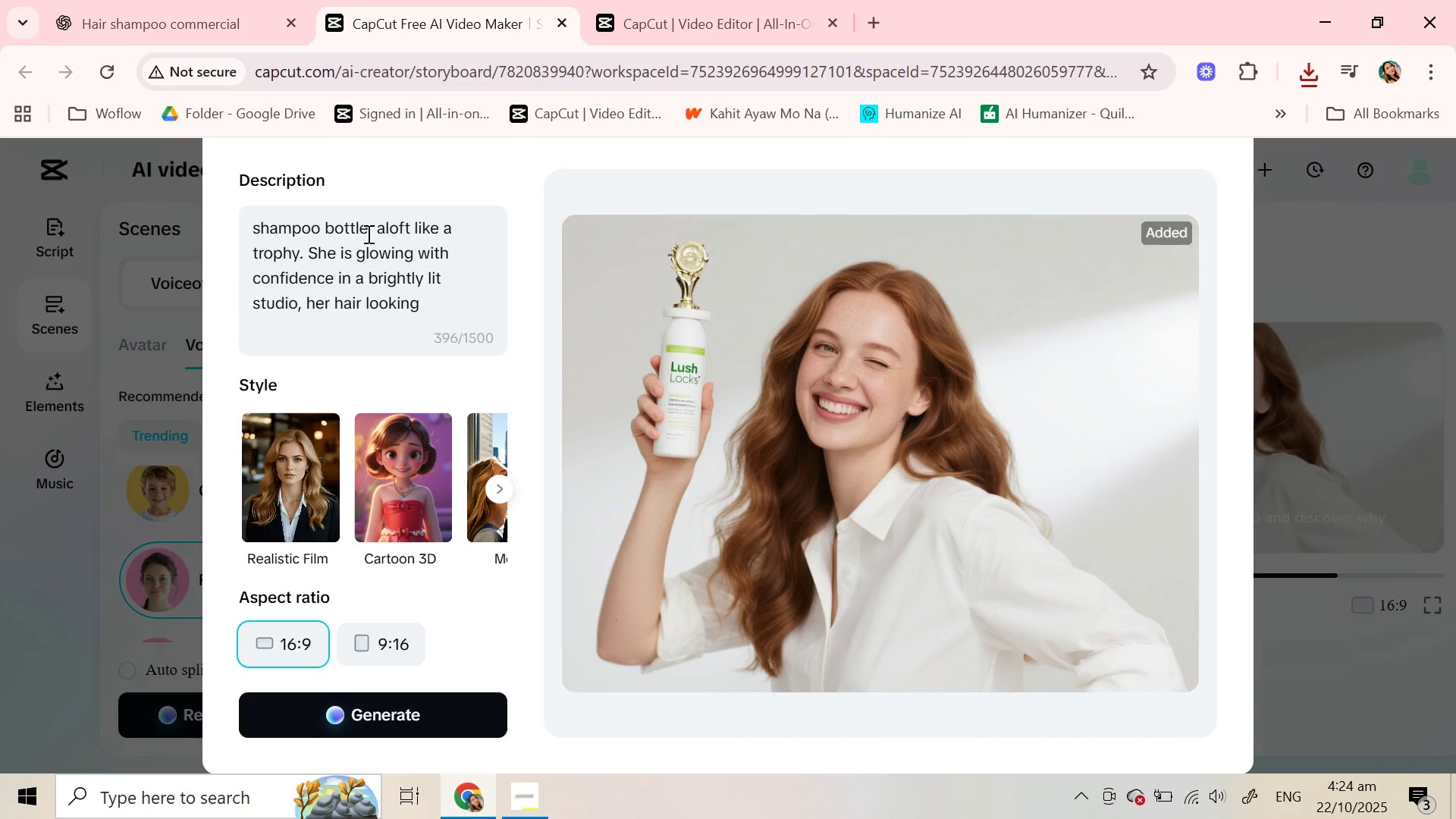 
key(Shift+9)
 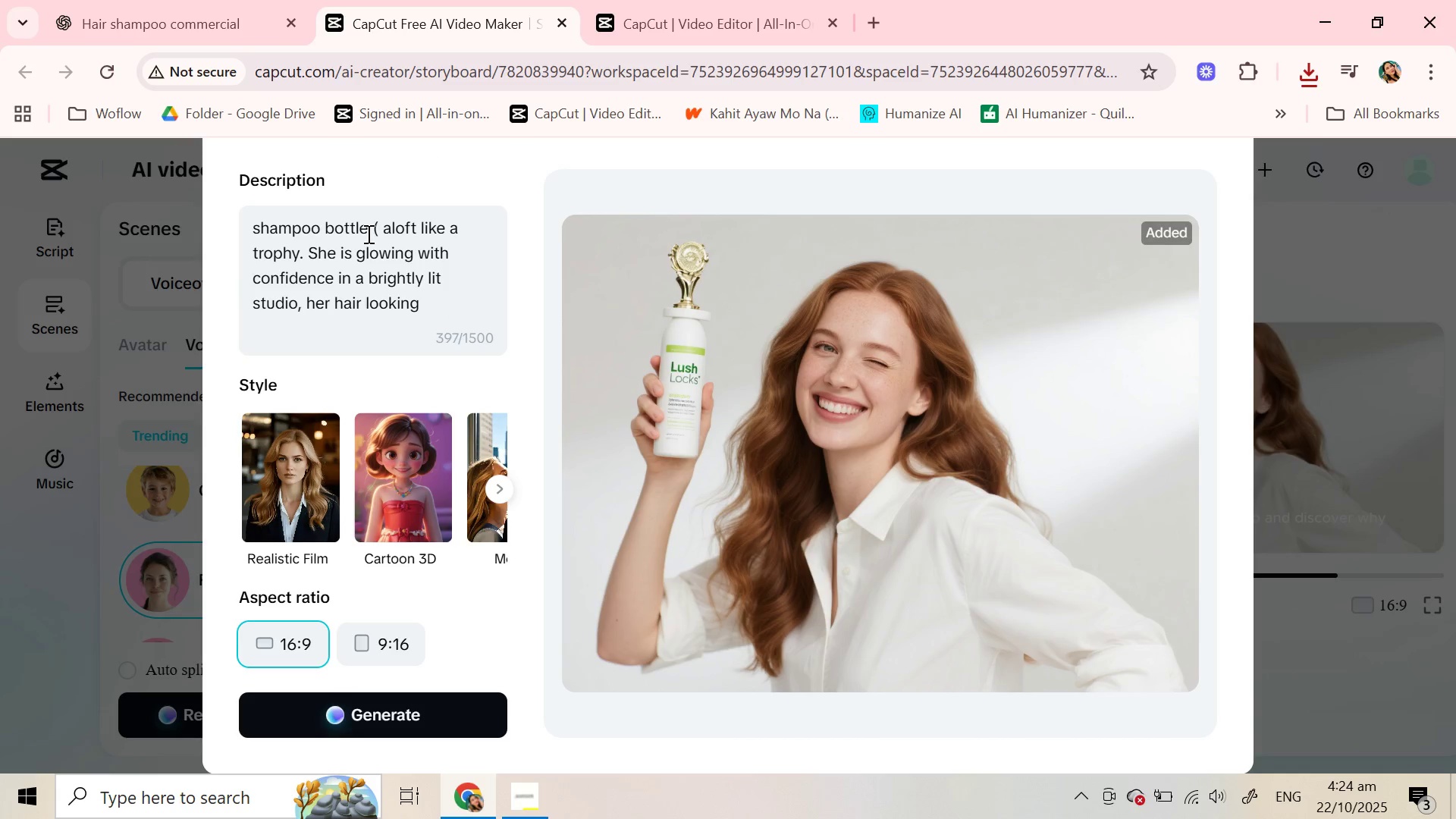 
key(Meta+V)
 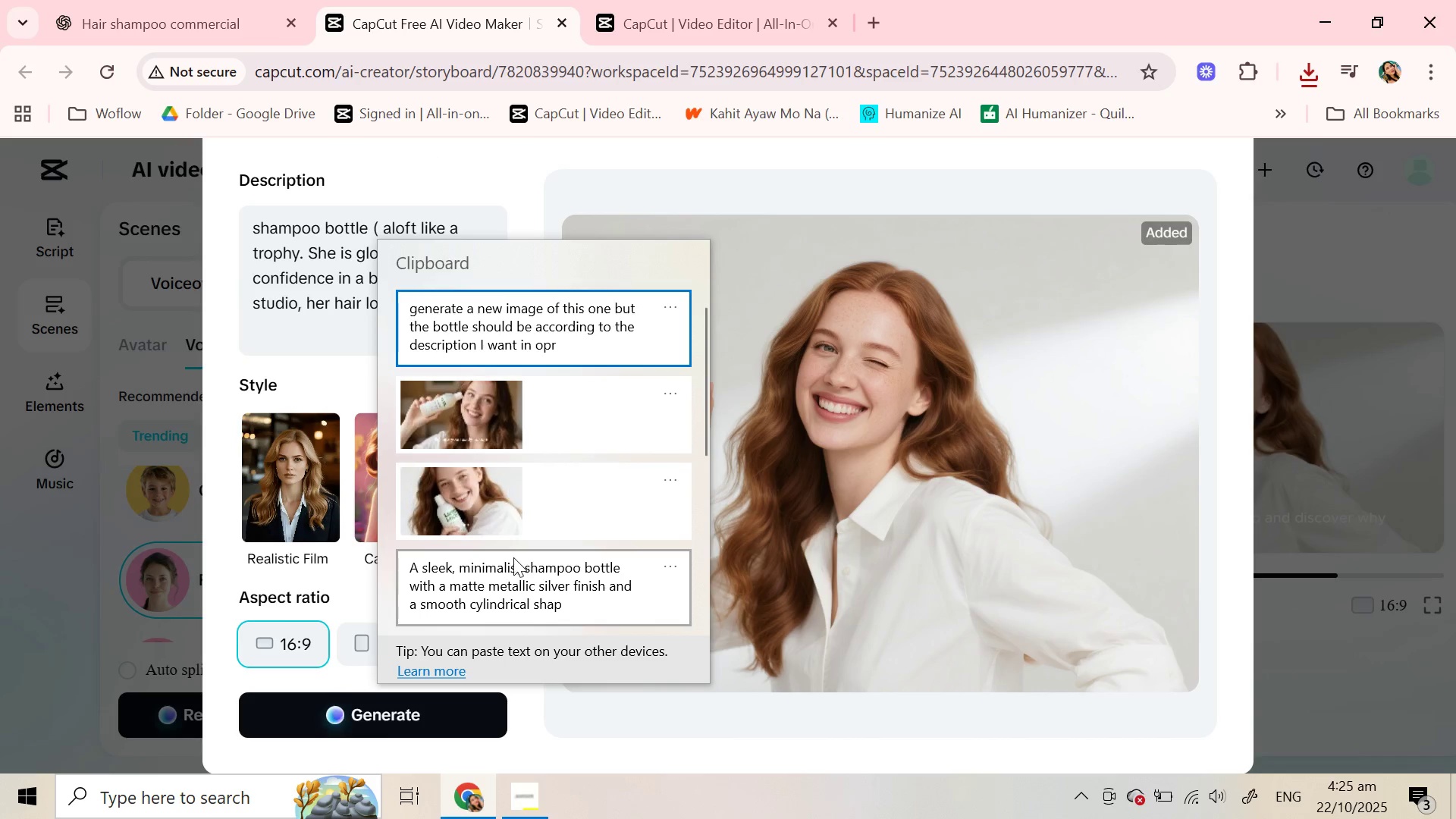 
left_click([516, 585])
 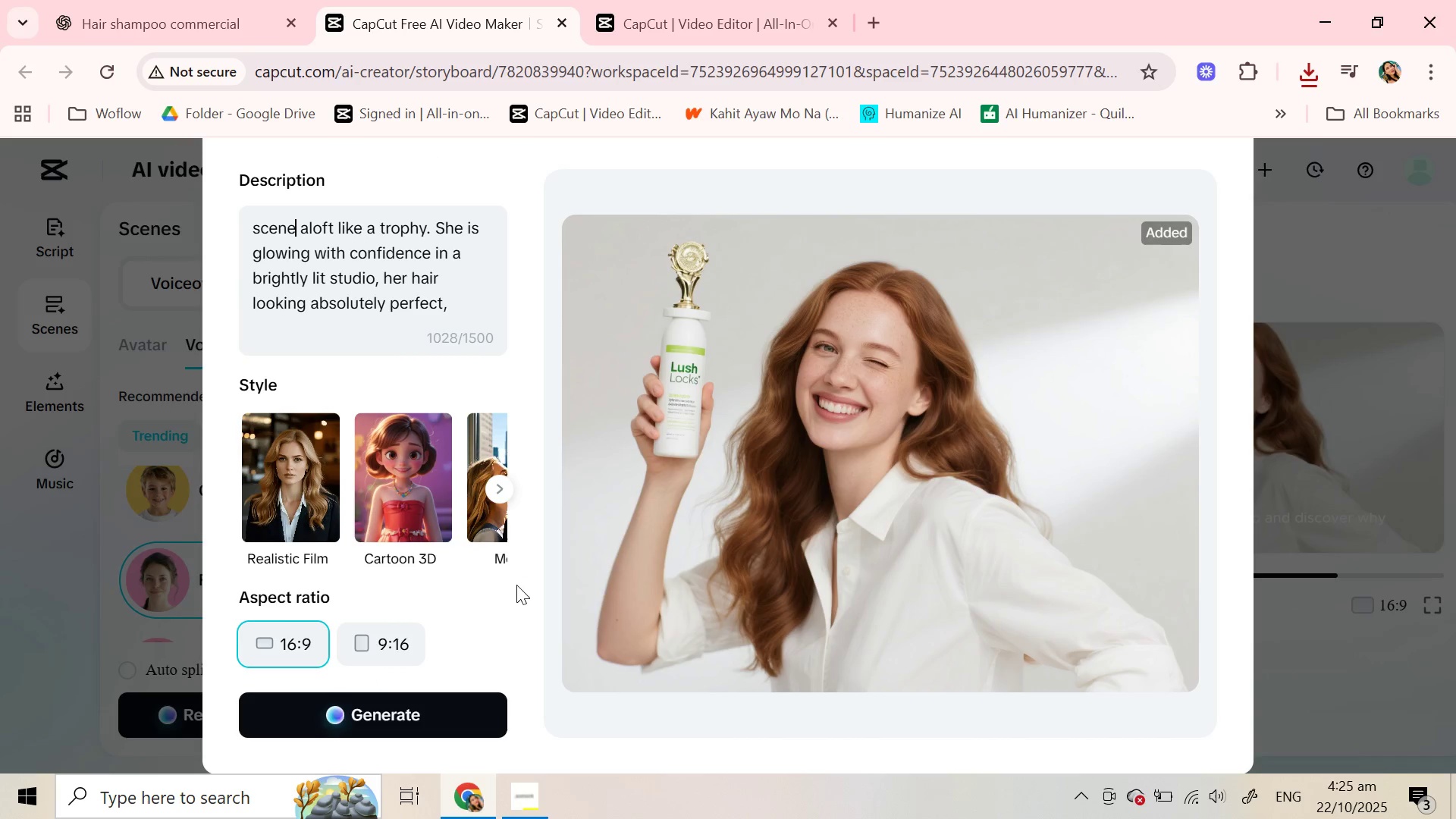 
key(Control+ControlLeft)
 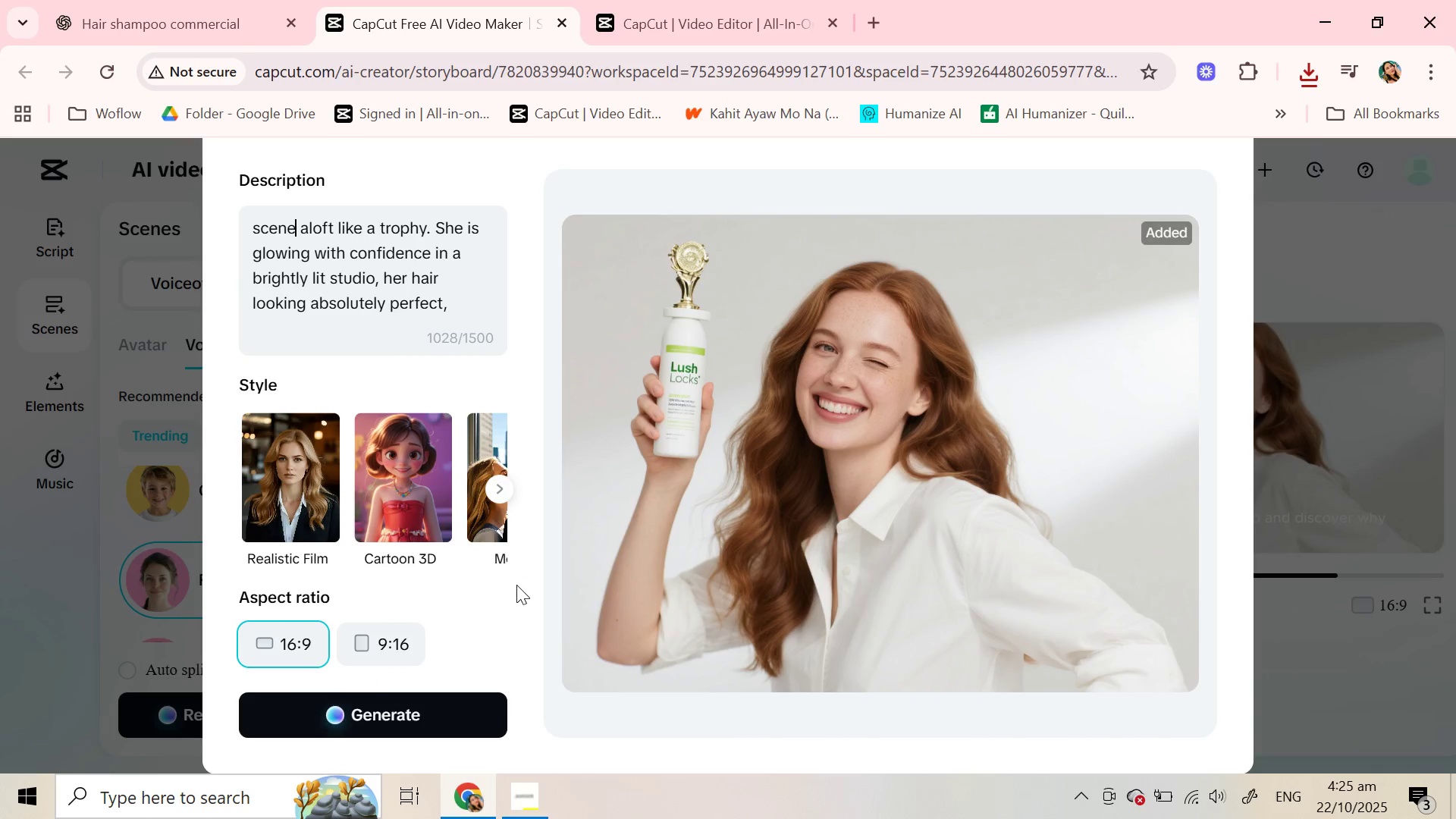 
key(Shift+0)
 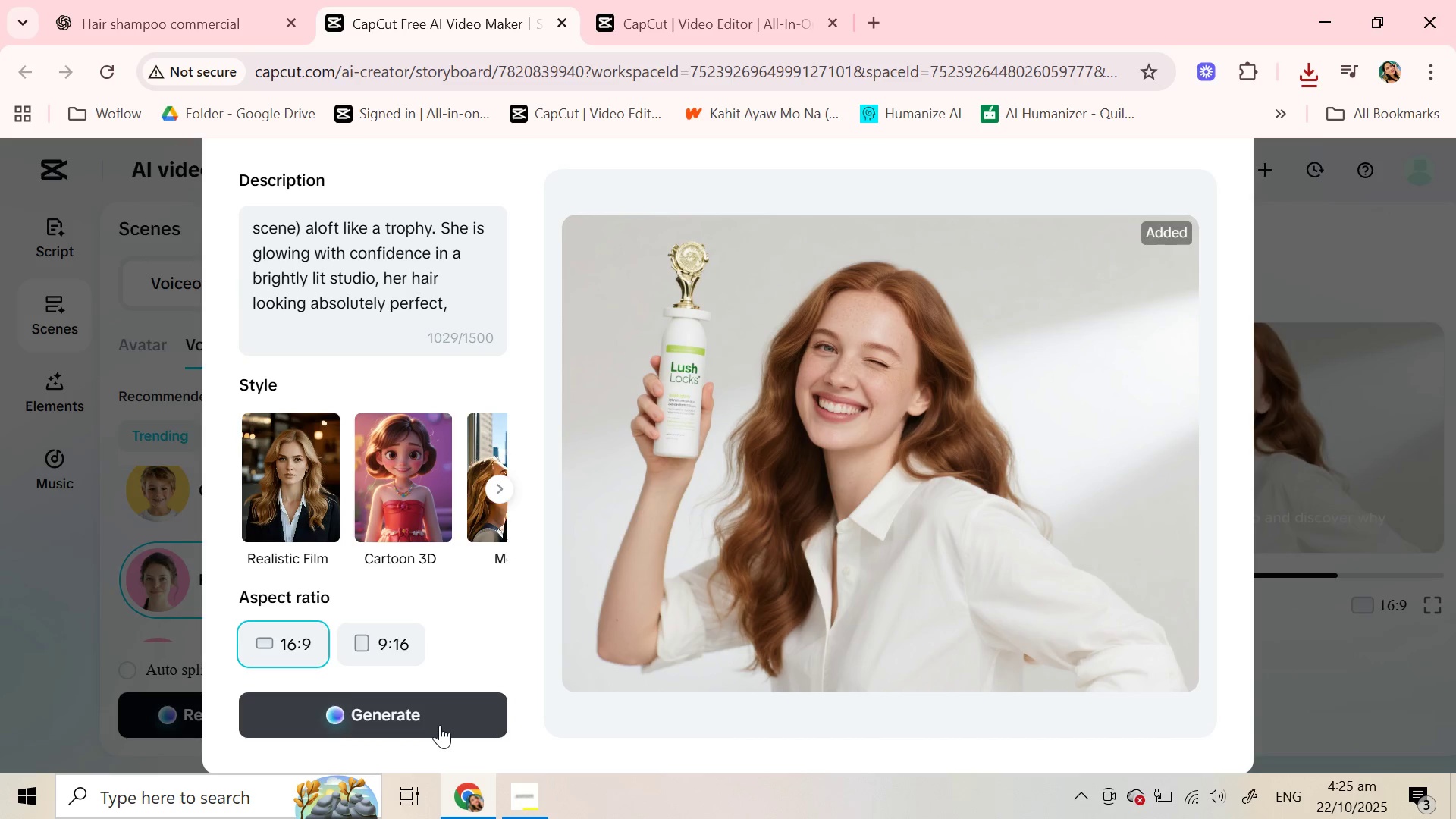 
left_click([440, 725])
 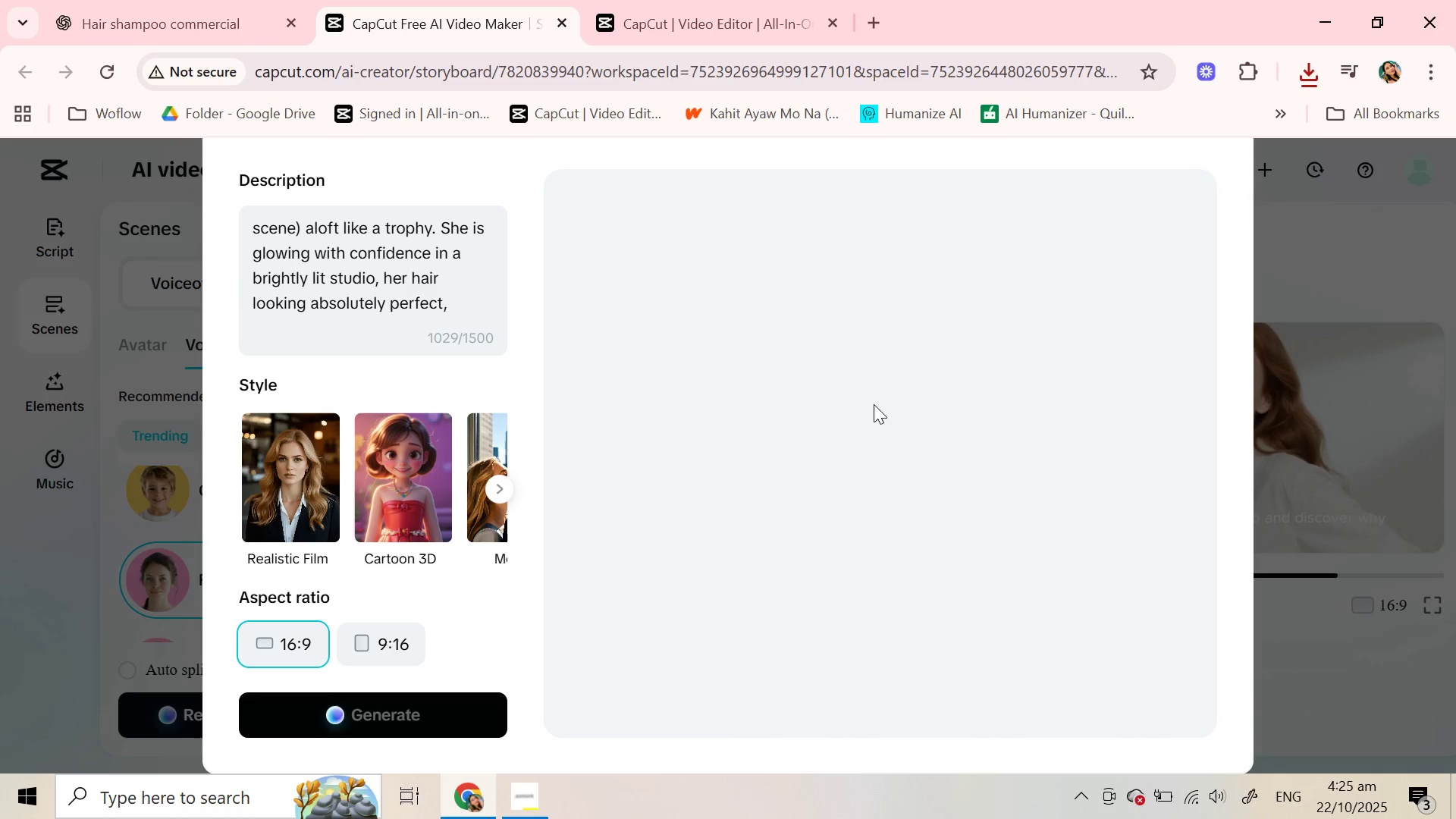 
wait(22.72)
 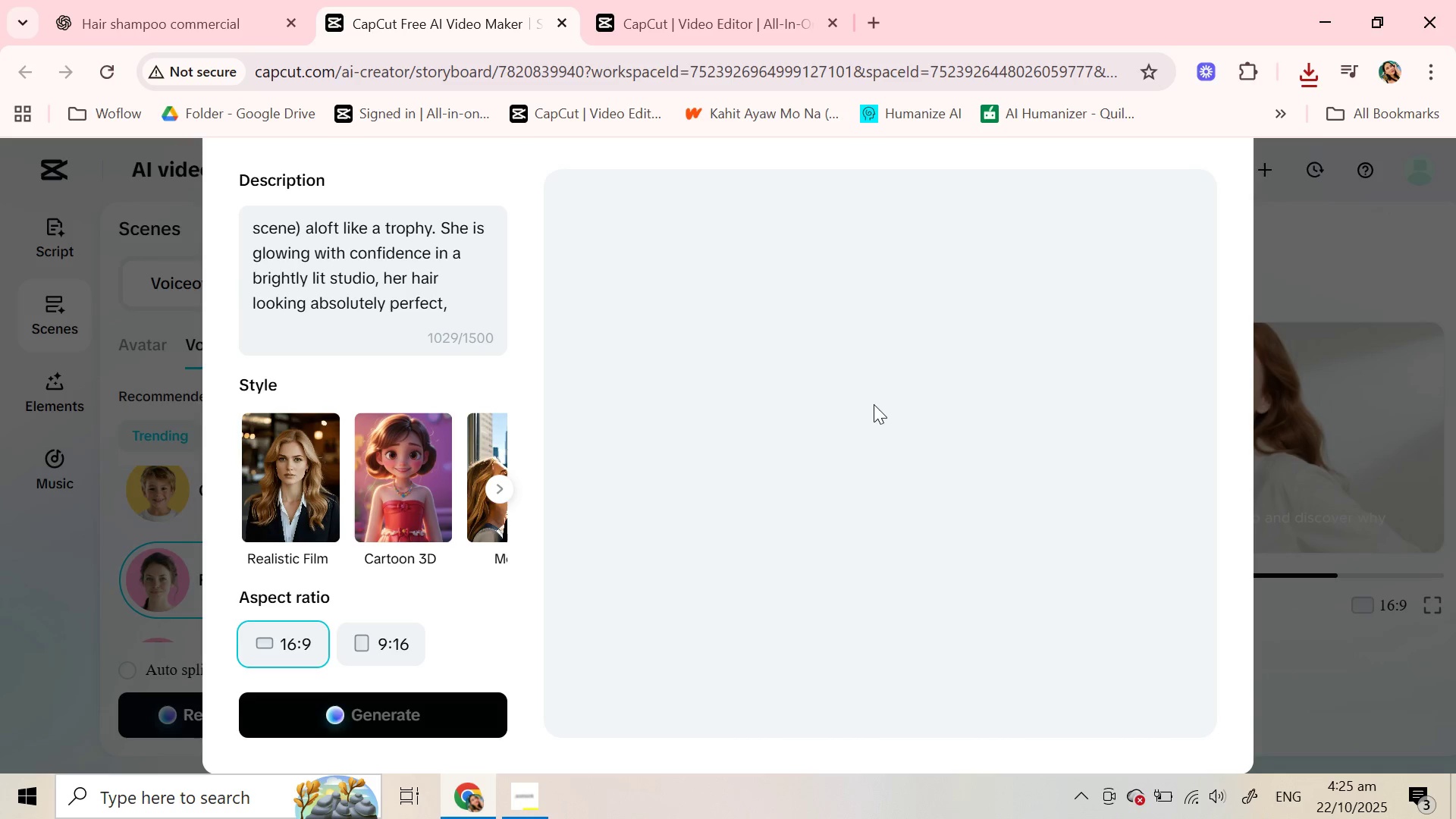 
scroll: coordinate [416, 259], scroll_direction: down, amount: 4.0
 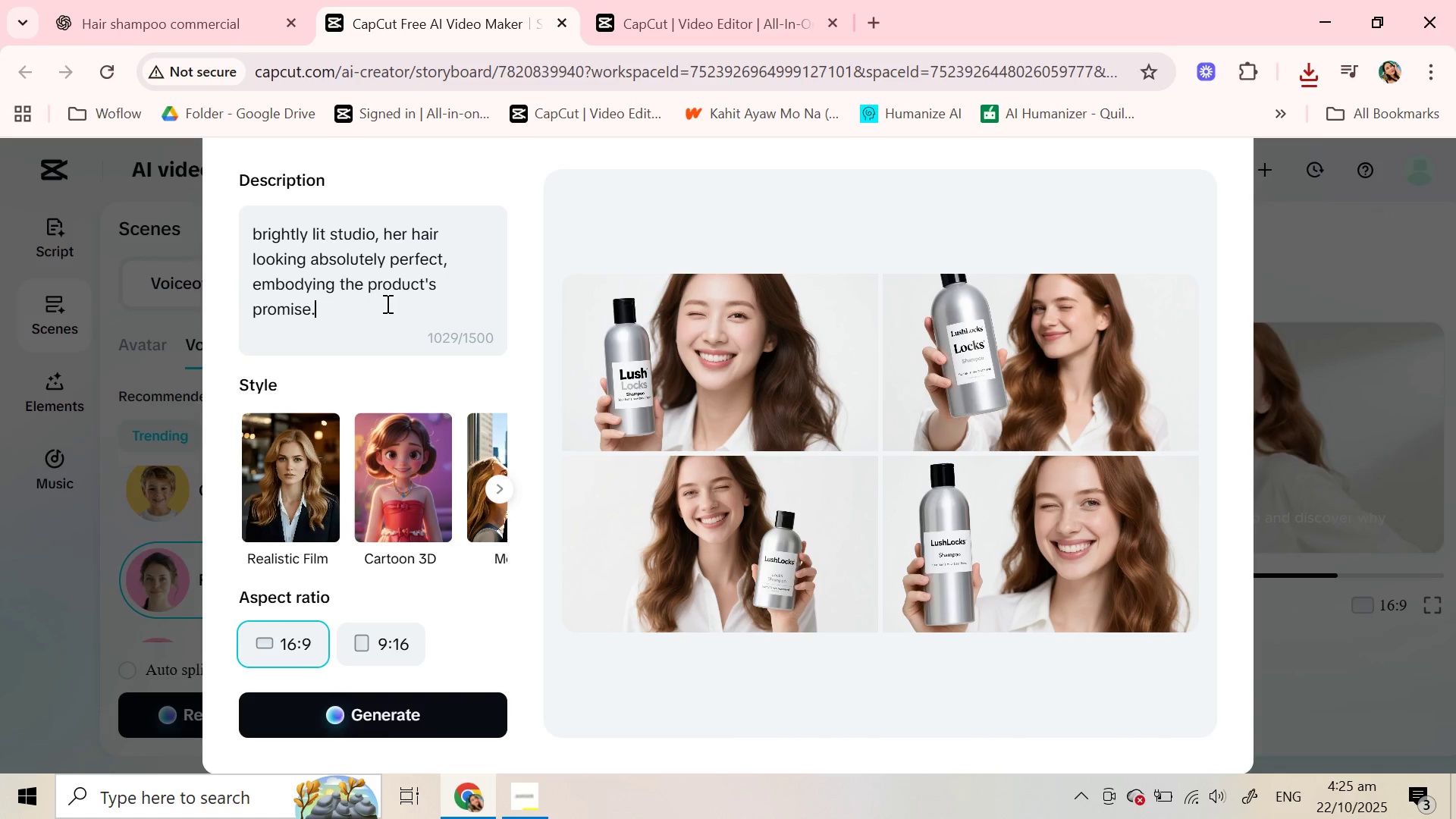 
left_click([386, 303])
 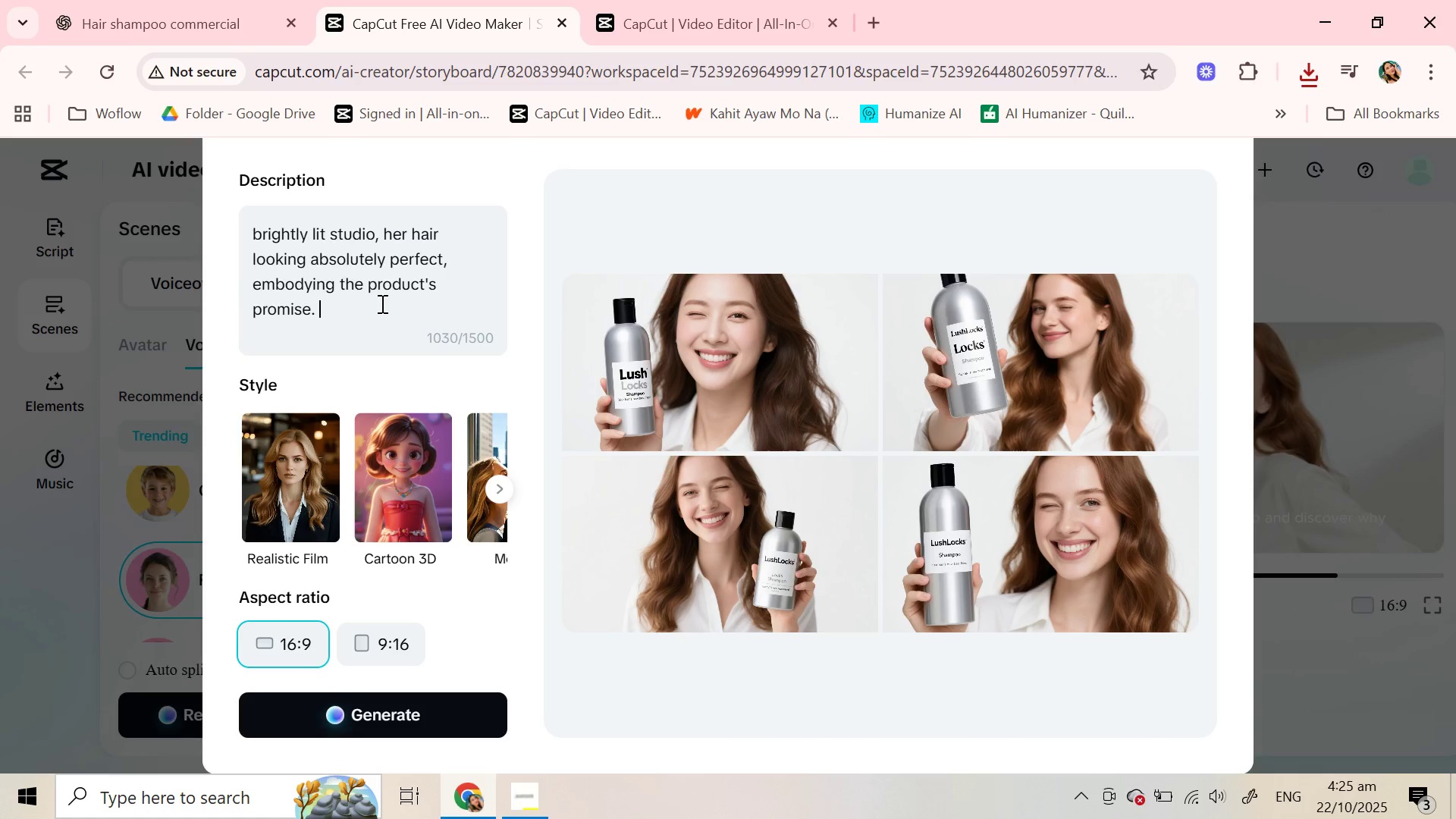 
key(Space)
 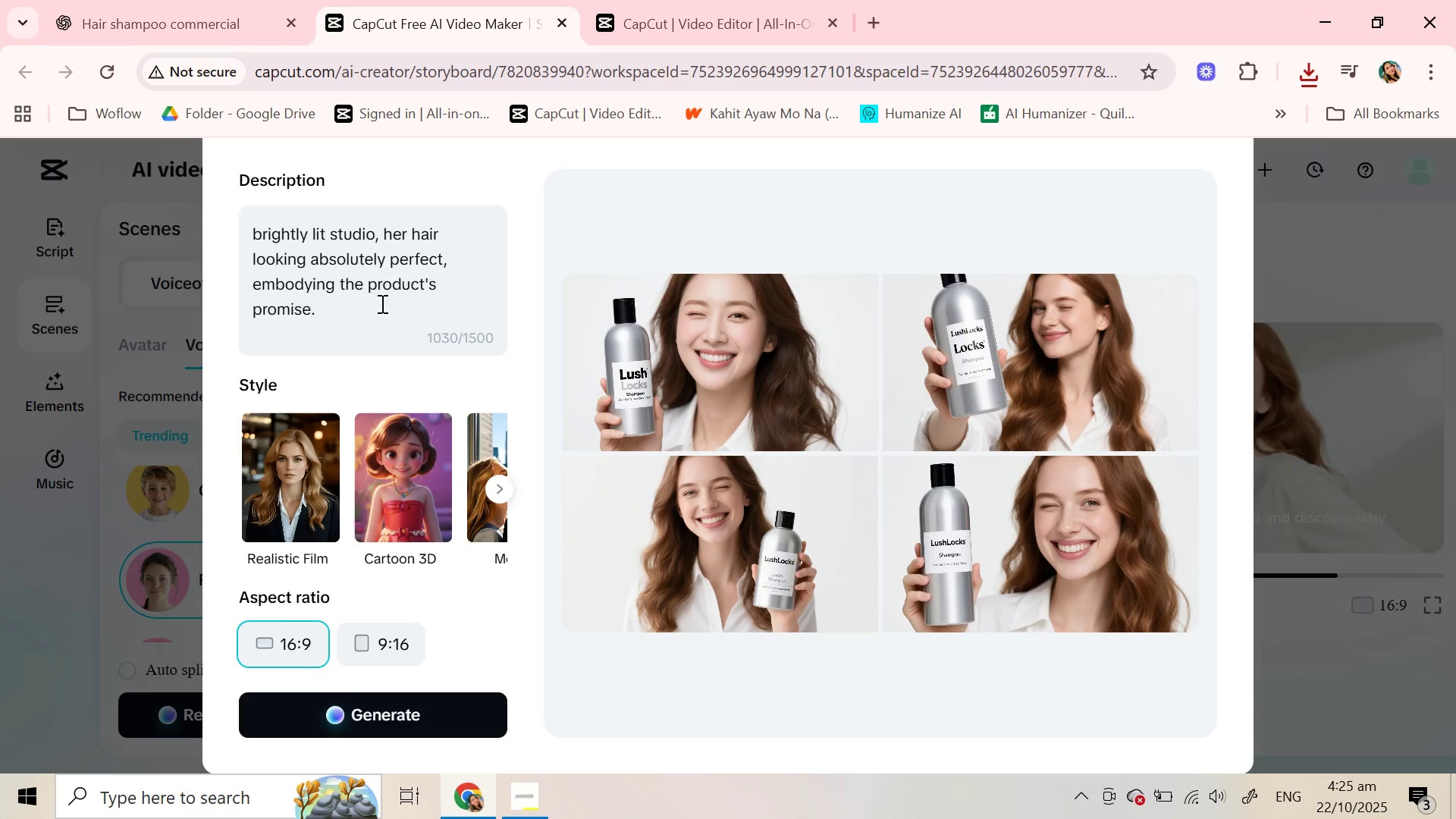 
key(Meta+V)
 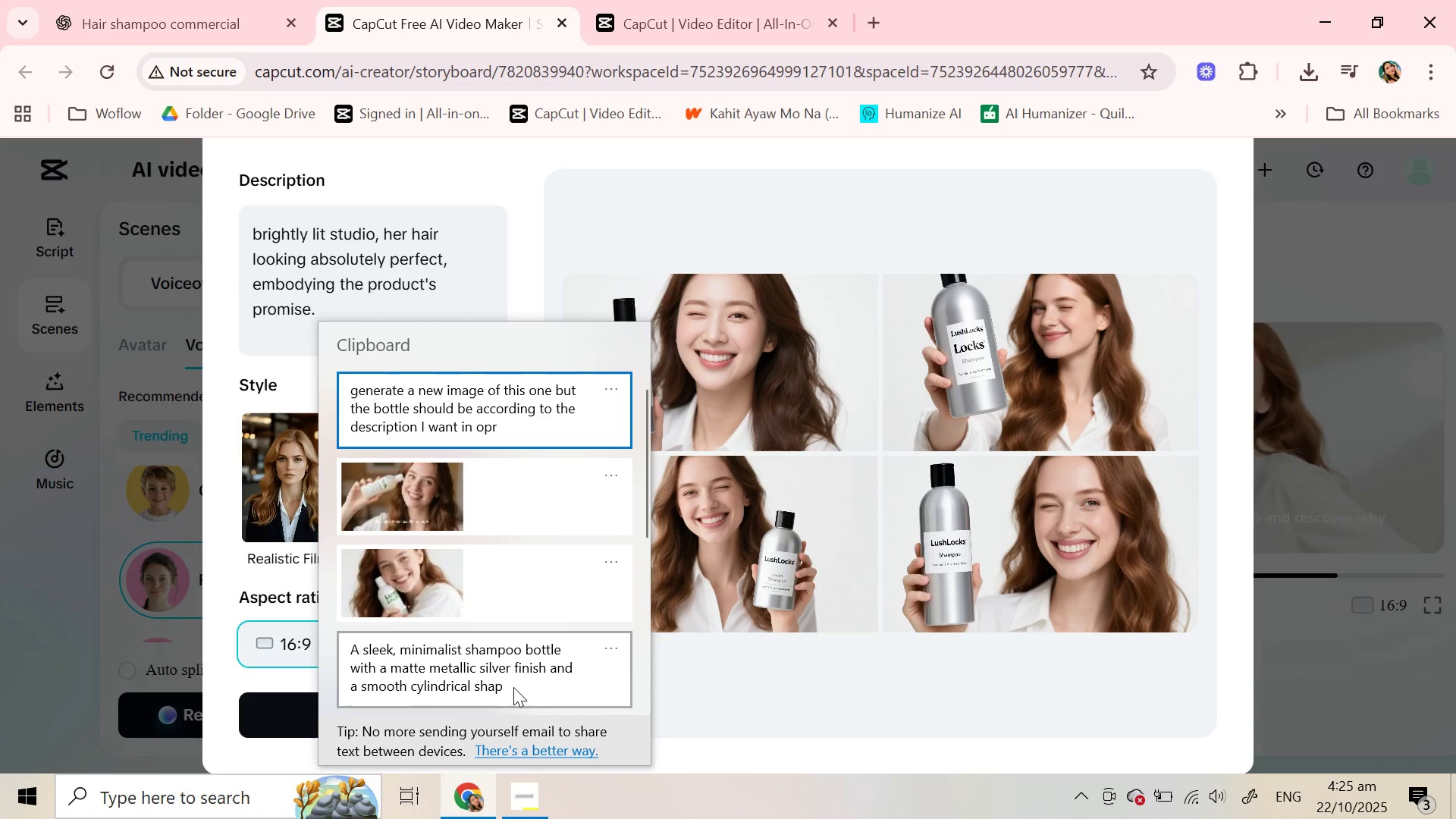 
left_click([515, 670])
 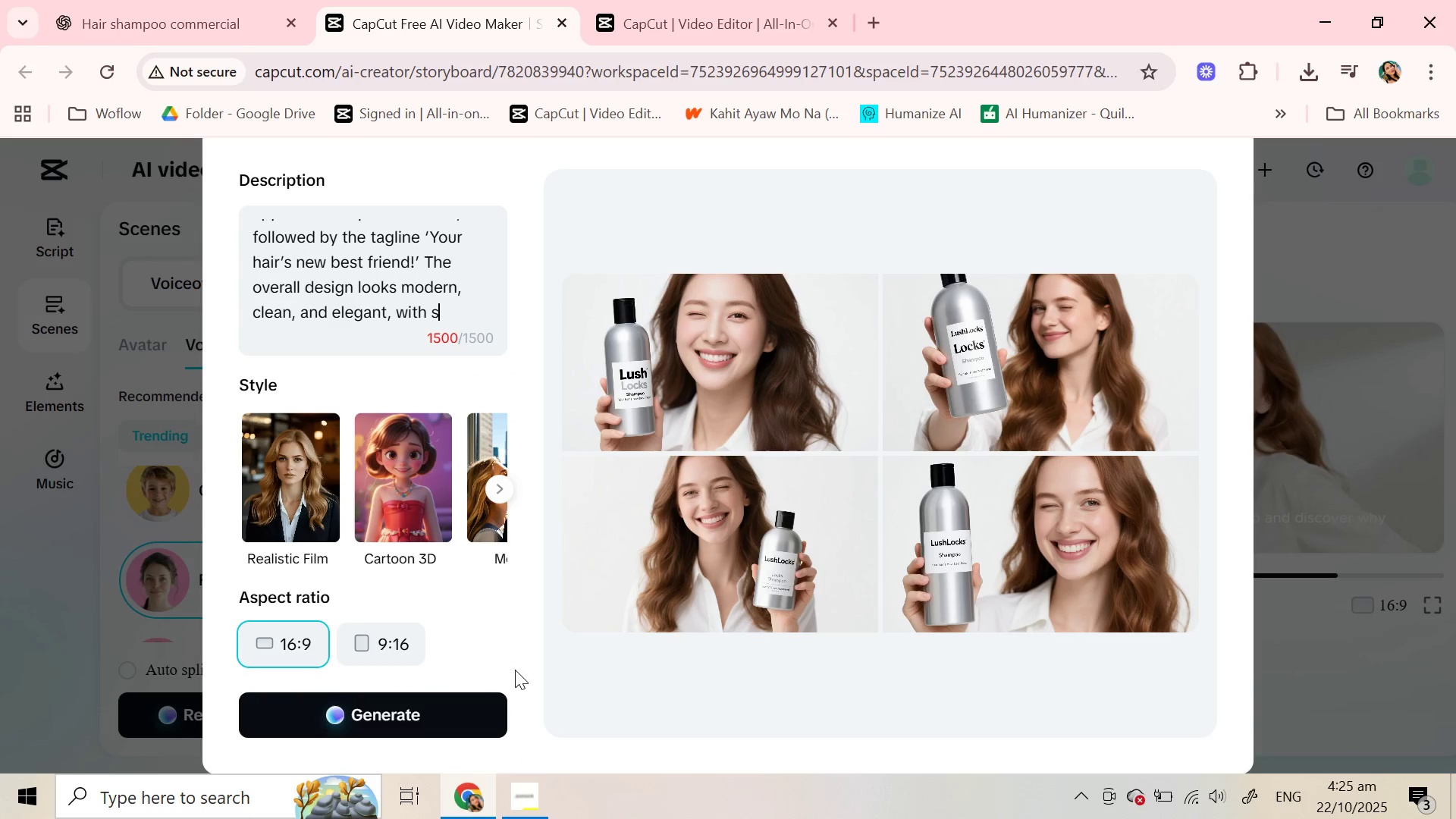 
key(Control+ControlLeft)
 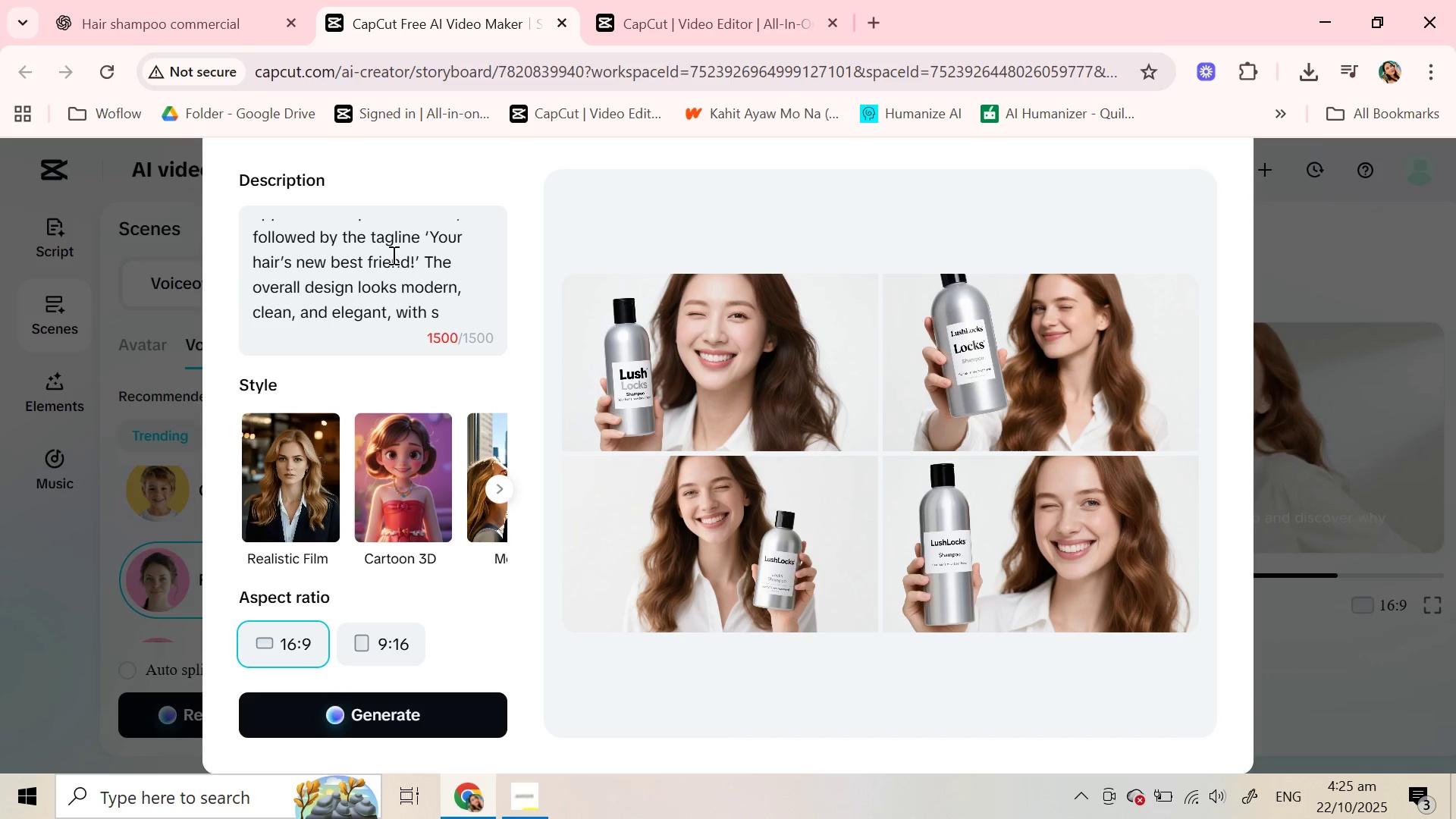 
hold_key(key=V, duration=9.66)
 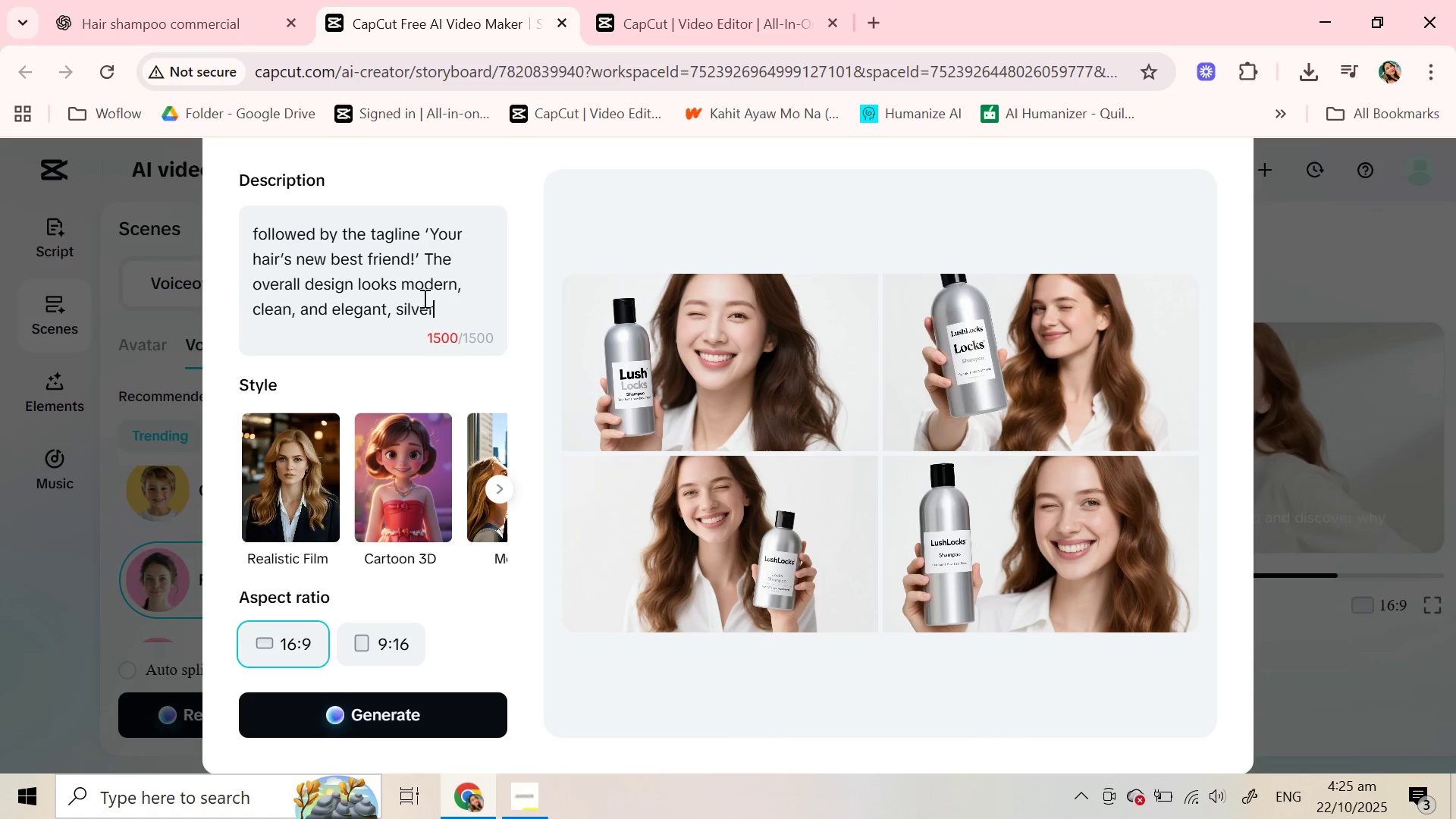 
scroll: coordinate [424, 297], scroll_direction: down, amount: 2.0
 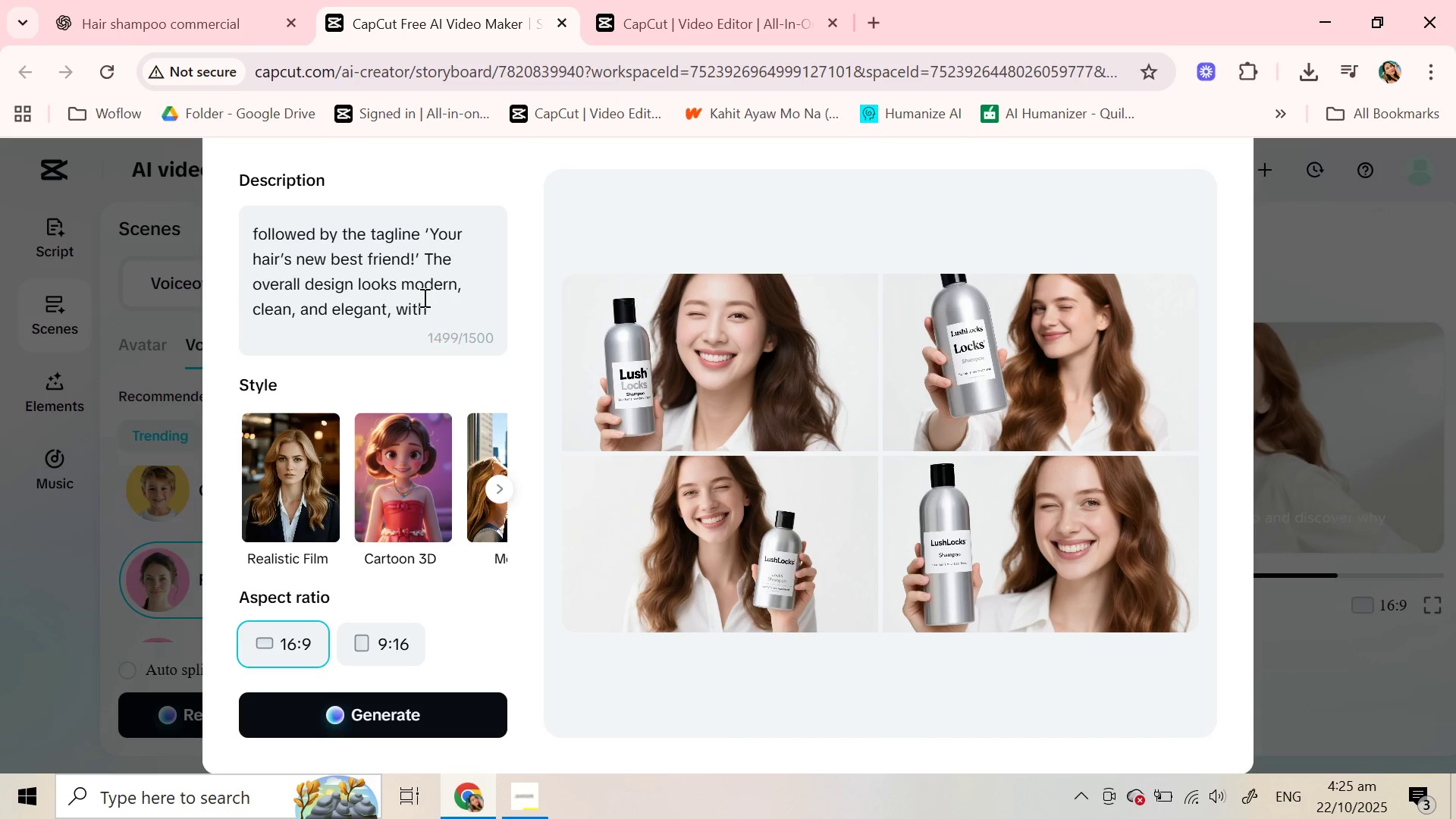 
key(Backspace)
 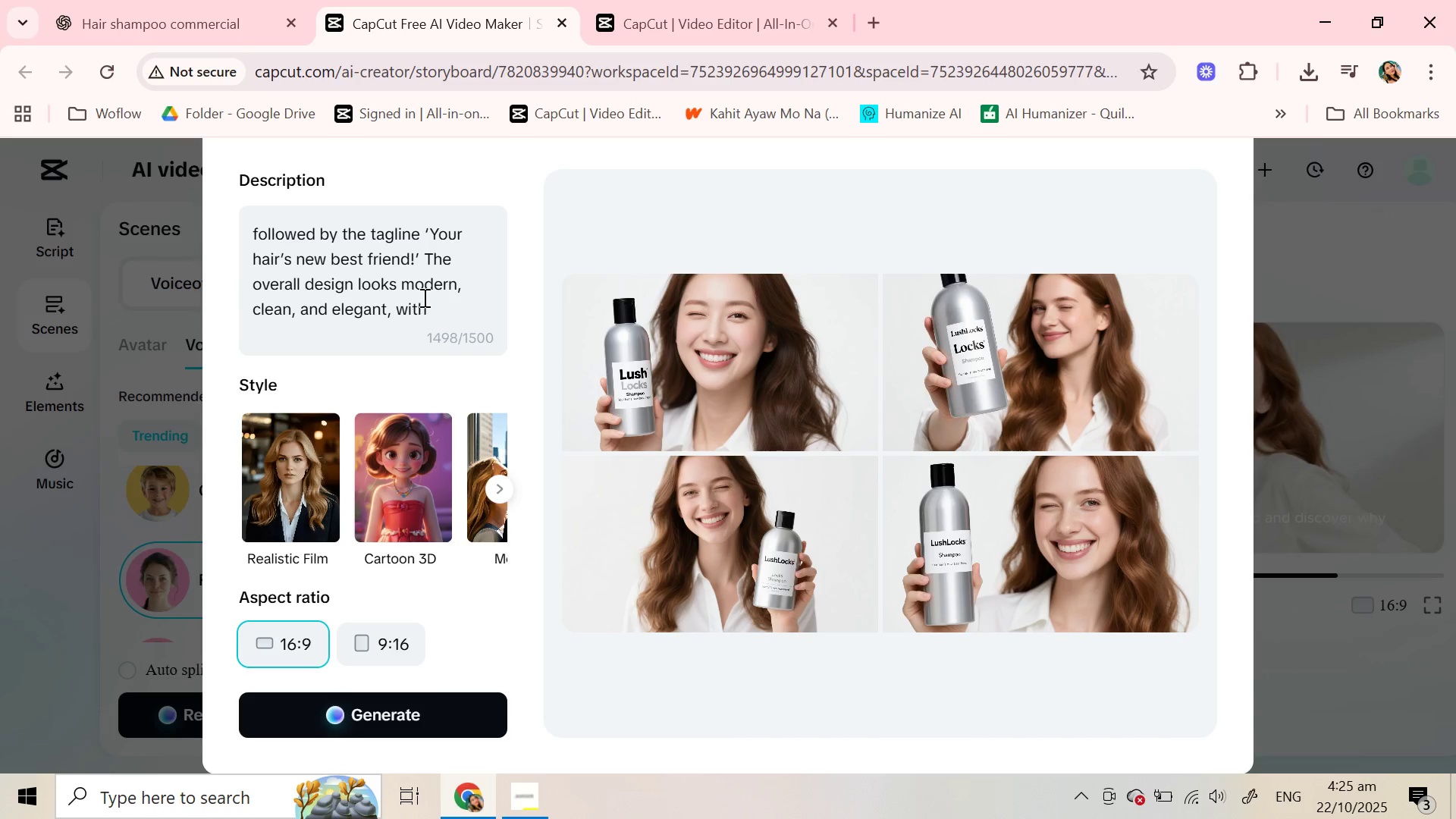 
key(Backspace)
 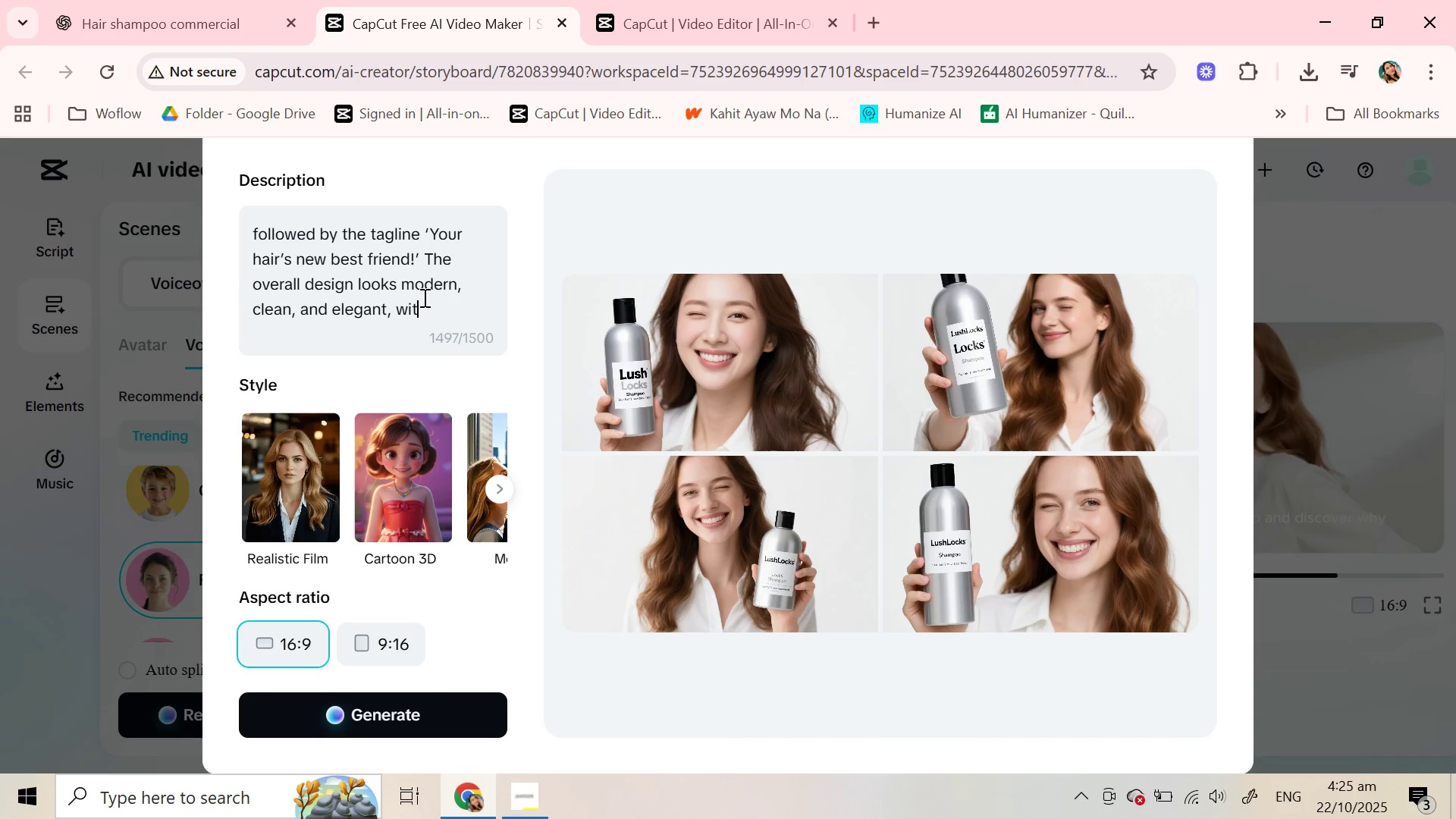 
key(Backspace)
 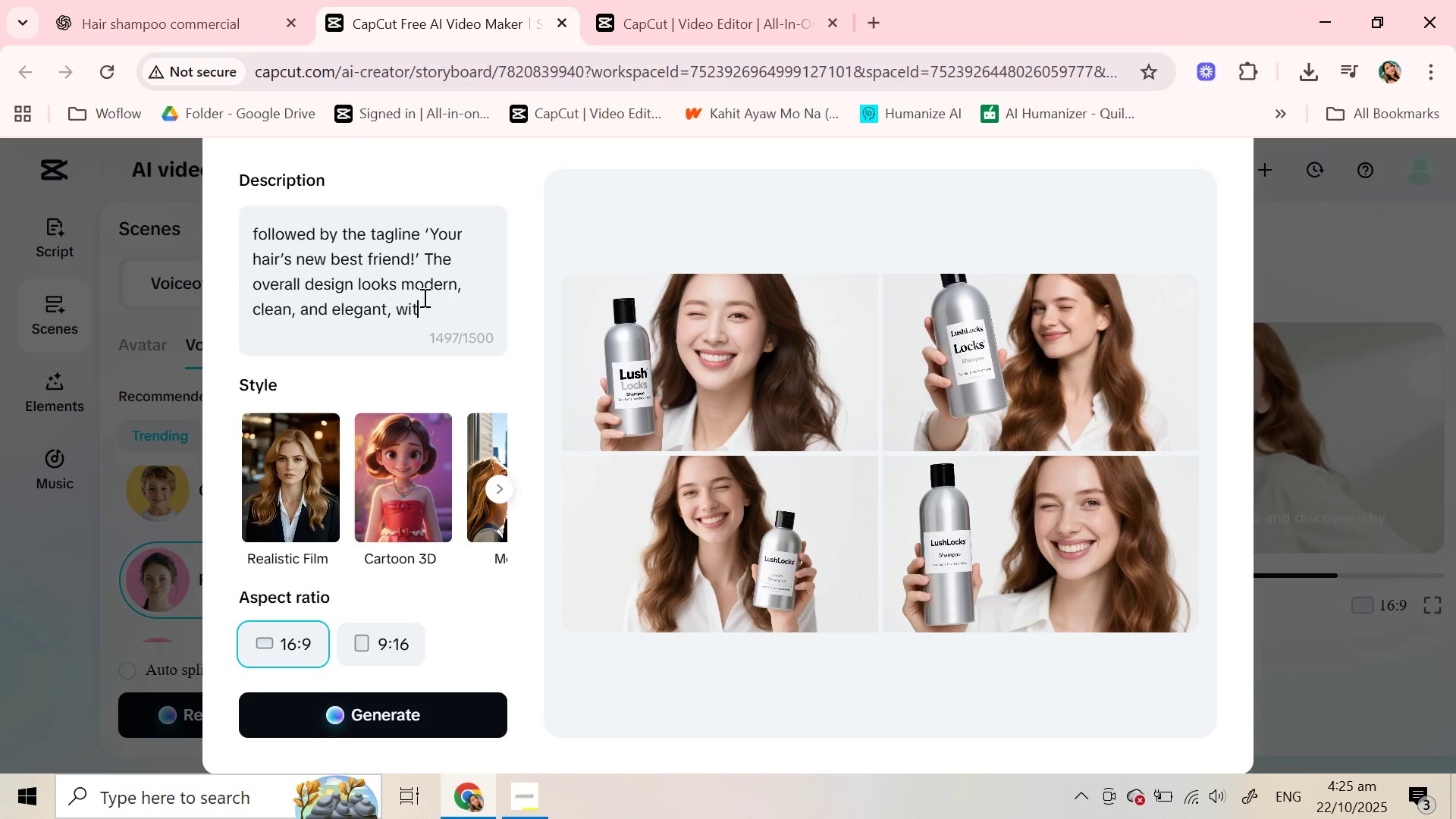 
scroll: coordinate [423, 298], scroll_direction: down, amount: 3.0
 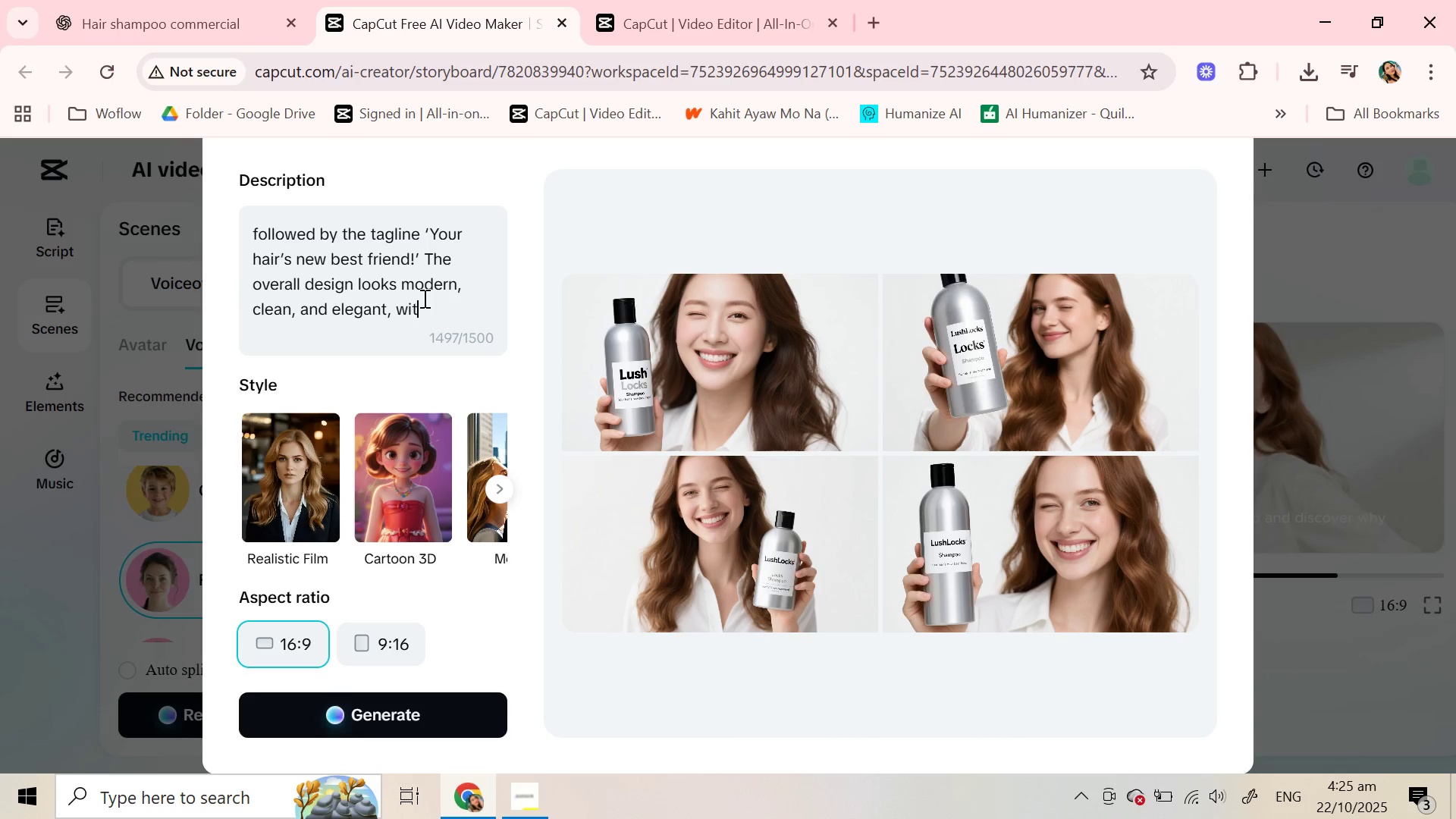 
key(Backspace)
key(Backspace)
key(Backspace)
type(siler clor overa)
 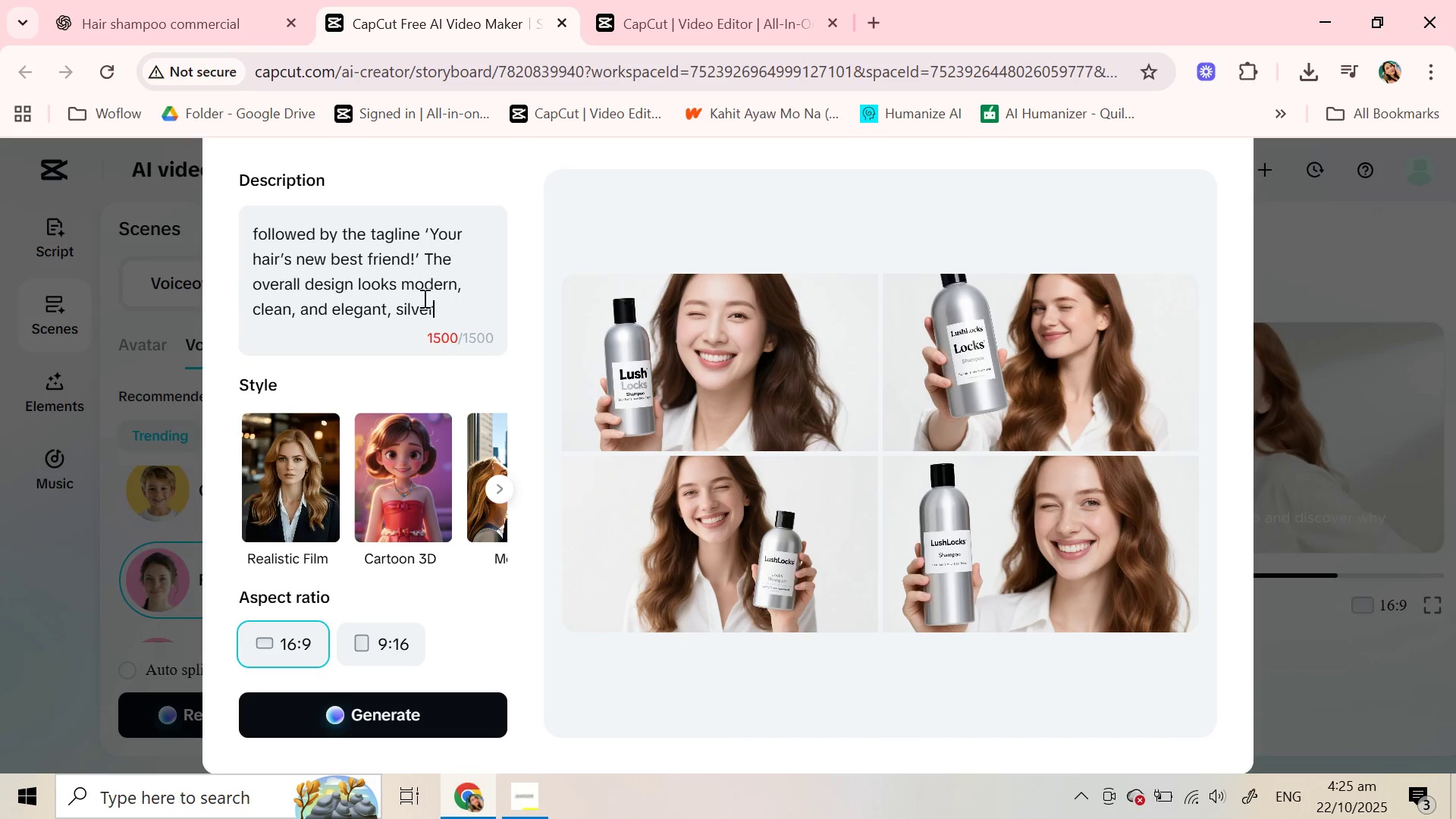 
scroll: coordinate [423, 298], scroll_direction: up, amount: 2.0
 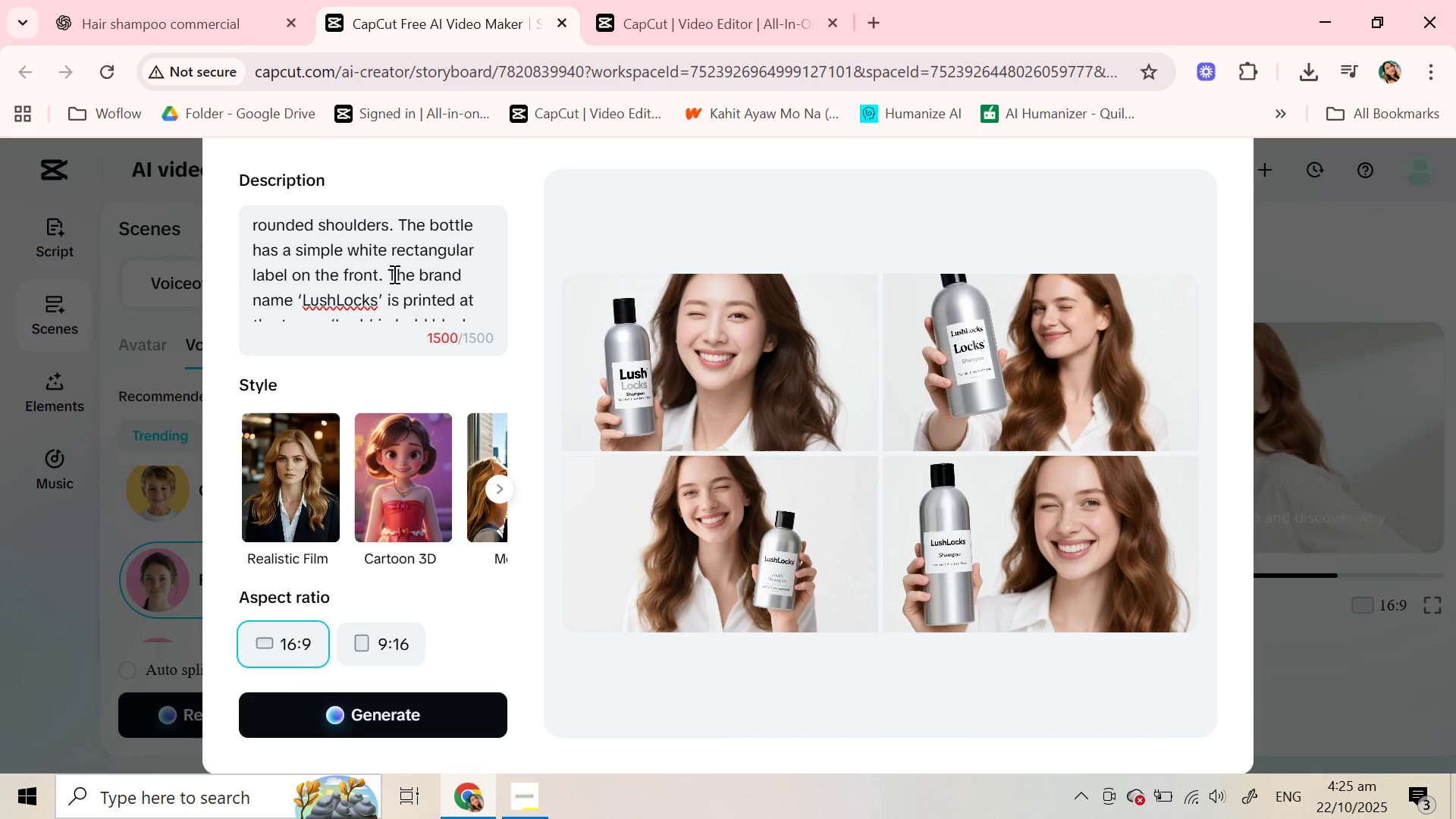 
left_click_drag(start_coordinate=[393, 274], to_coordinate=[396, 283])
 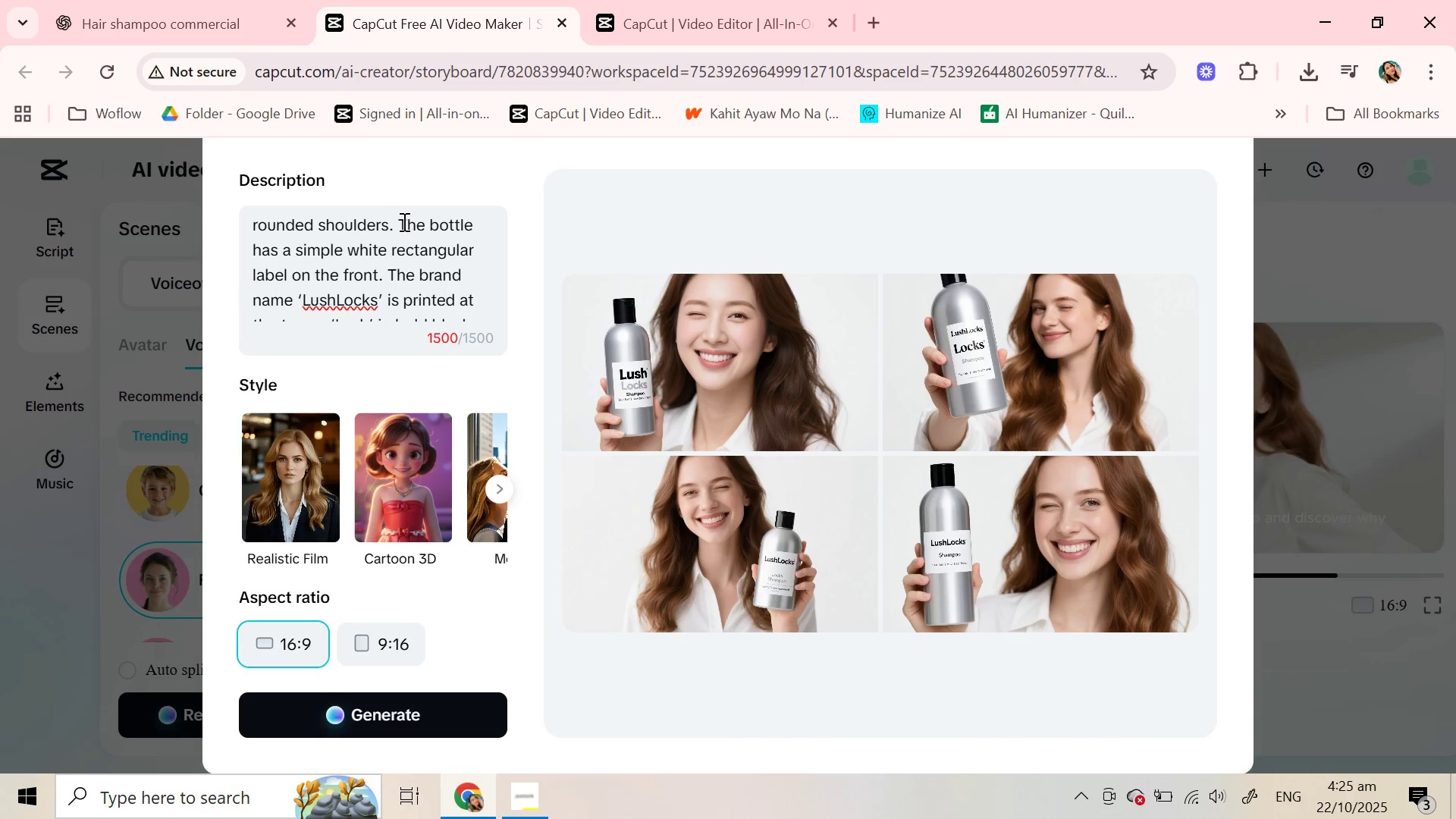 
left_click_drag(start_coordinate=[403, 221], to_coordinate=[381, 263])
 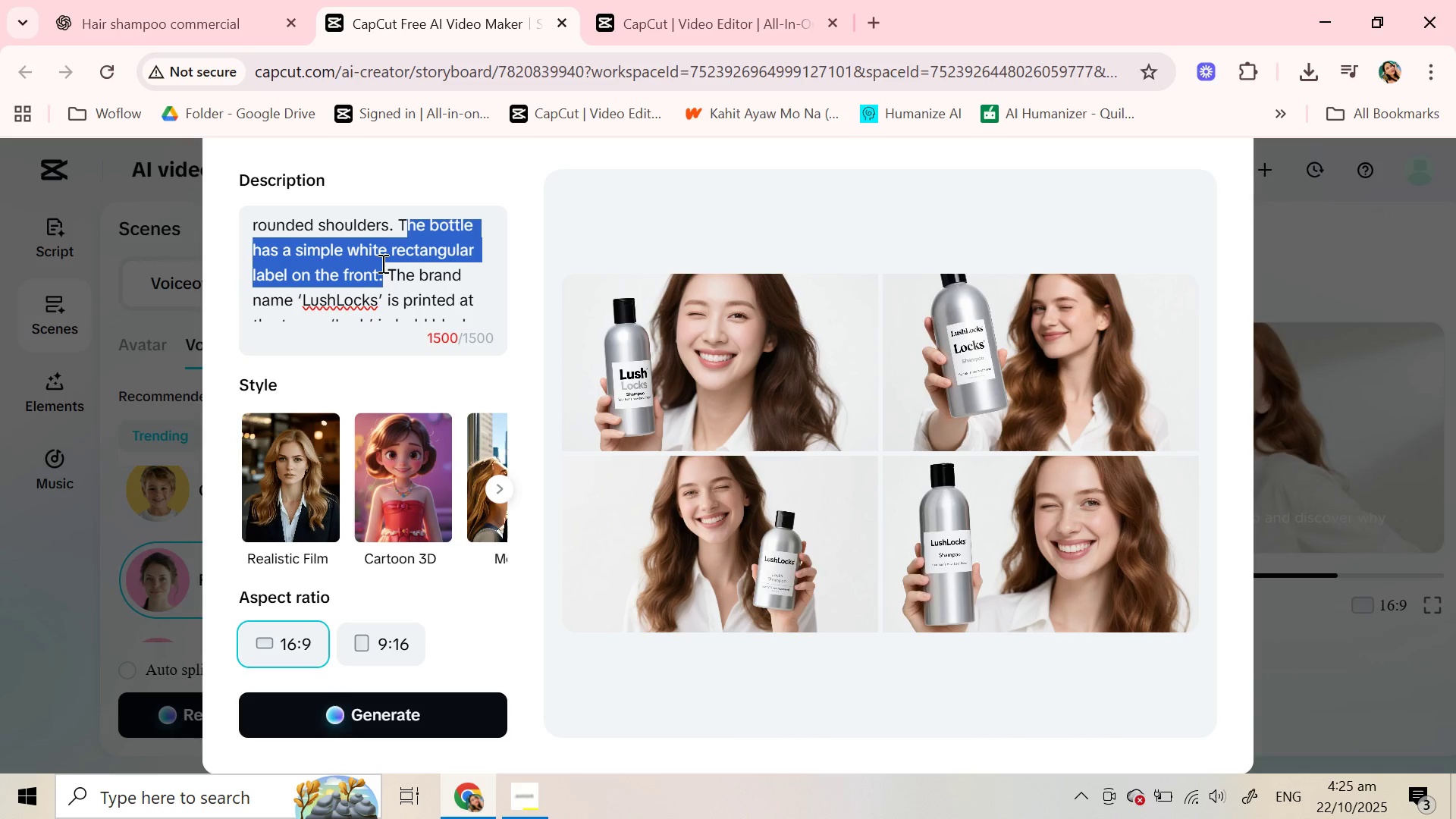 
scroll: coordinate [381, 263], scroll_direction: up, amount: 1.0
 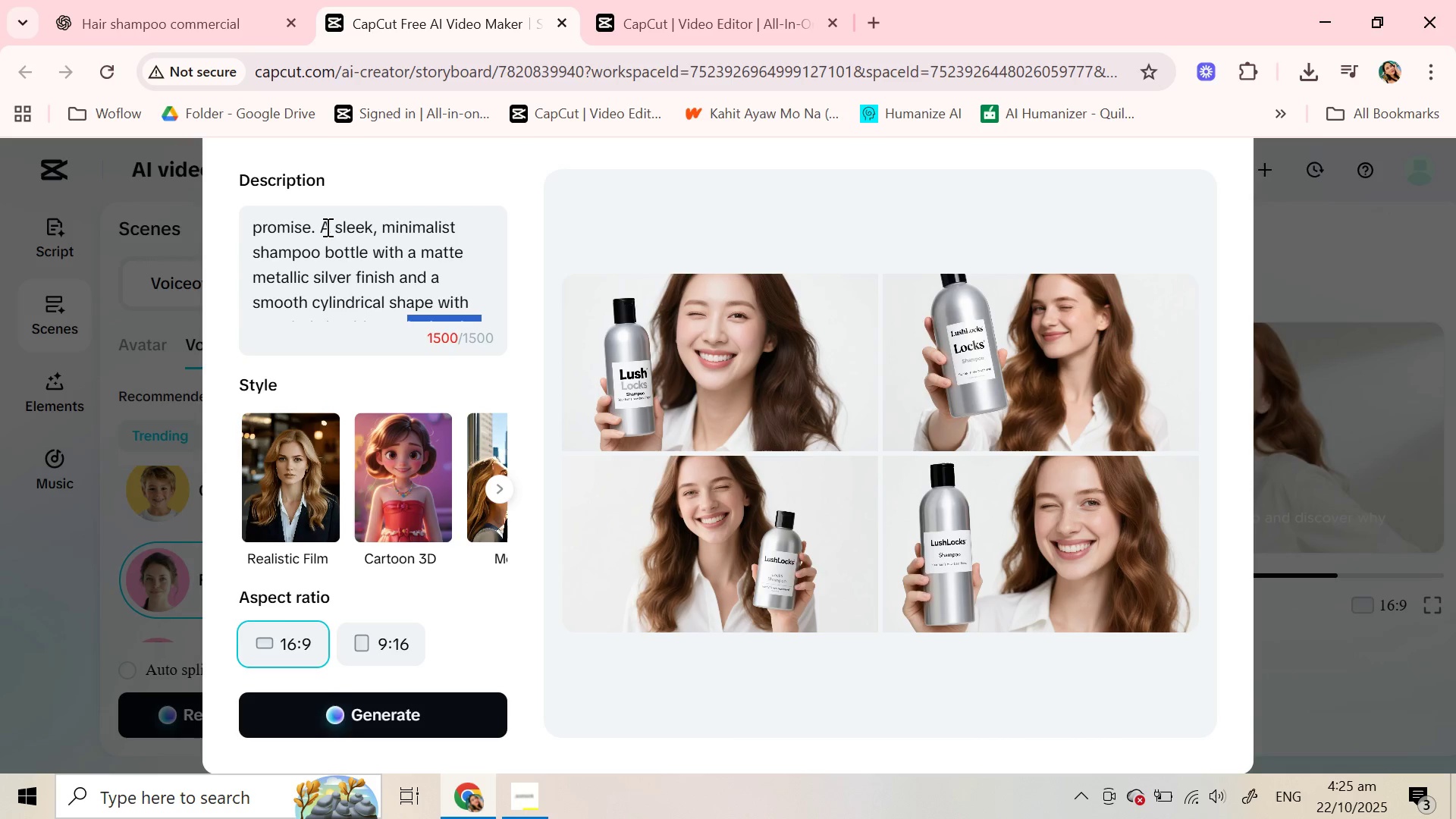 
left_click_drag(start_coordinate=[318, 228], to_coordinate=[359, 275])
 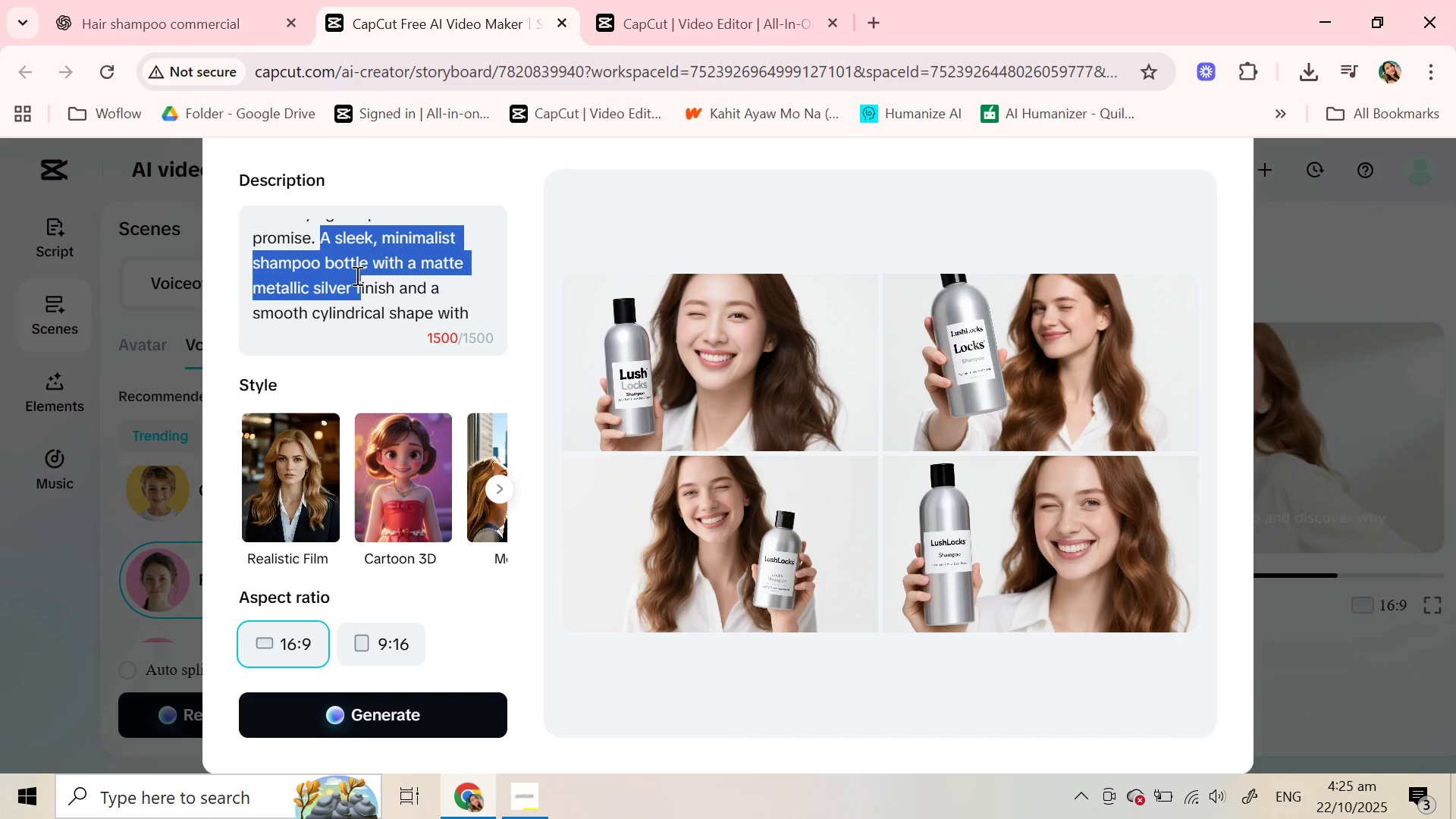 
scroll: coordinate [356, 275], scroll_direction: up, amount: 2.0
 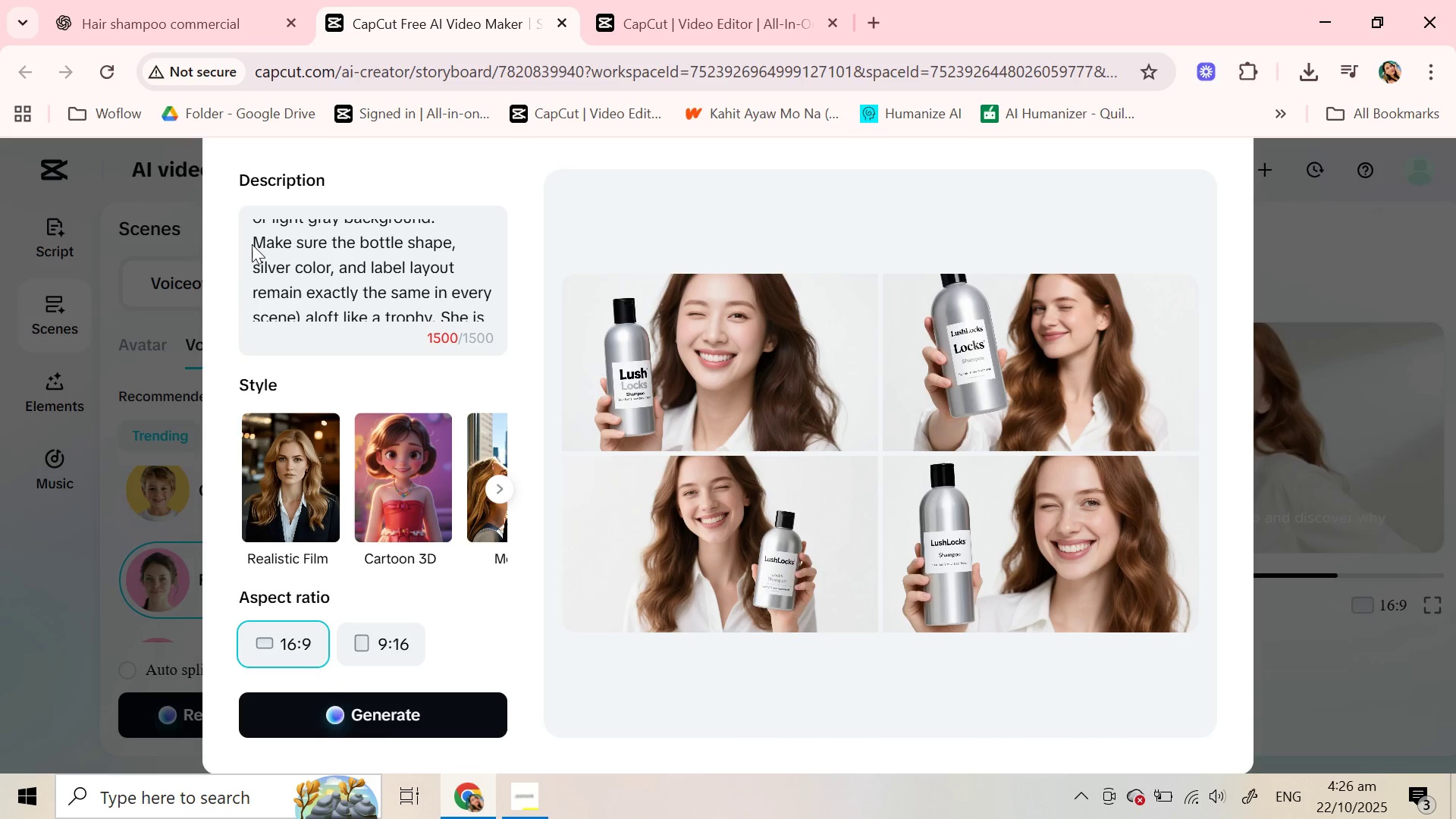 
left_click_drag(start_coordinate=[254, 243], to_coordinate=[309, 288])
 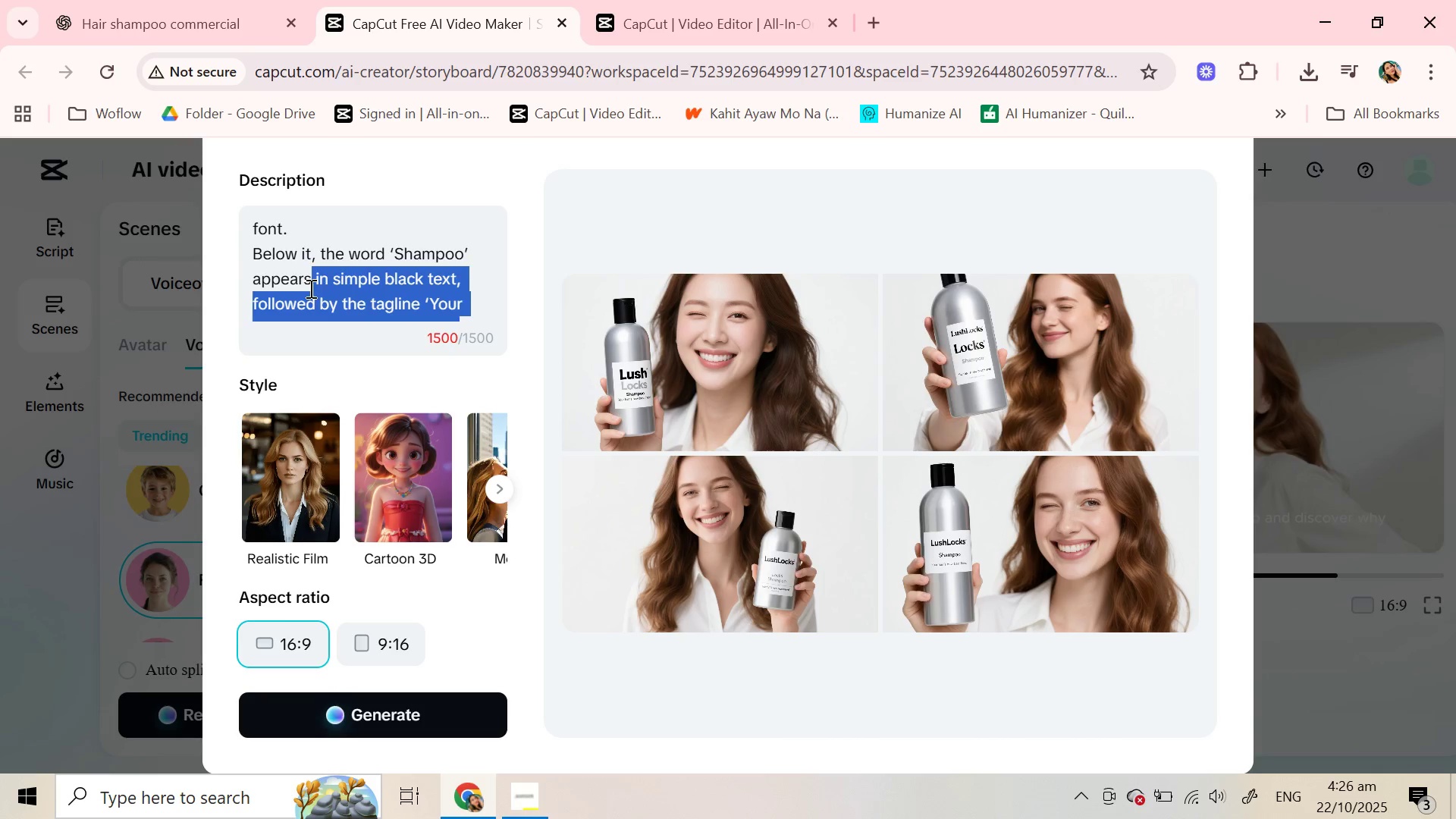 
scroll: coordinate [309, 288], scroll_direction: up, amount: 2.0
 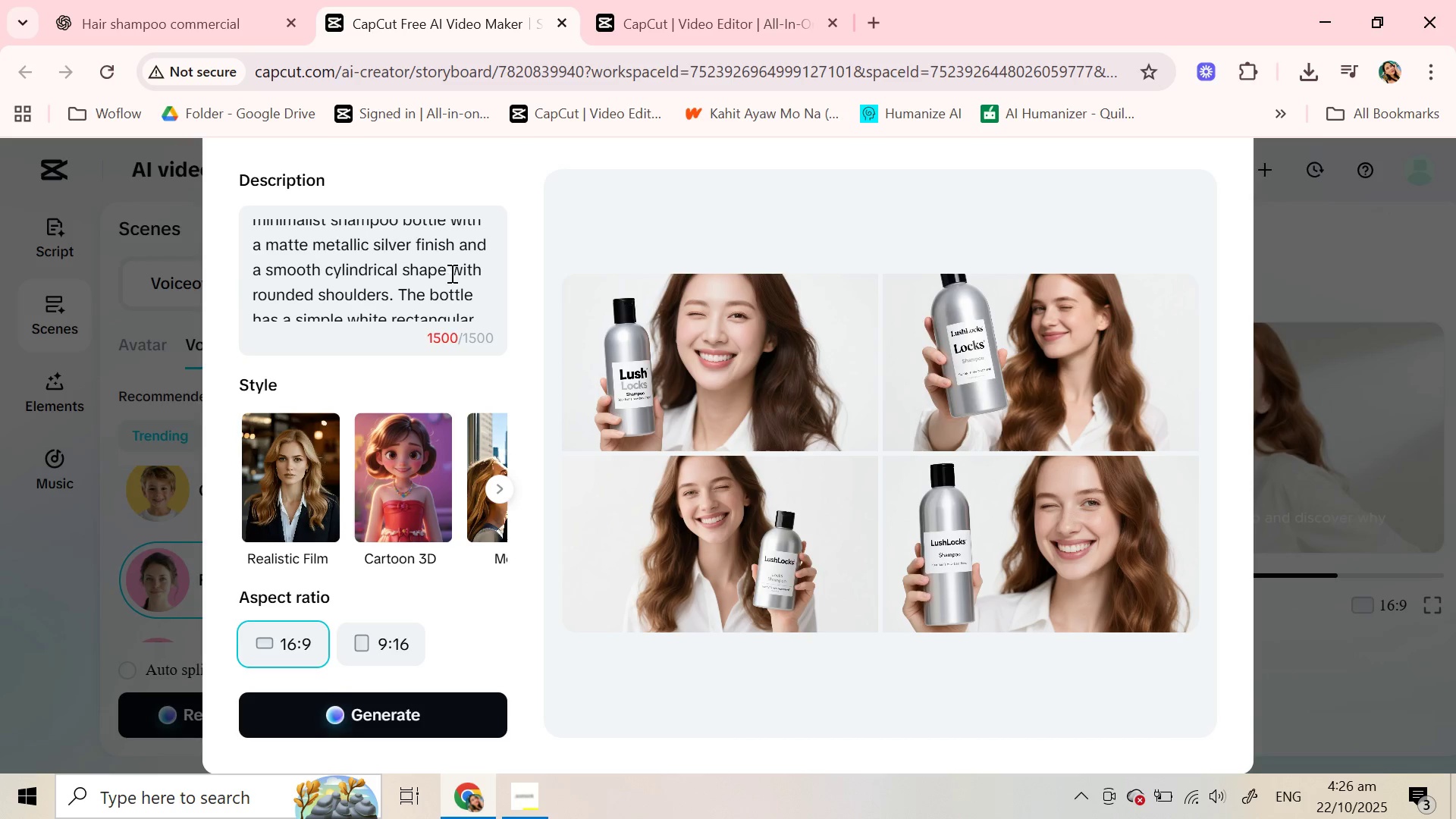 
left_click_drag(start_coordinate=[389, 291], to_coordinate=[370, 287])
 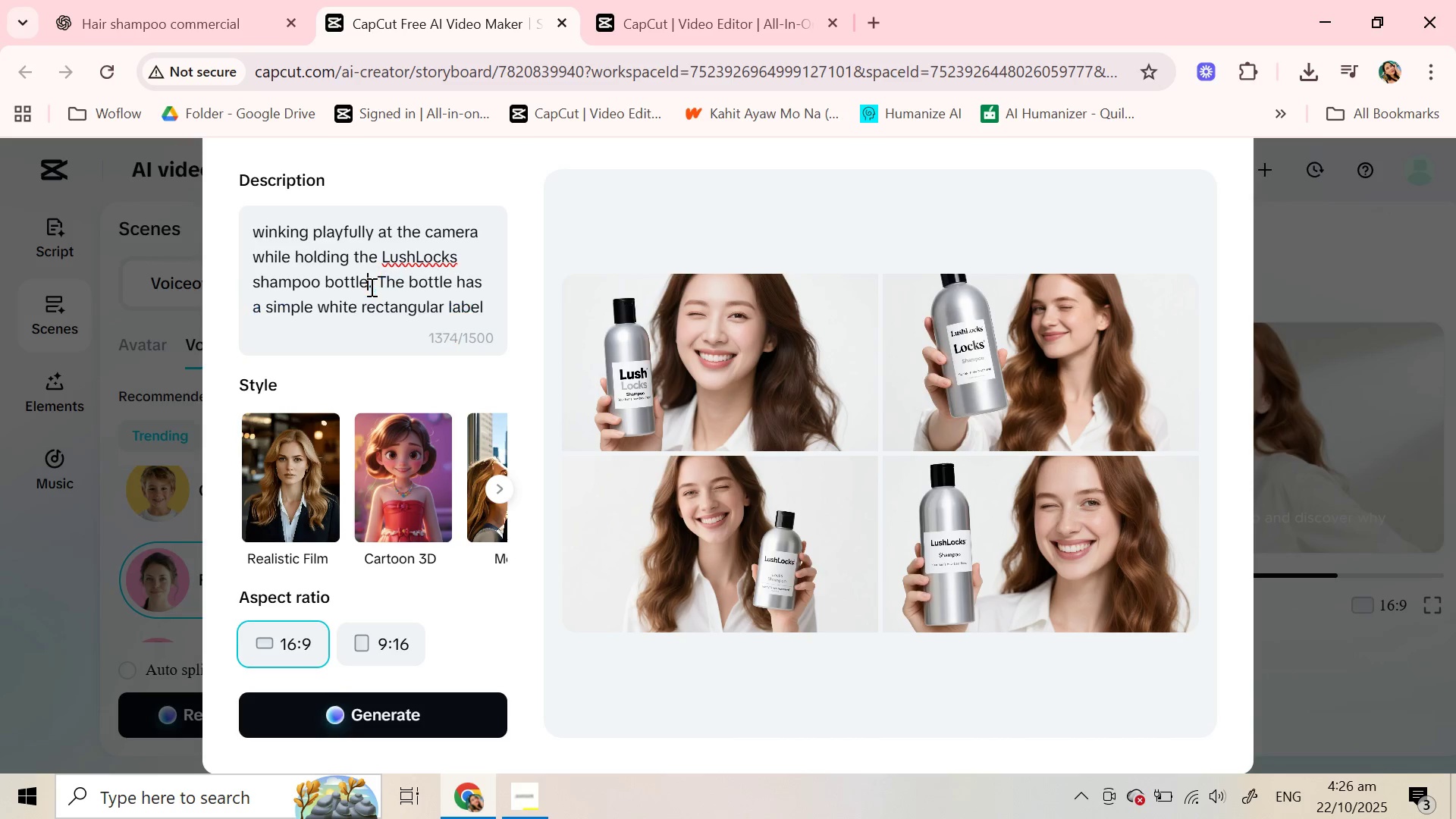 
key(Backspace)
 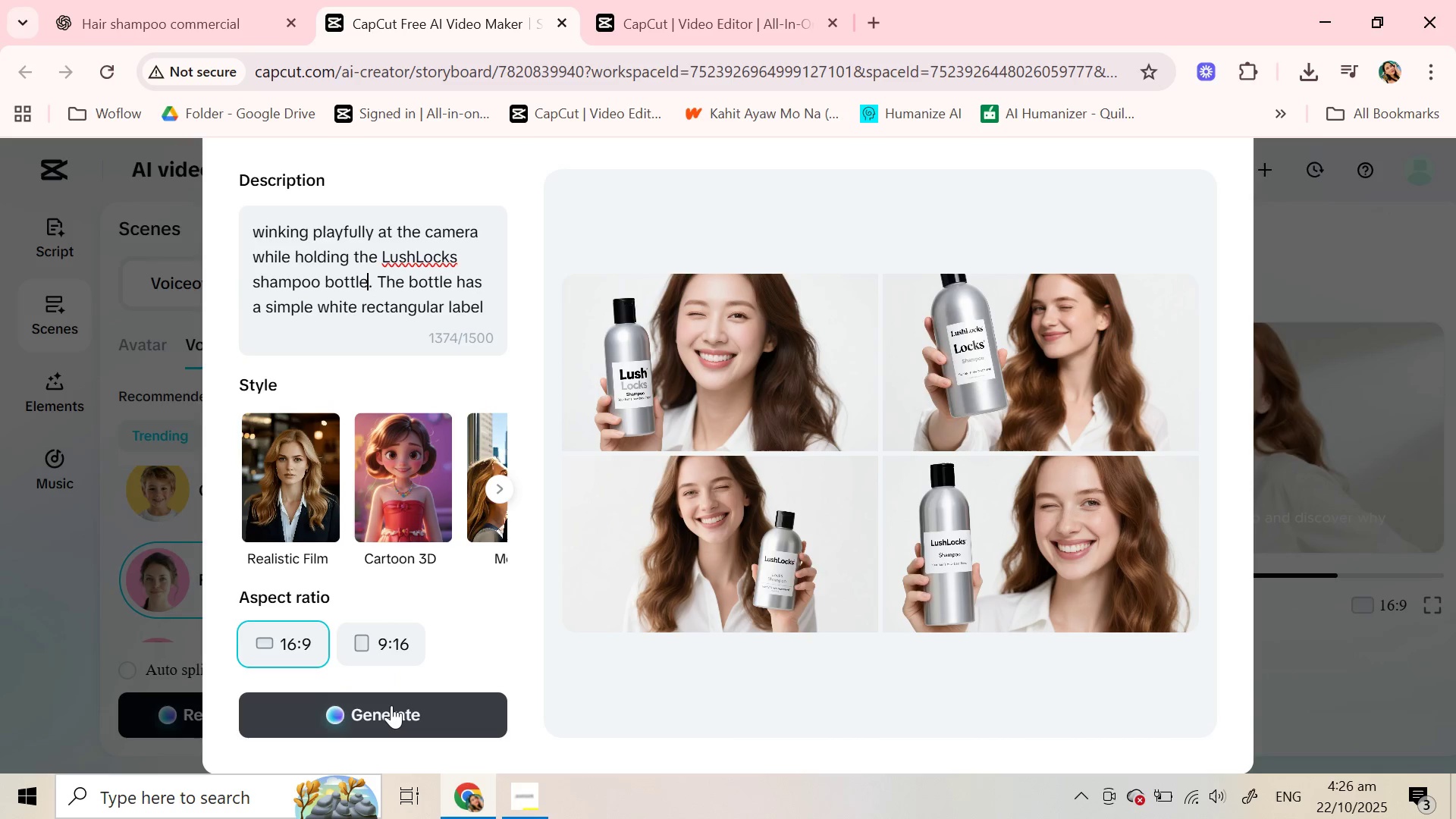 
left_click([391, 705])
 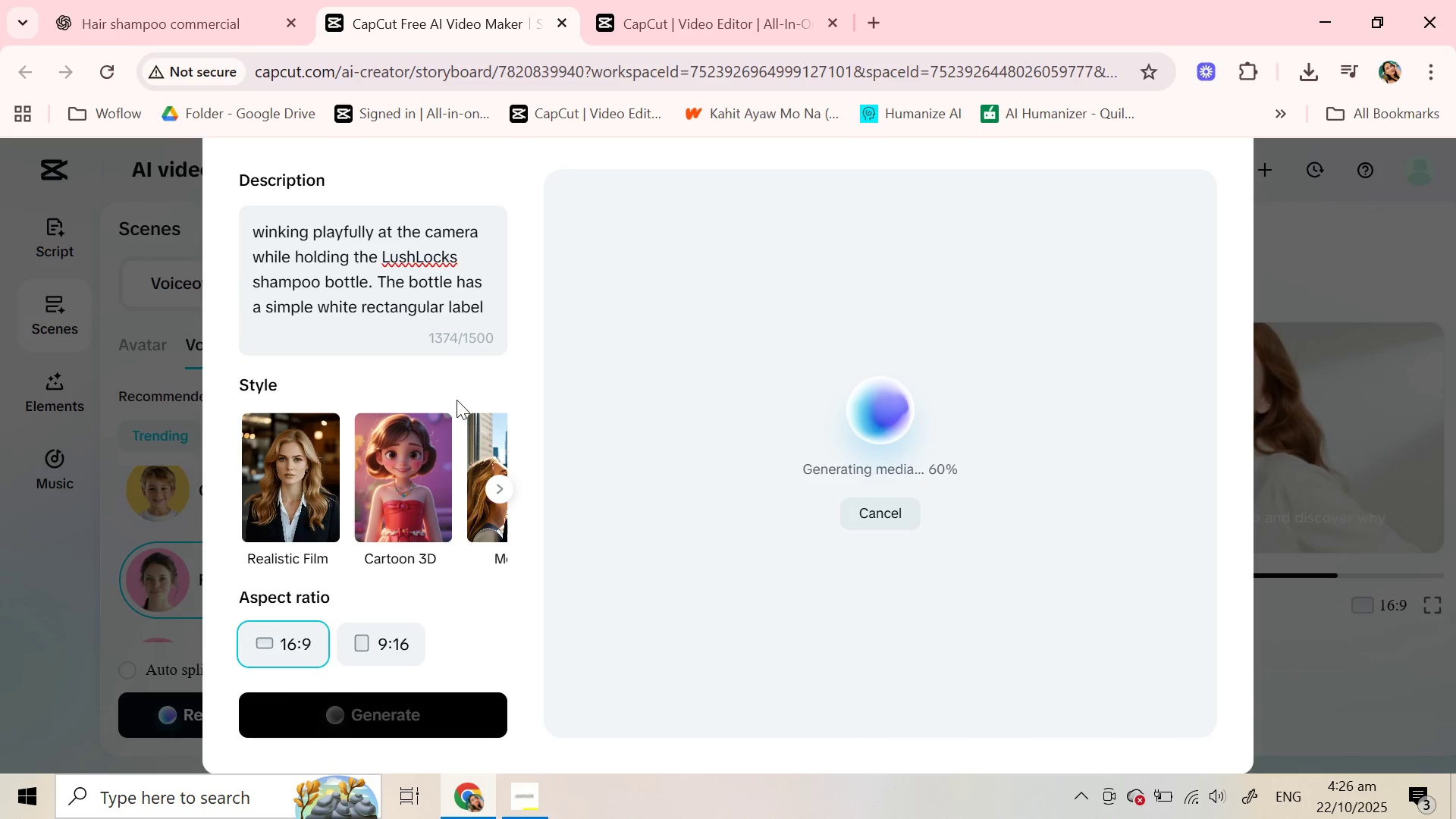 
wait(12.23)
 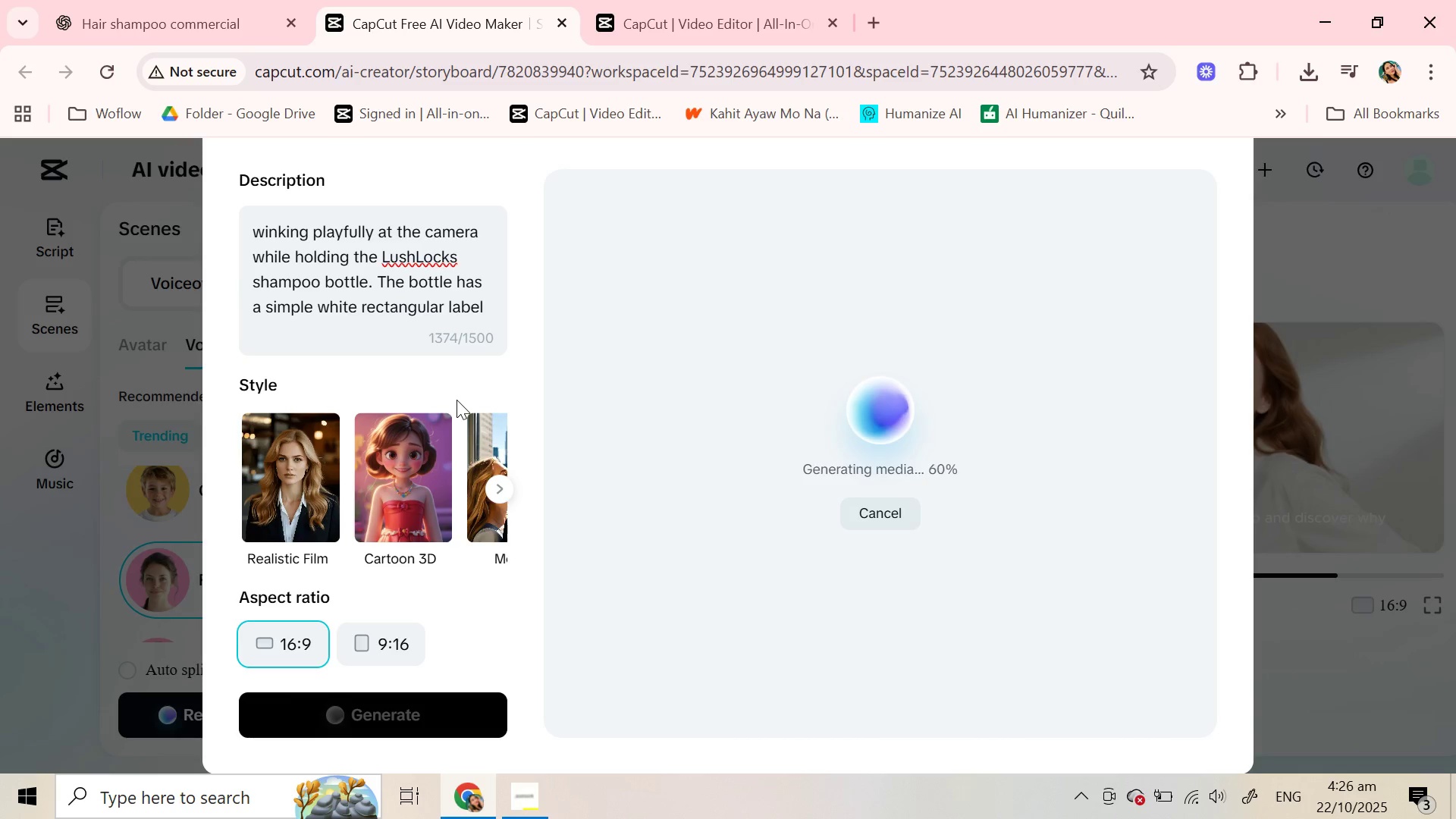 
mouse_move([747, 444])
 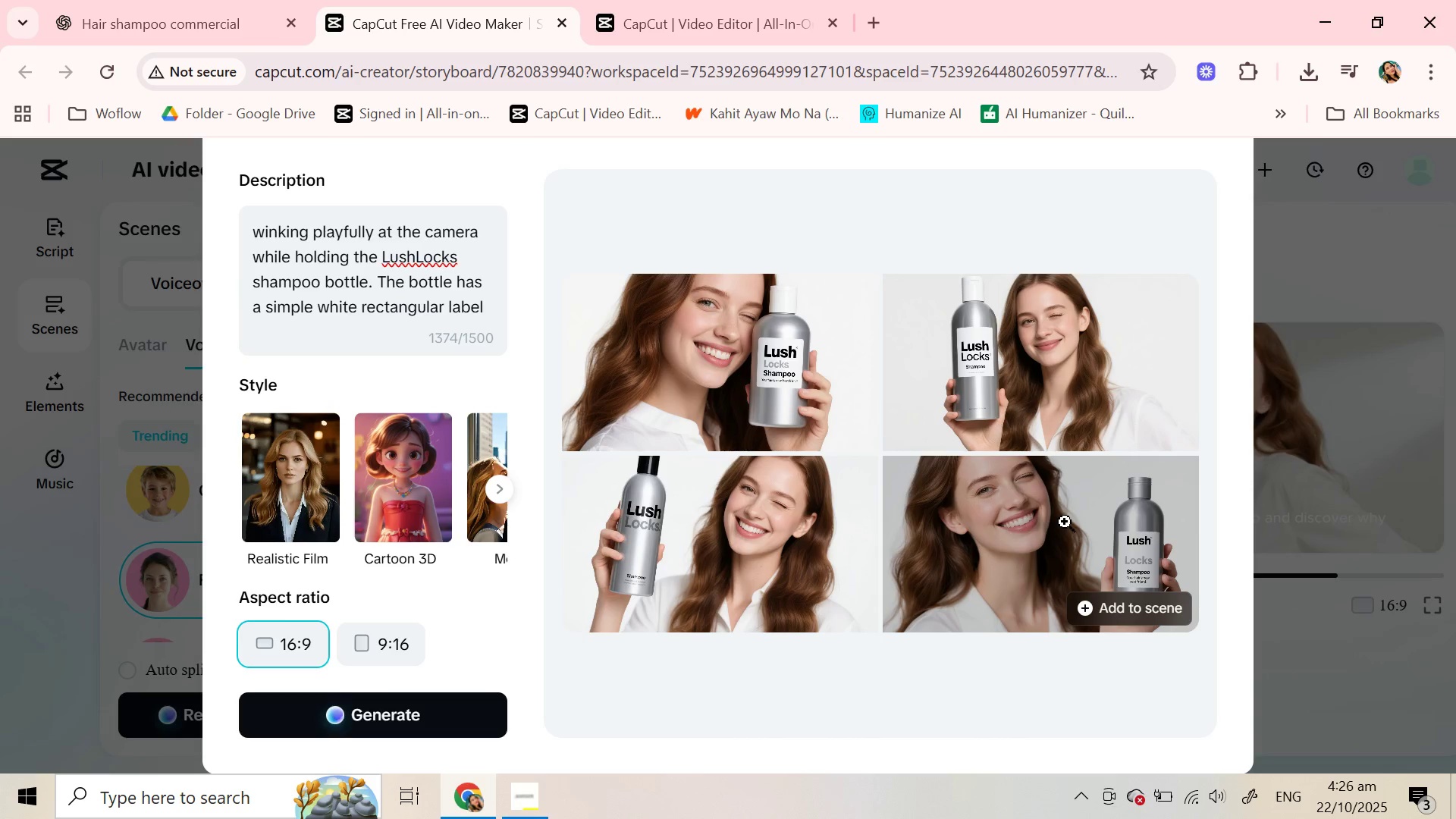 
left_click([1065, 522])
 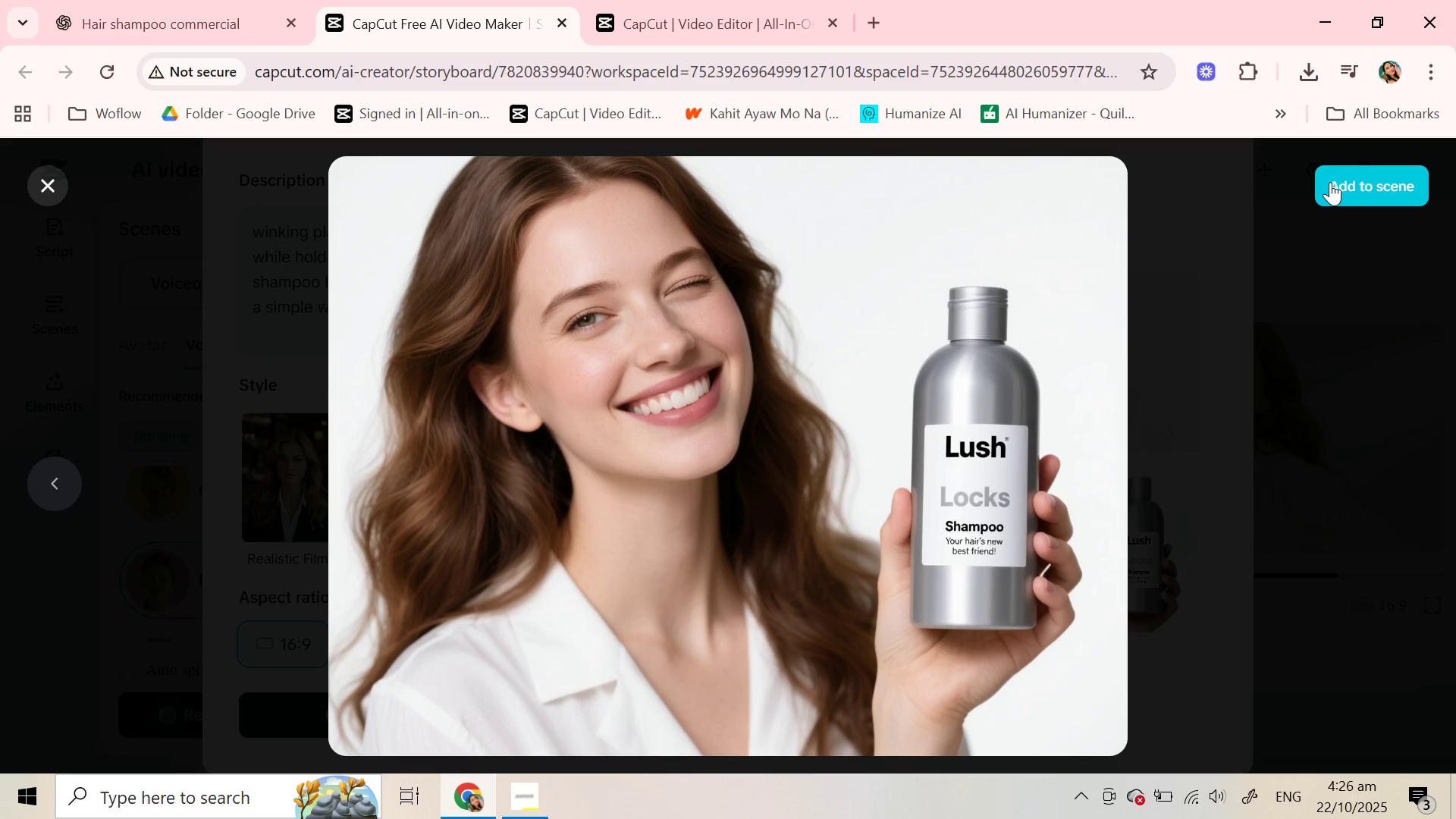 
left_click([1330, 182])
 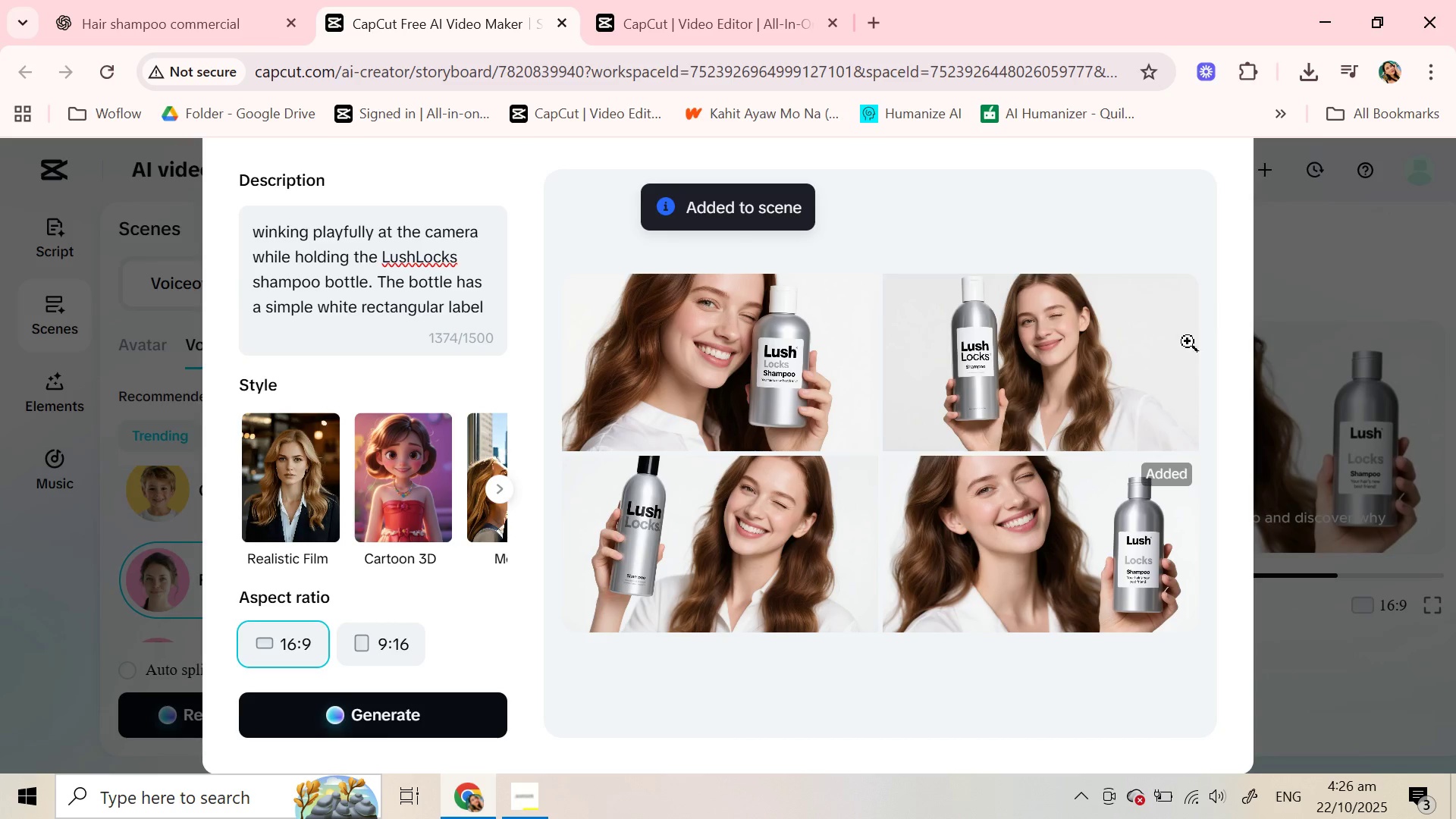 
scroll: coordinate [1144, 362], scroll_direction: up, amount: 4.0
 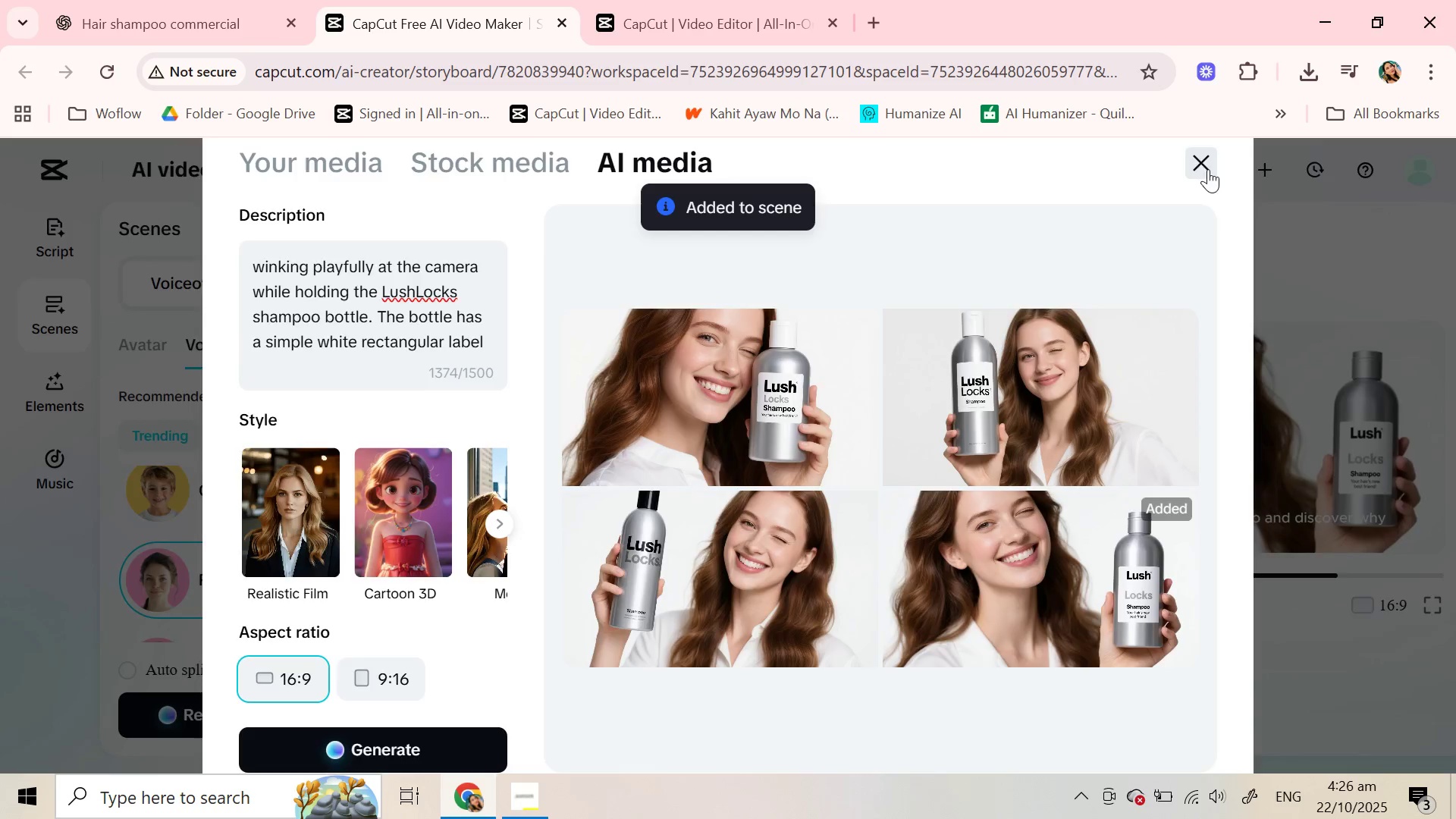 
left_click([1208, 169])
 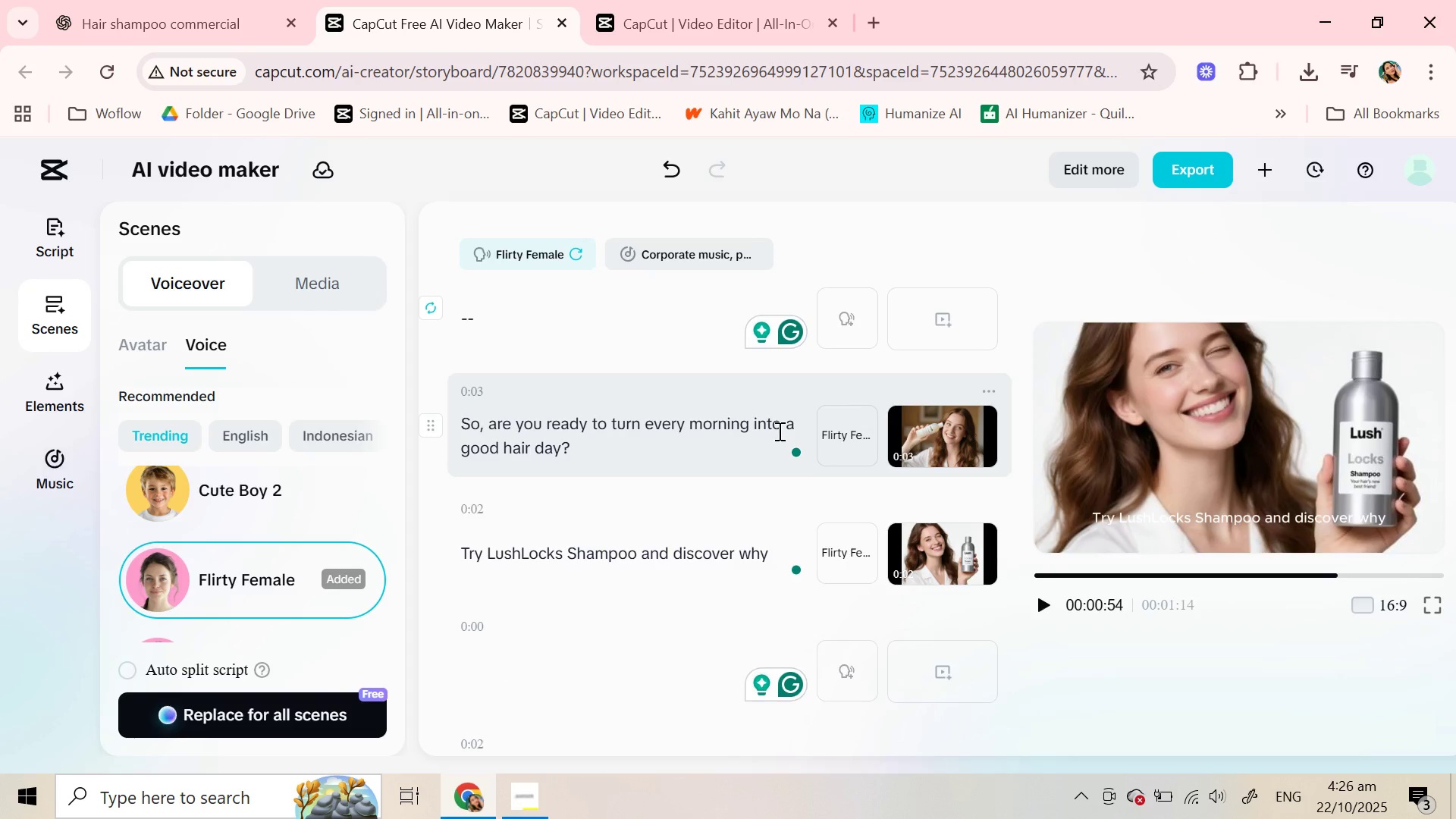 
left_click([778, 431])
 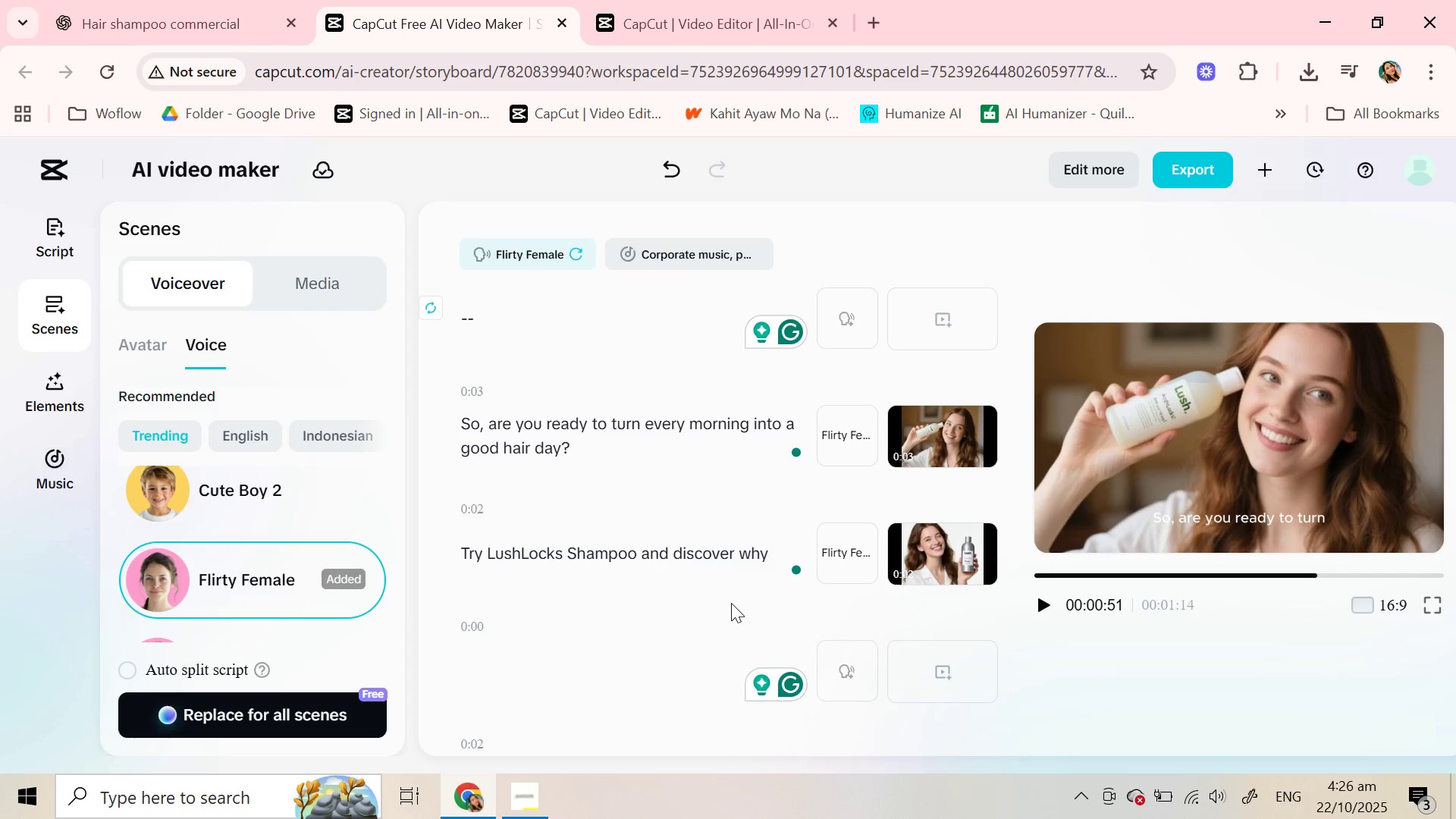 
left_click([731, 603])
 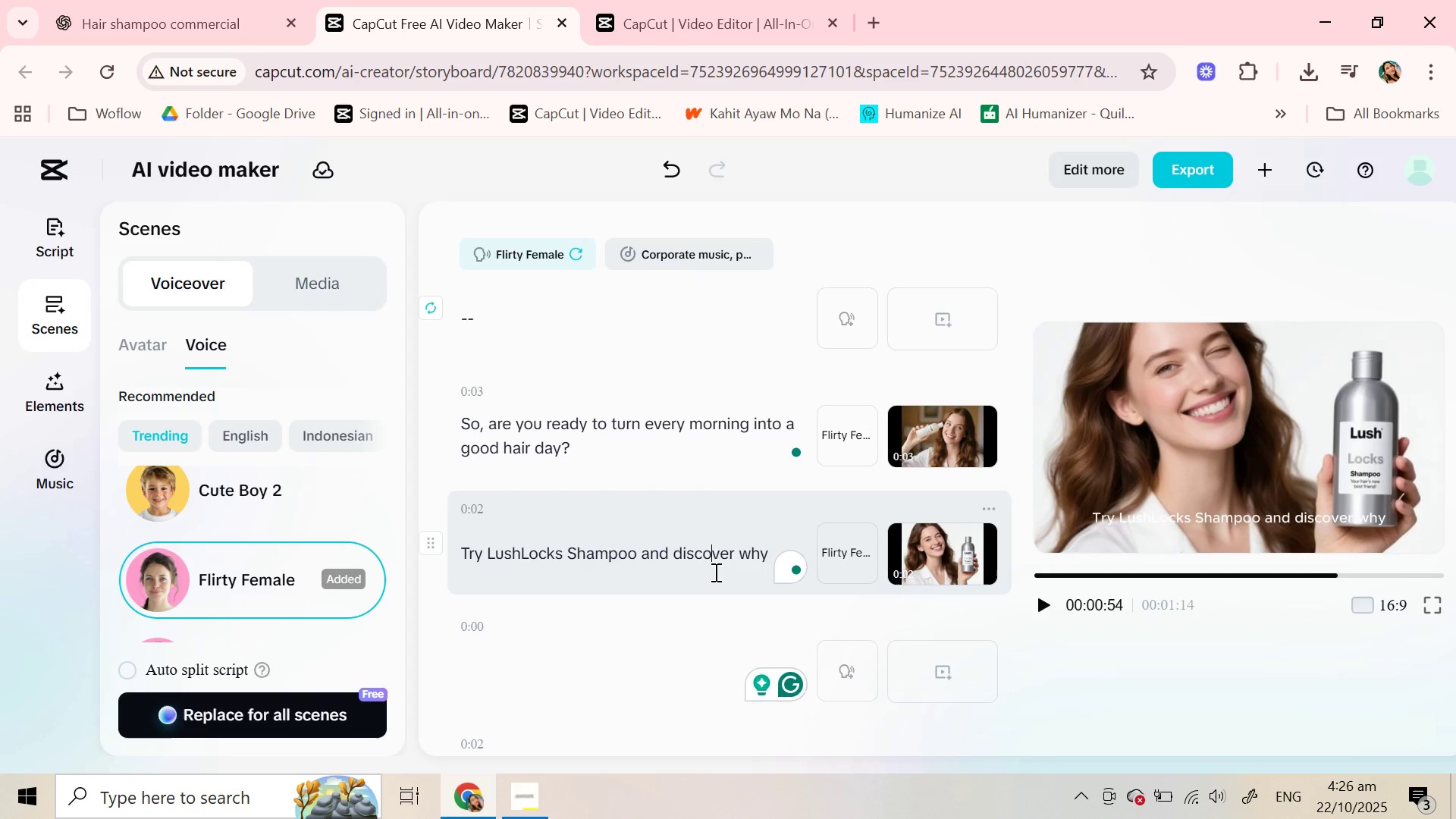 
left_click([714, 572])
 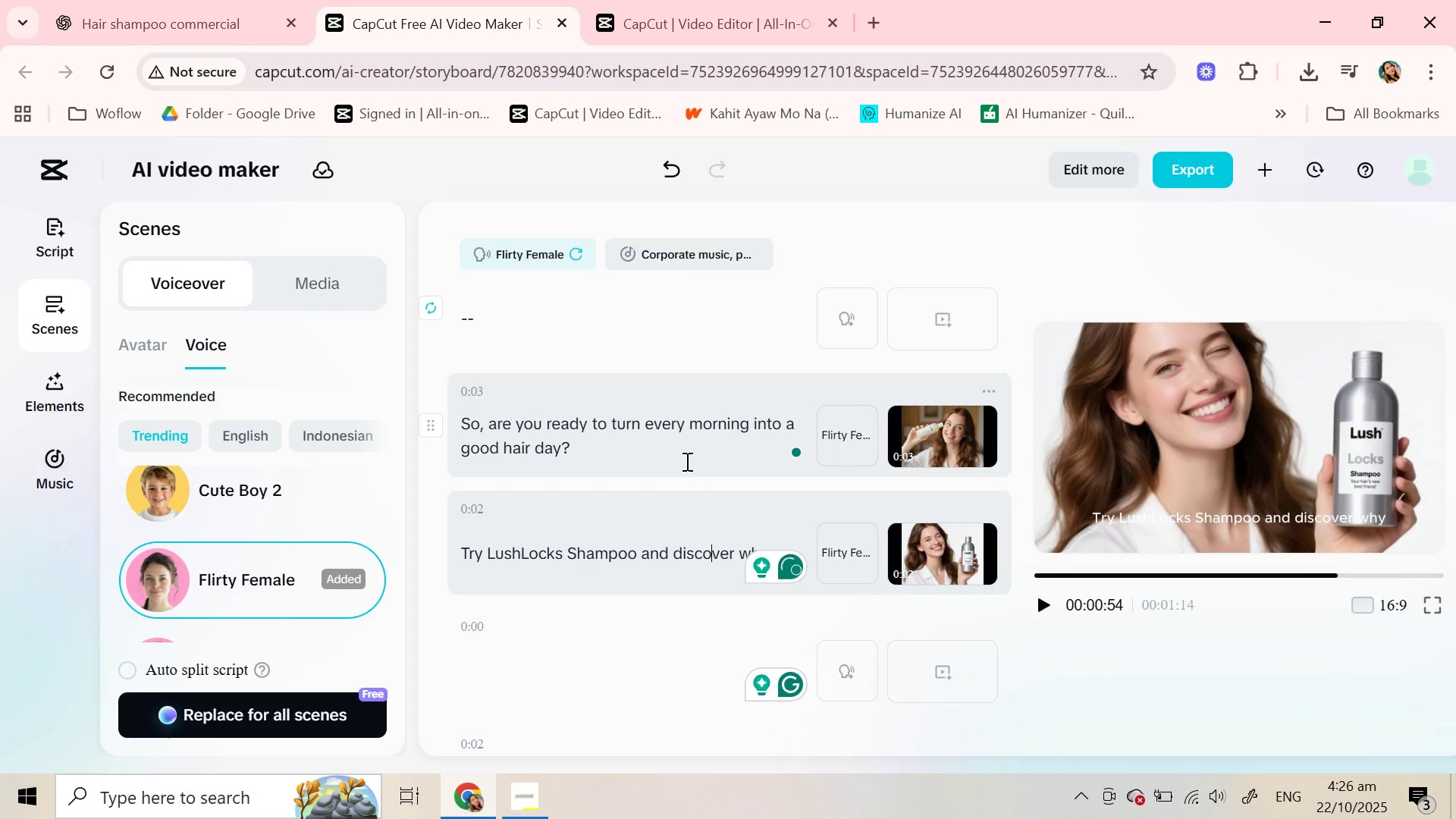 
left_click([683, 457])
 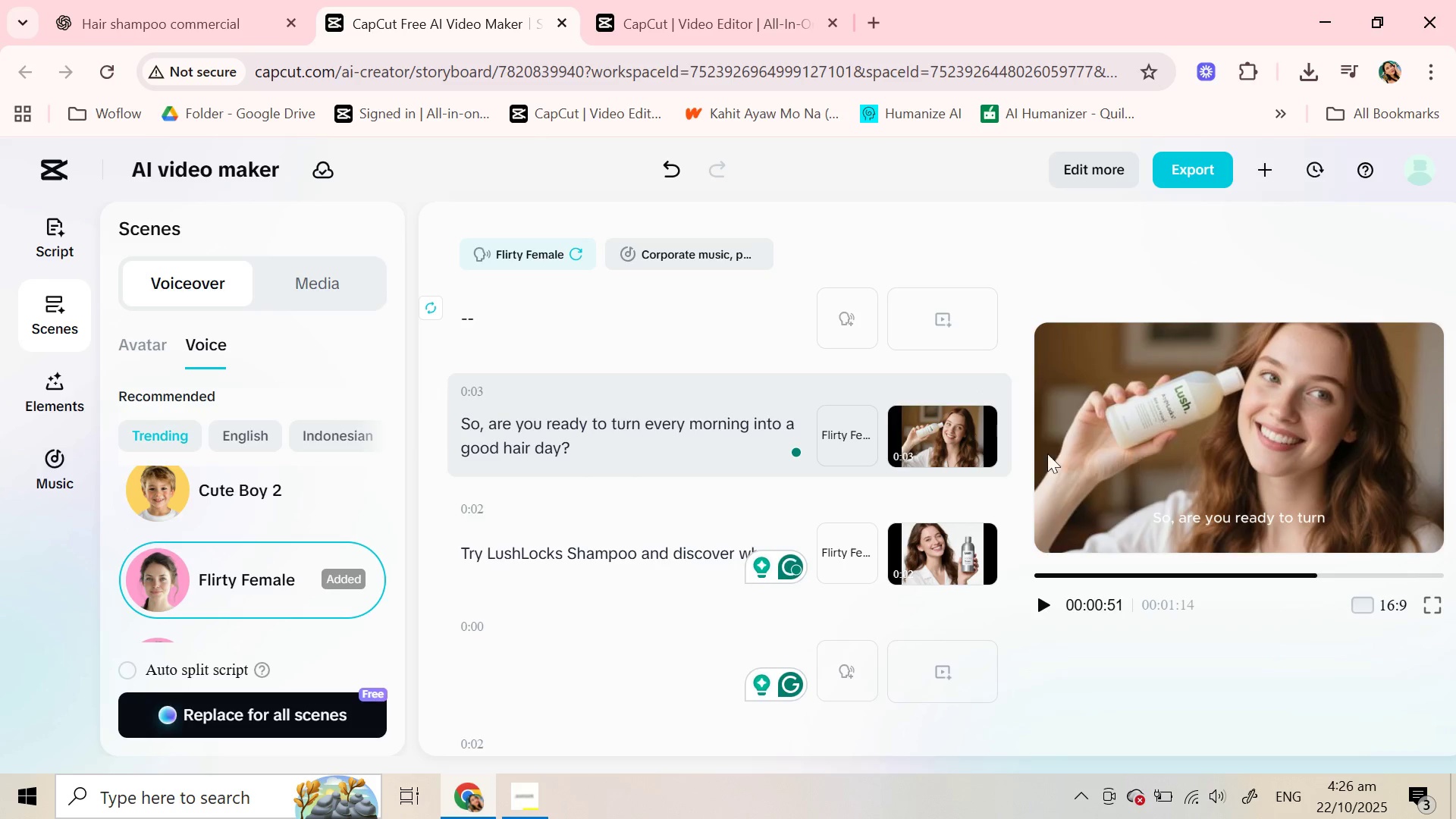 
left_click([908, 447])
 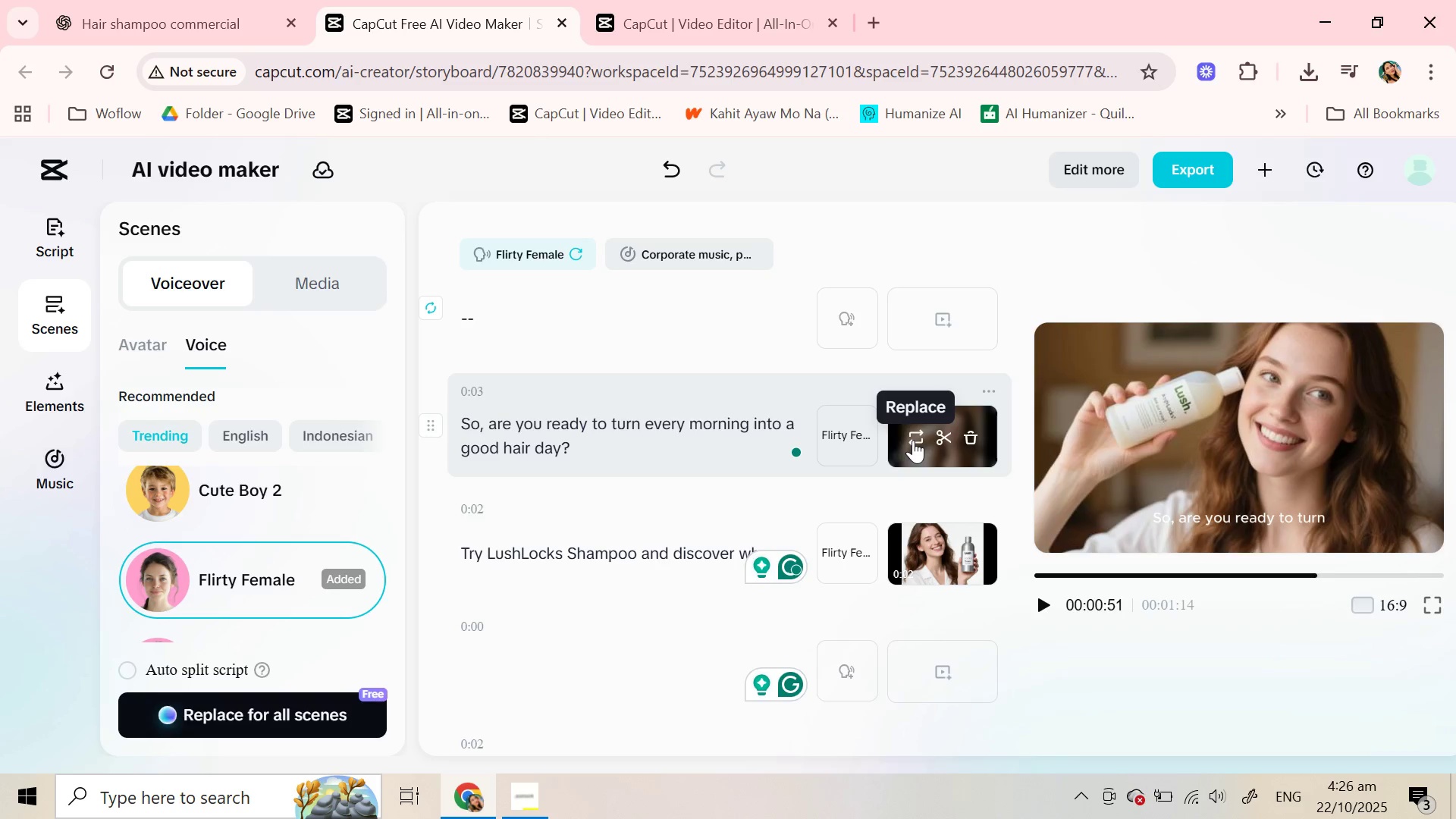 
left_click([913, 440])
 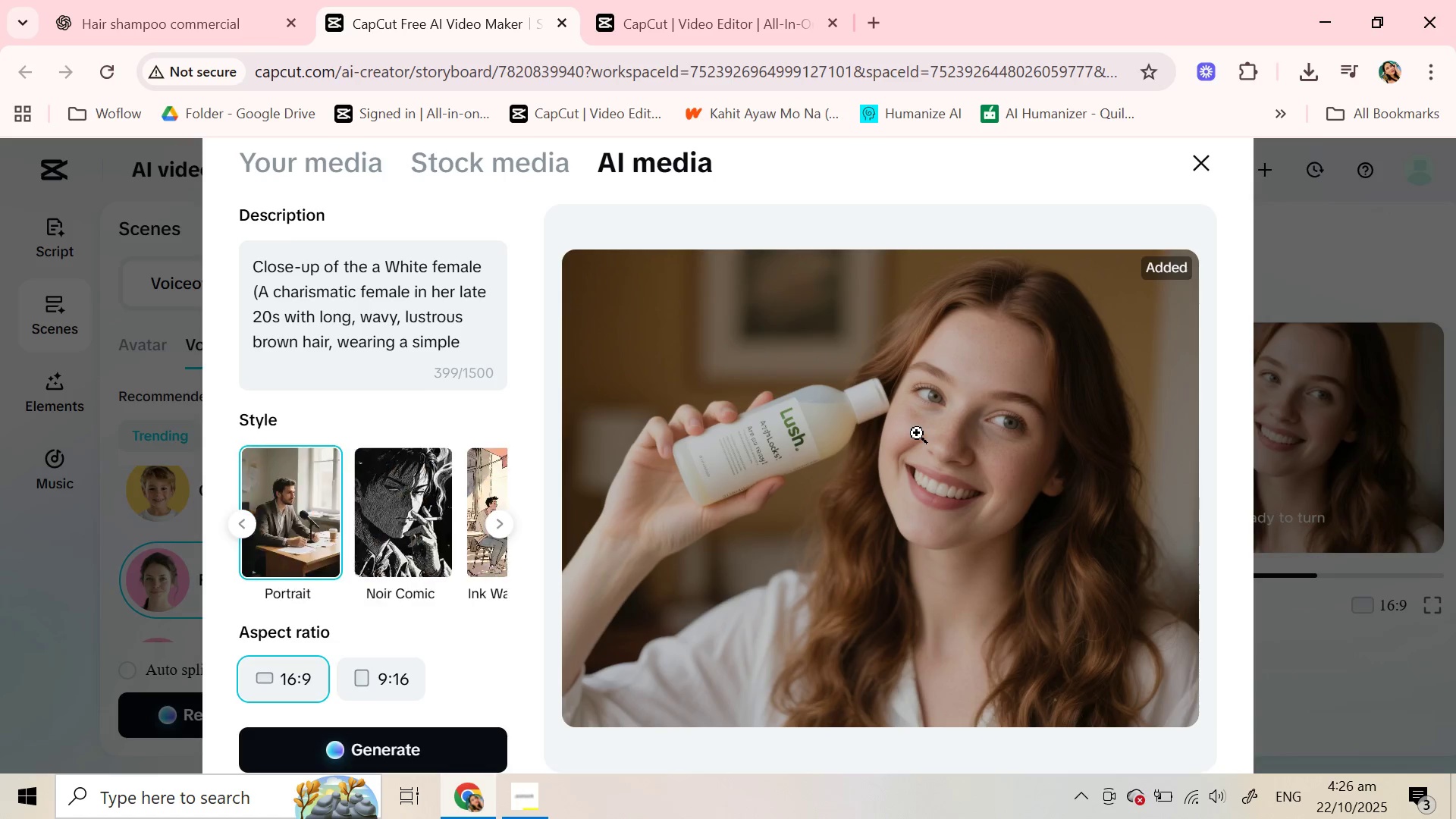 
scroll: coordinate [416, 294], scroll_direction: down, amount: 13.0
 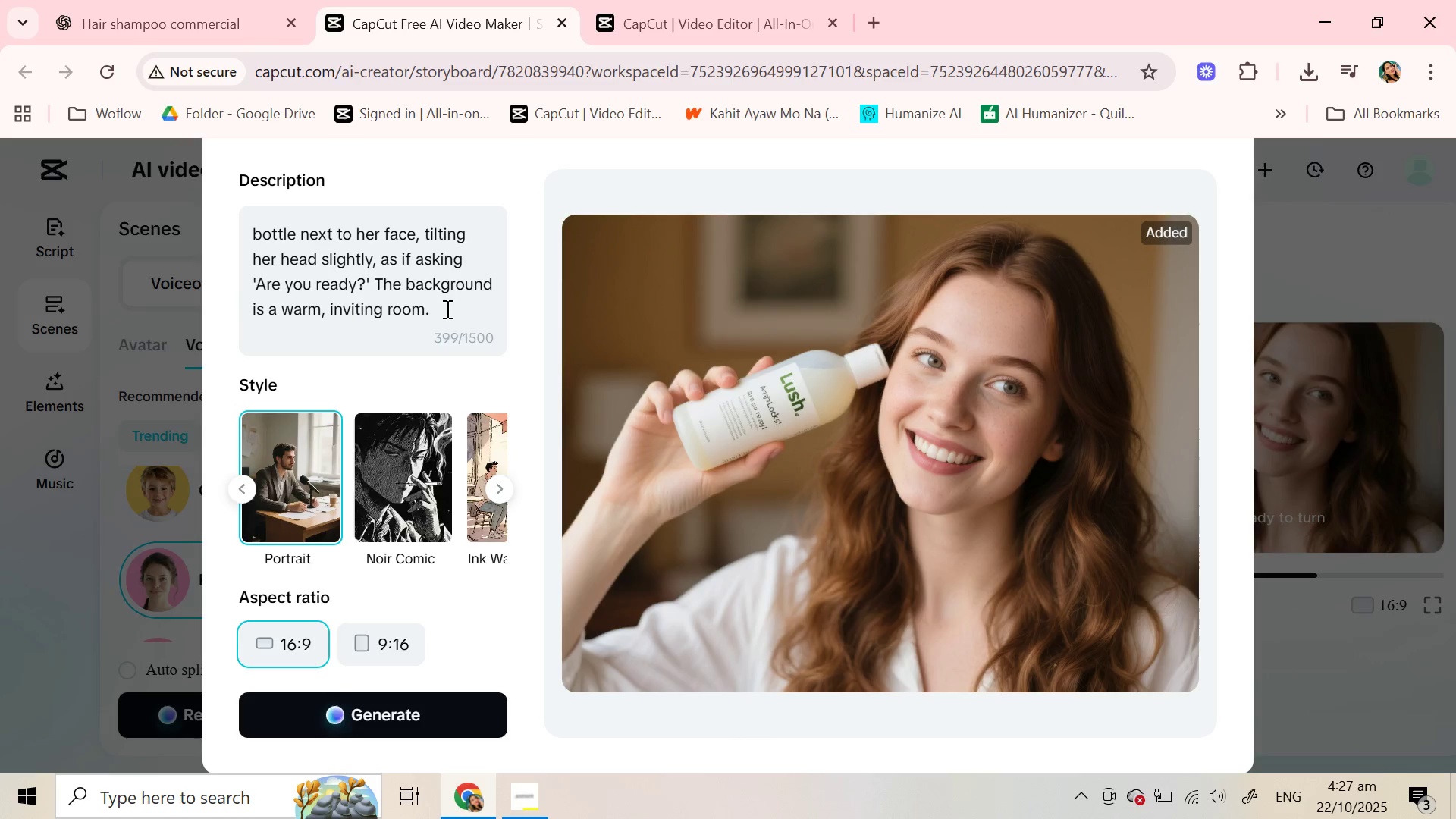 
left_click([446, 309])
 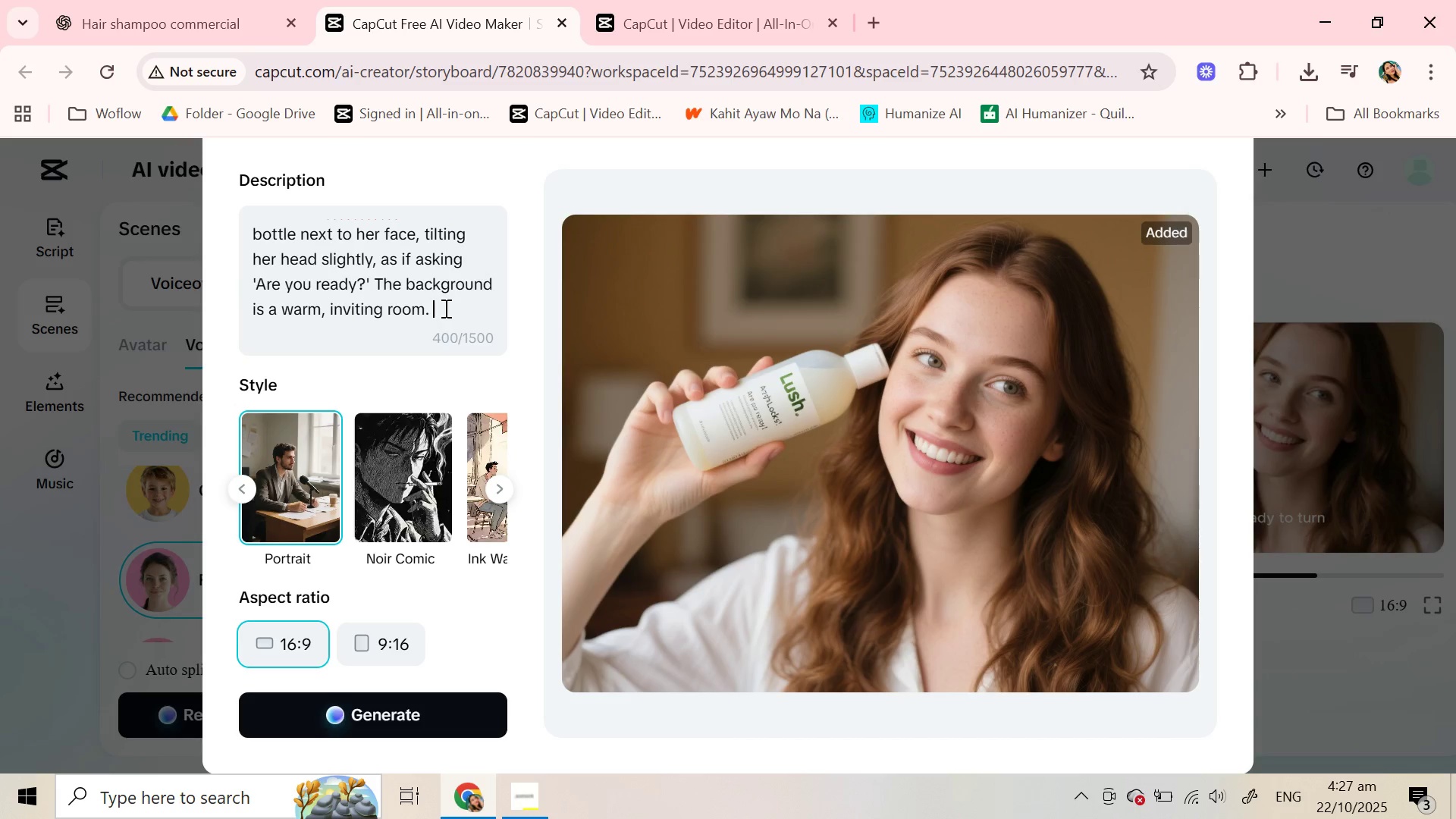 
key(Space)
 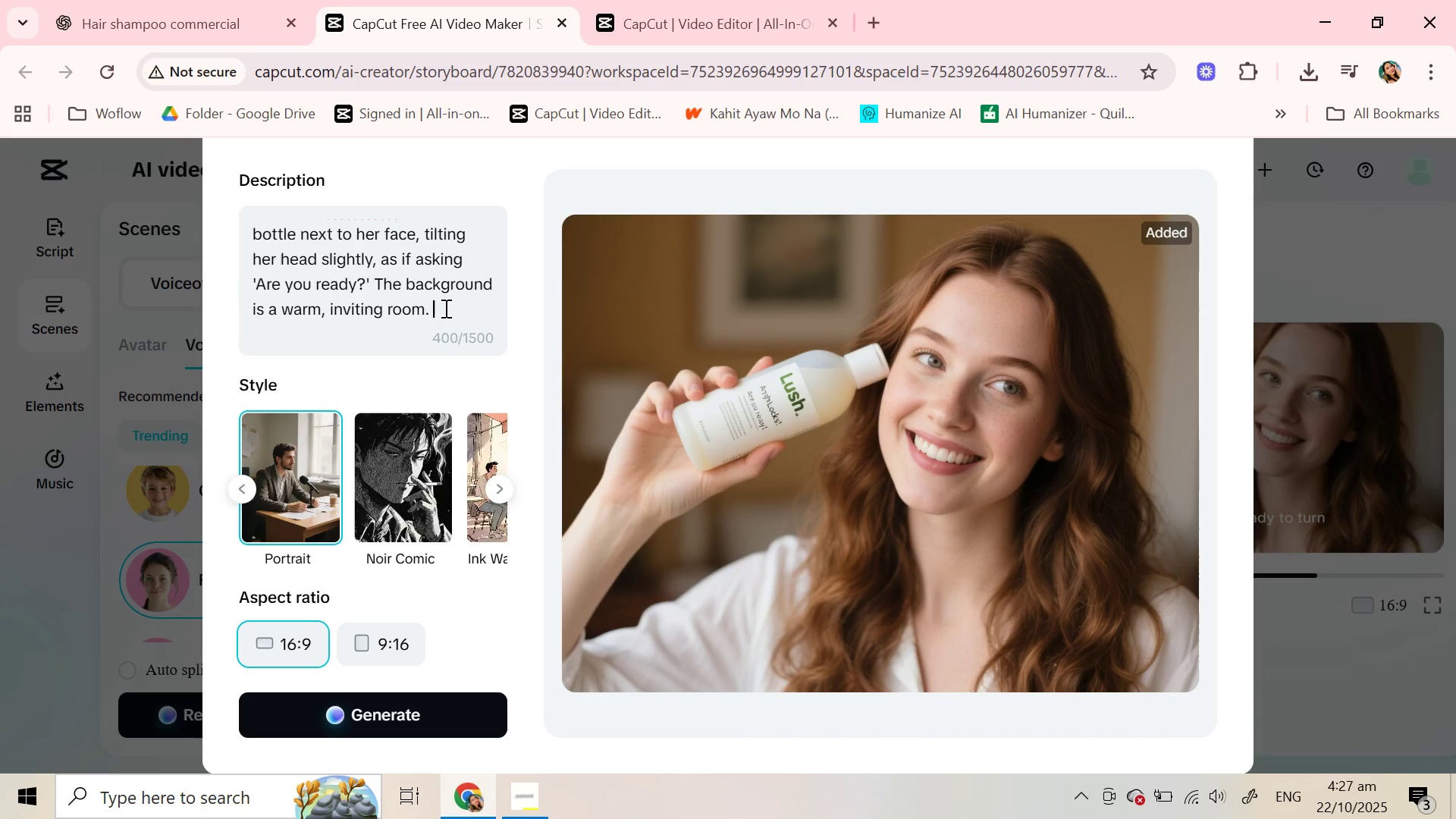 
key(Meta+V)
 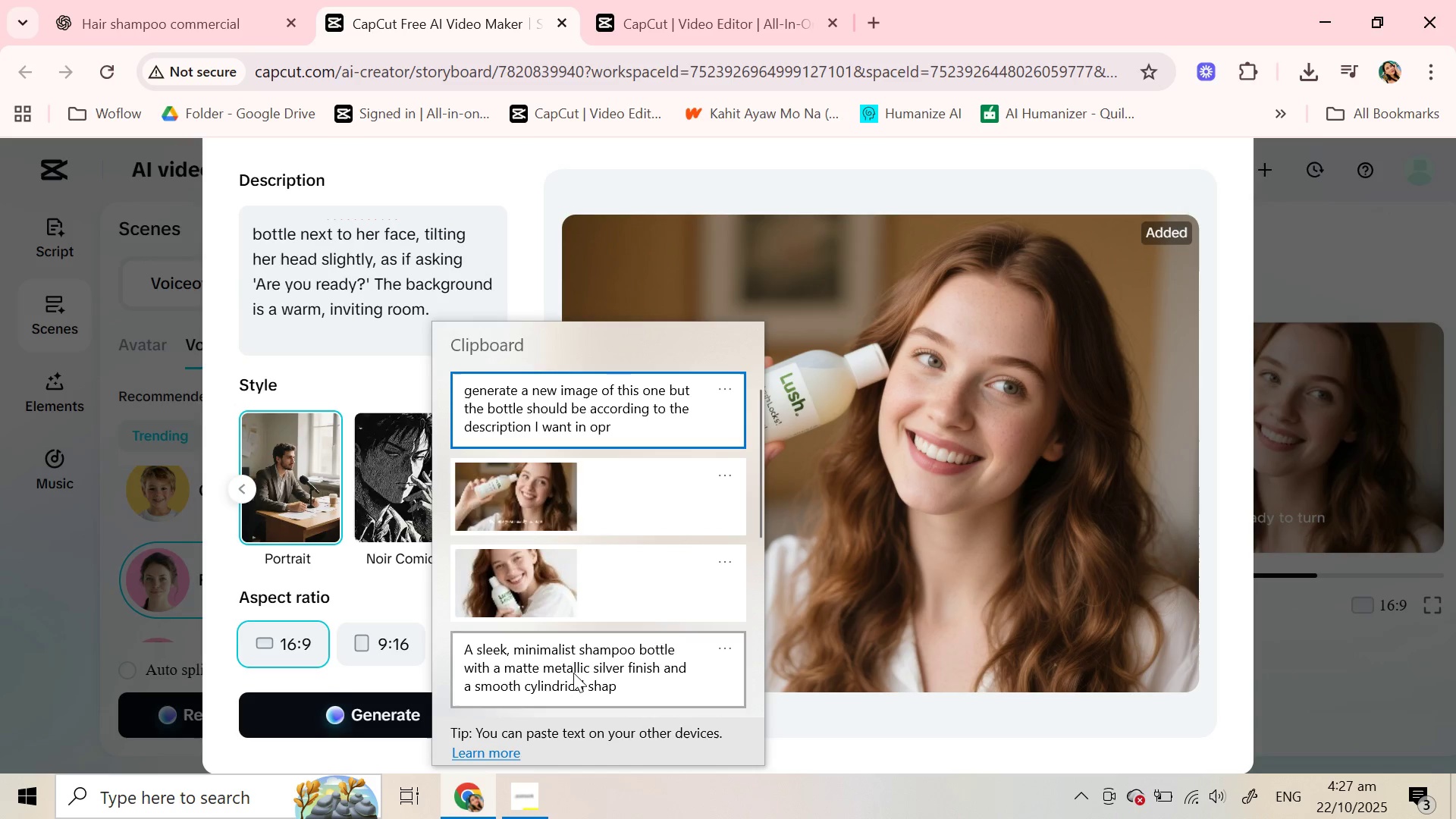 
left_click([573, 673])
 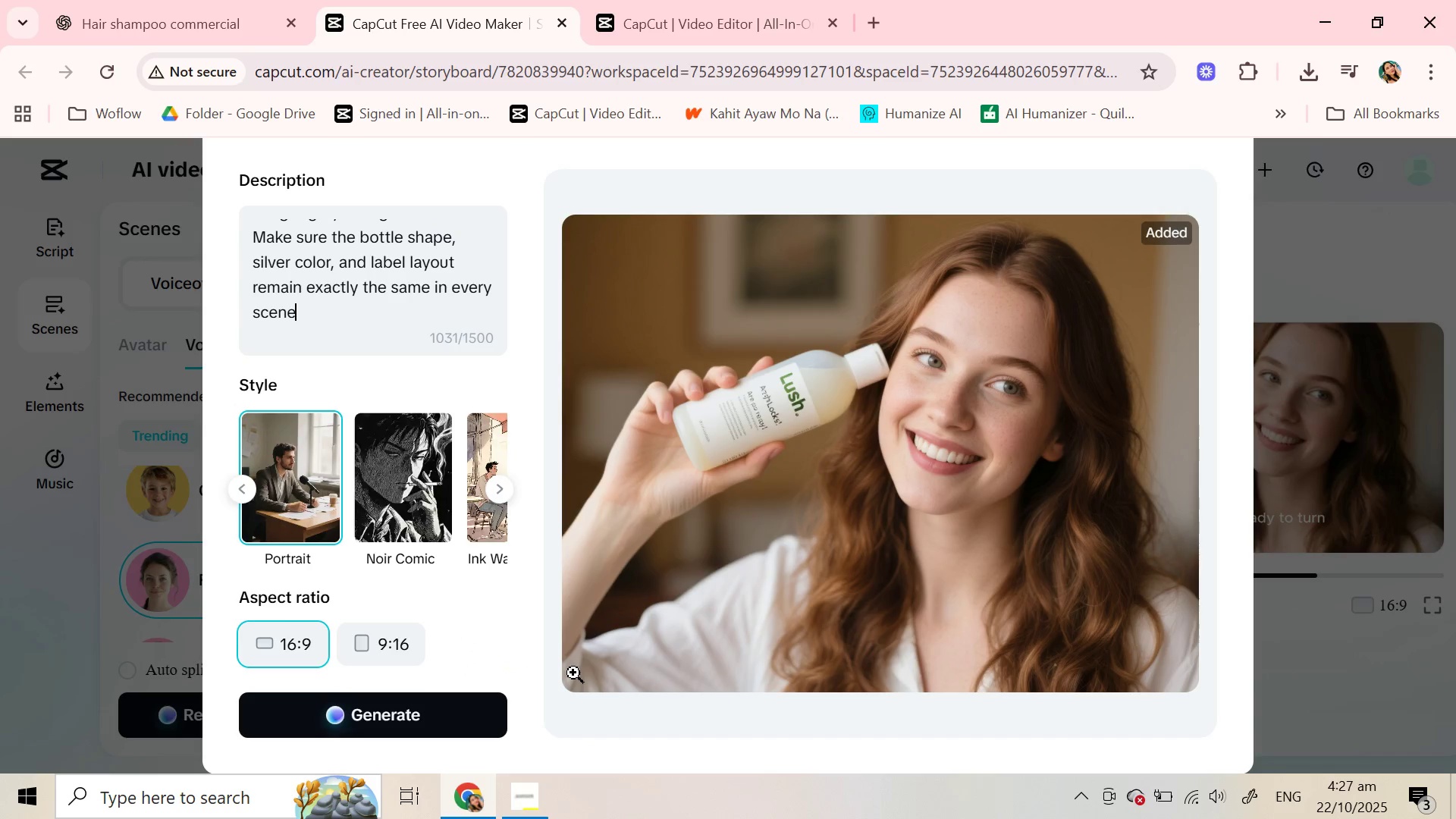 
key(Control+ControlLeft)
 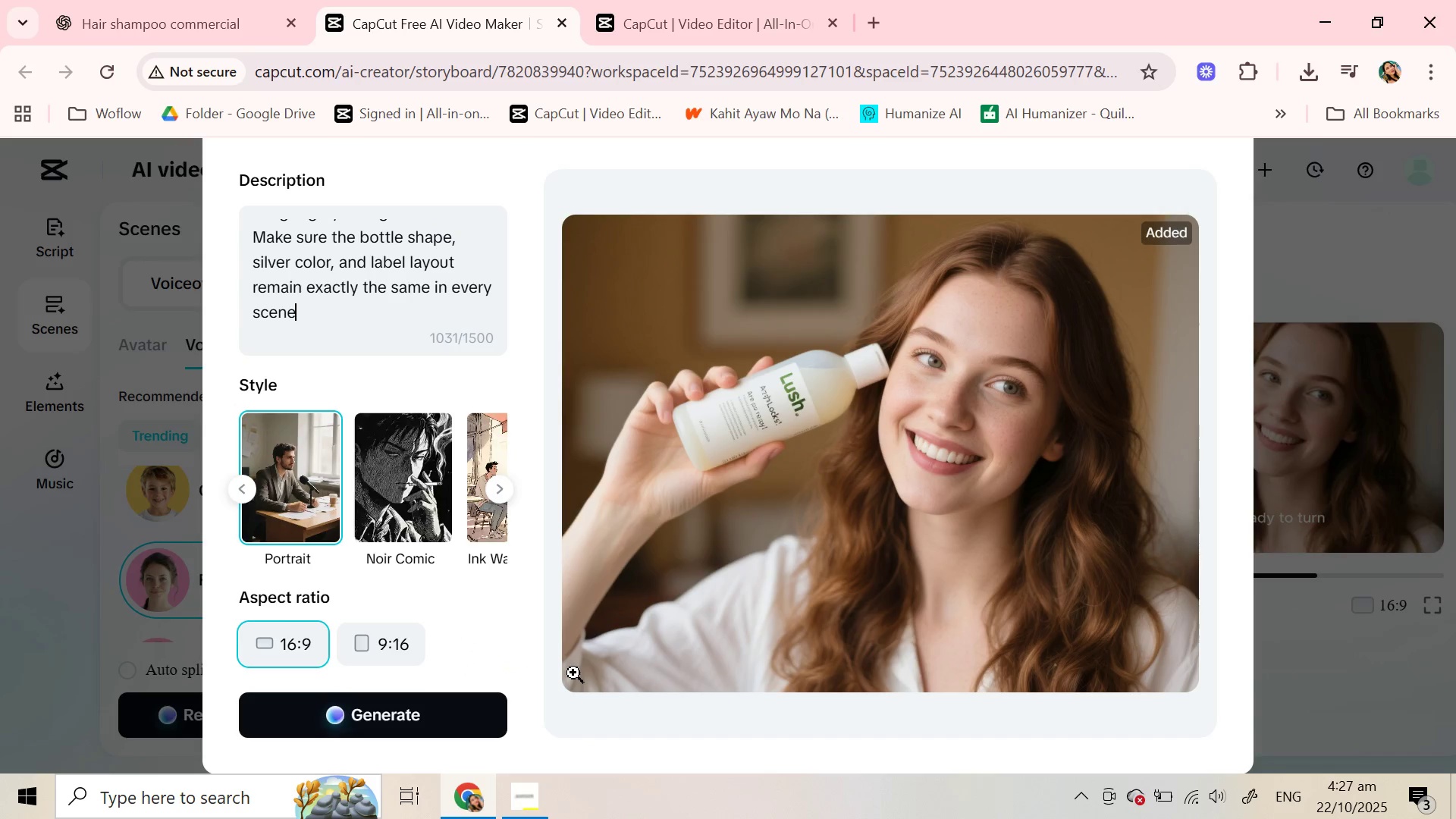 
key(Control+V)
 